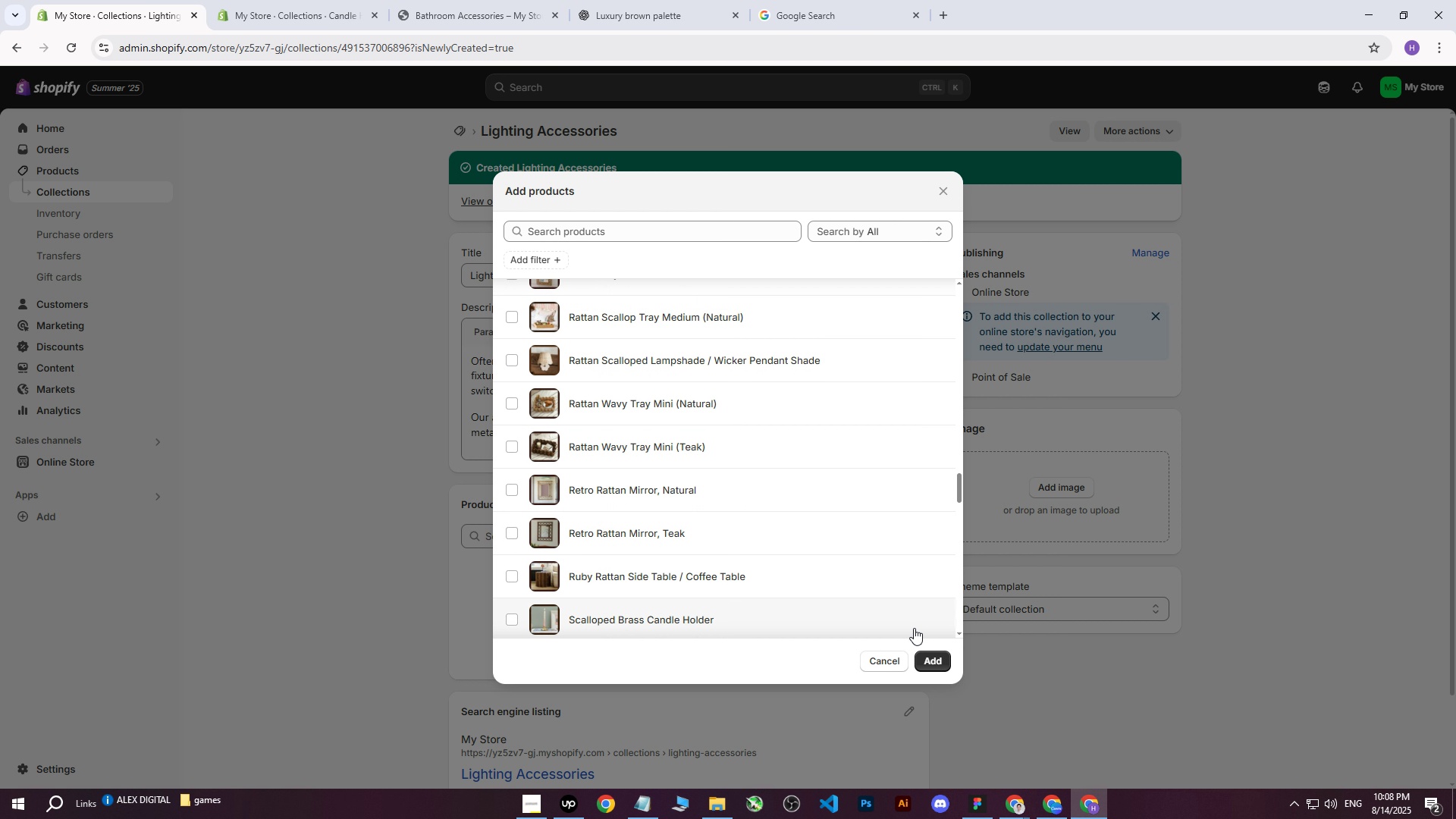 
left_click([934, 661])
 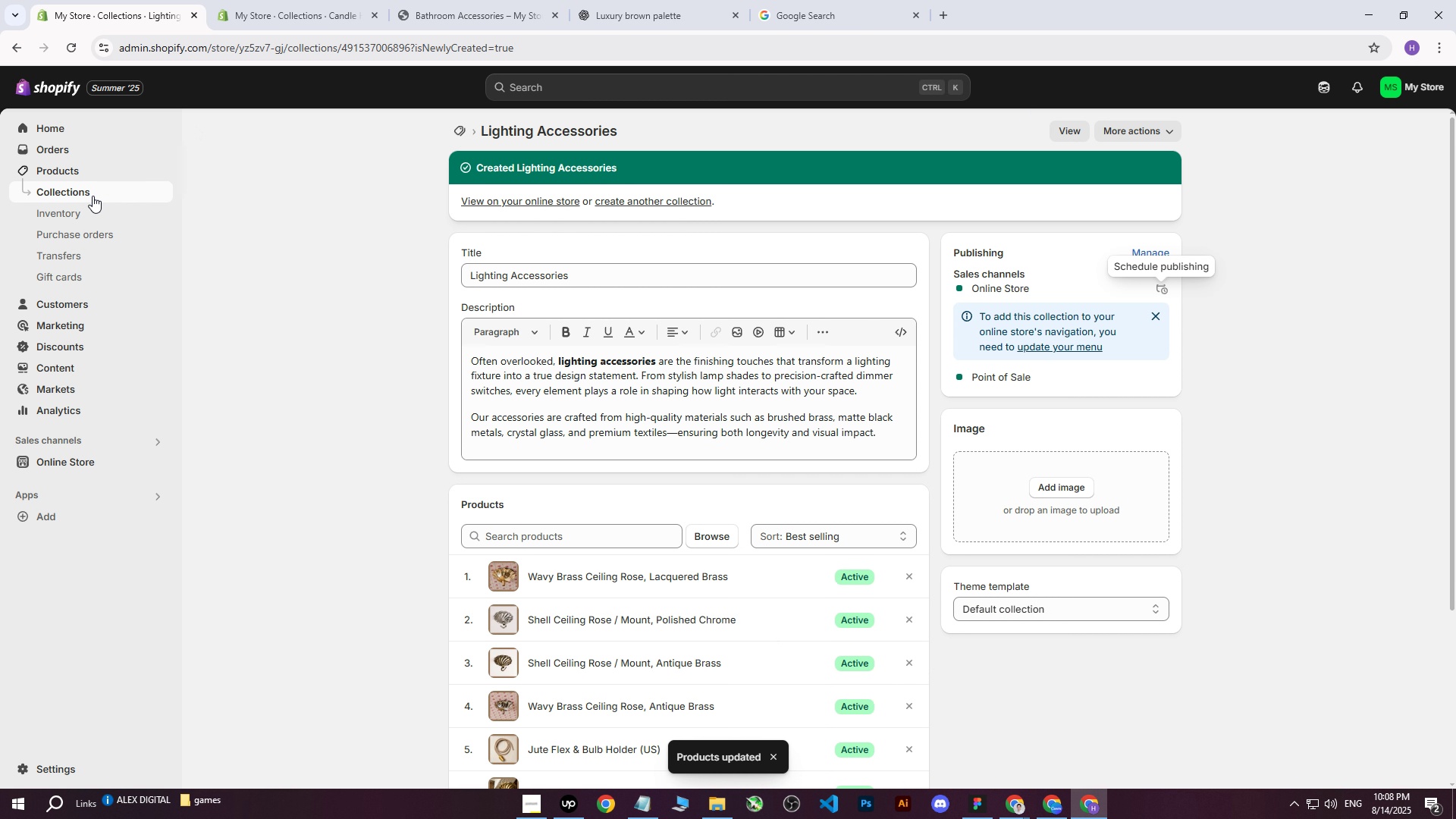 
left_click([80, 171])
 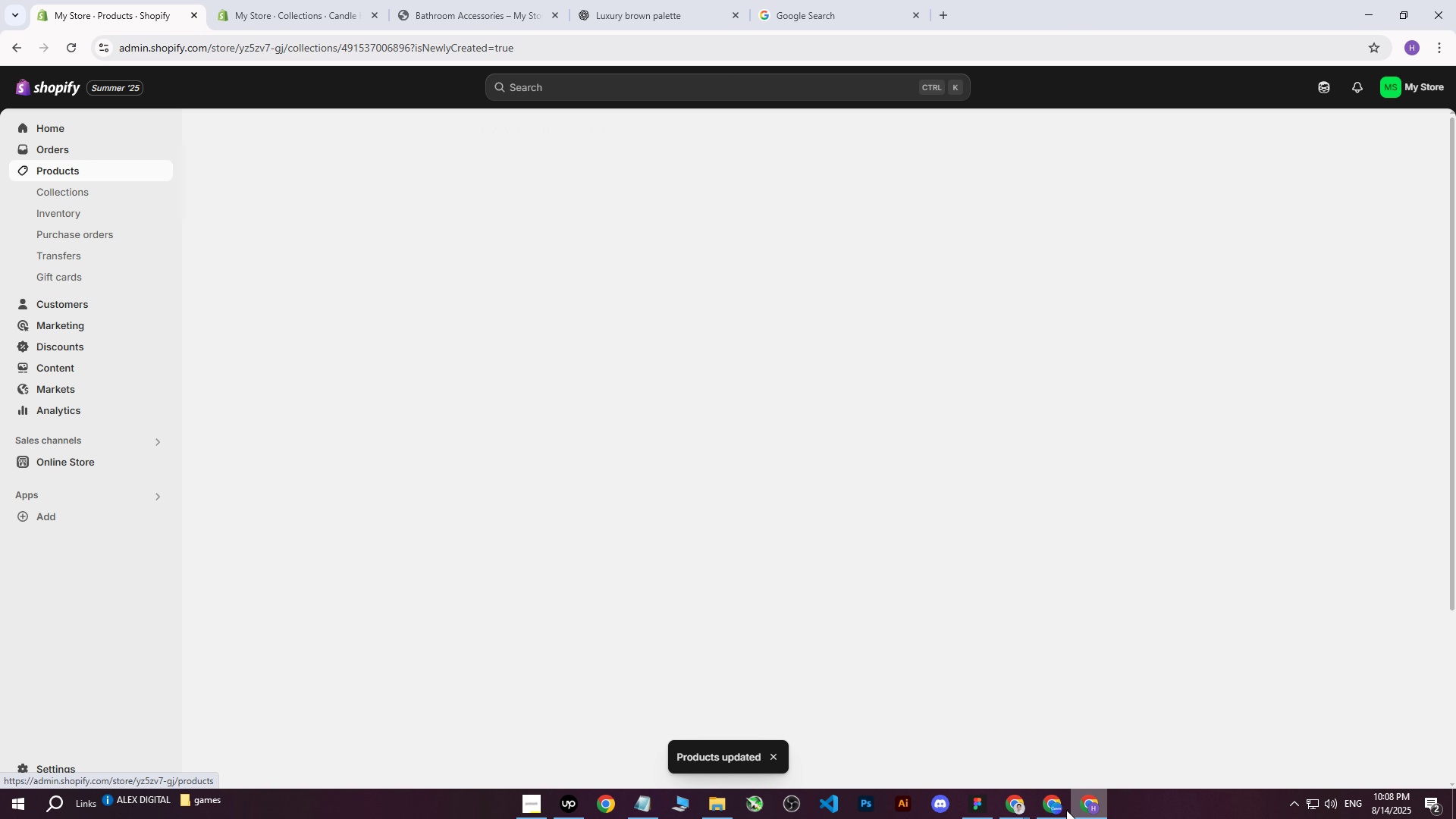 
left_click([1060, 811])
 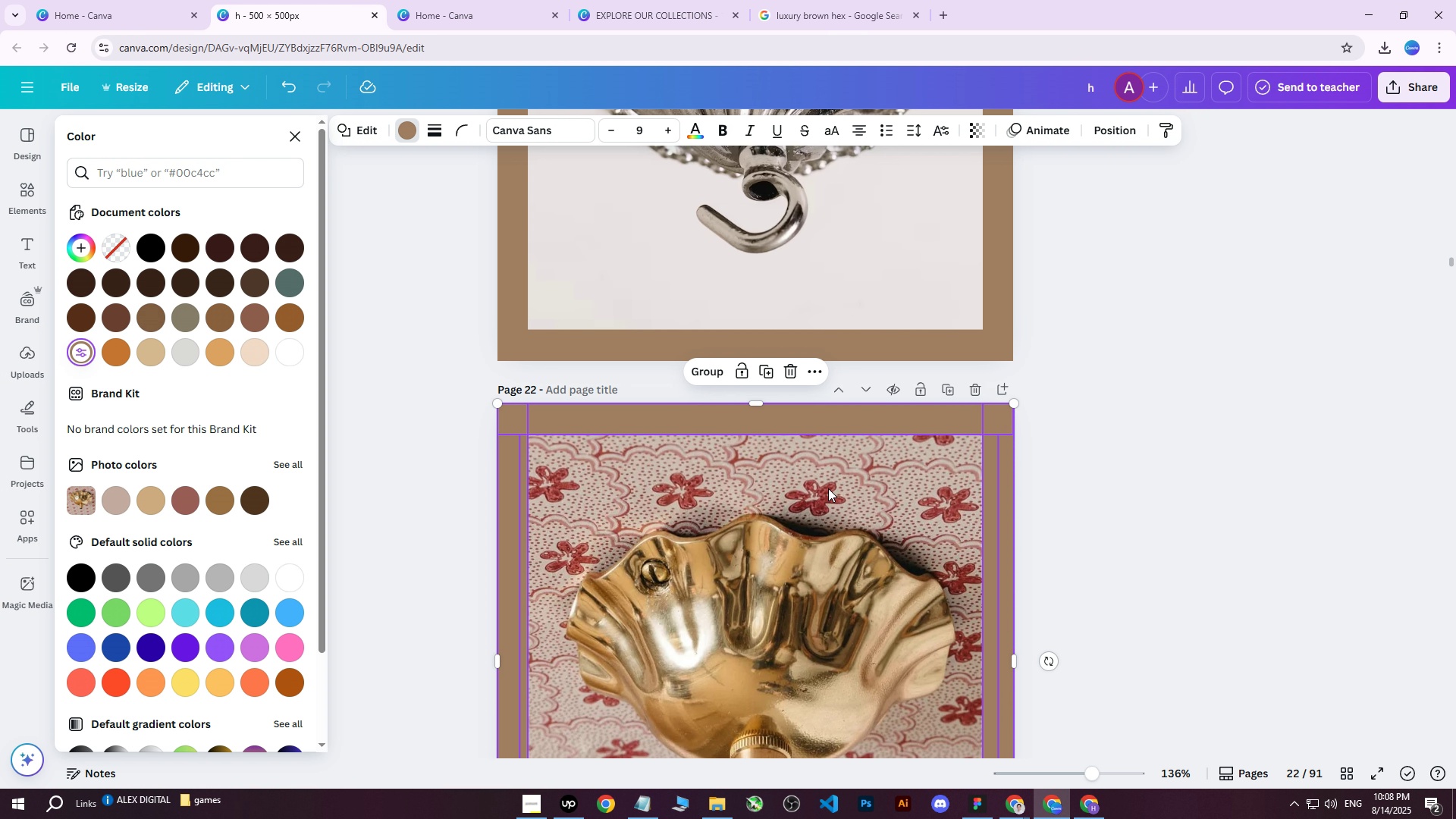 
scroll: coordinate [689, 435], scroll_direction: down, amount: 1.0
 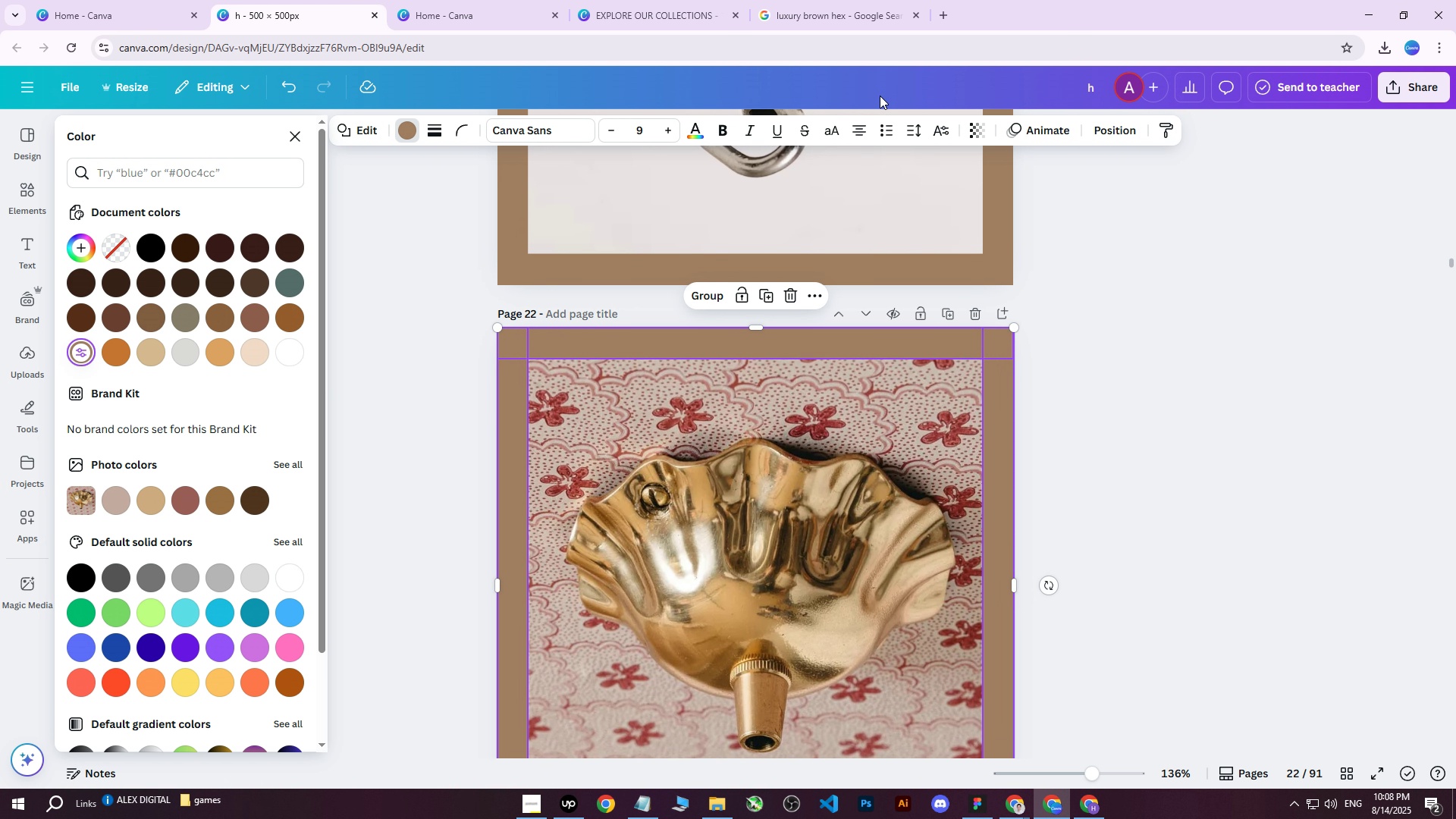 
left_click([1119, 132])
 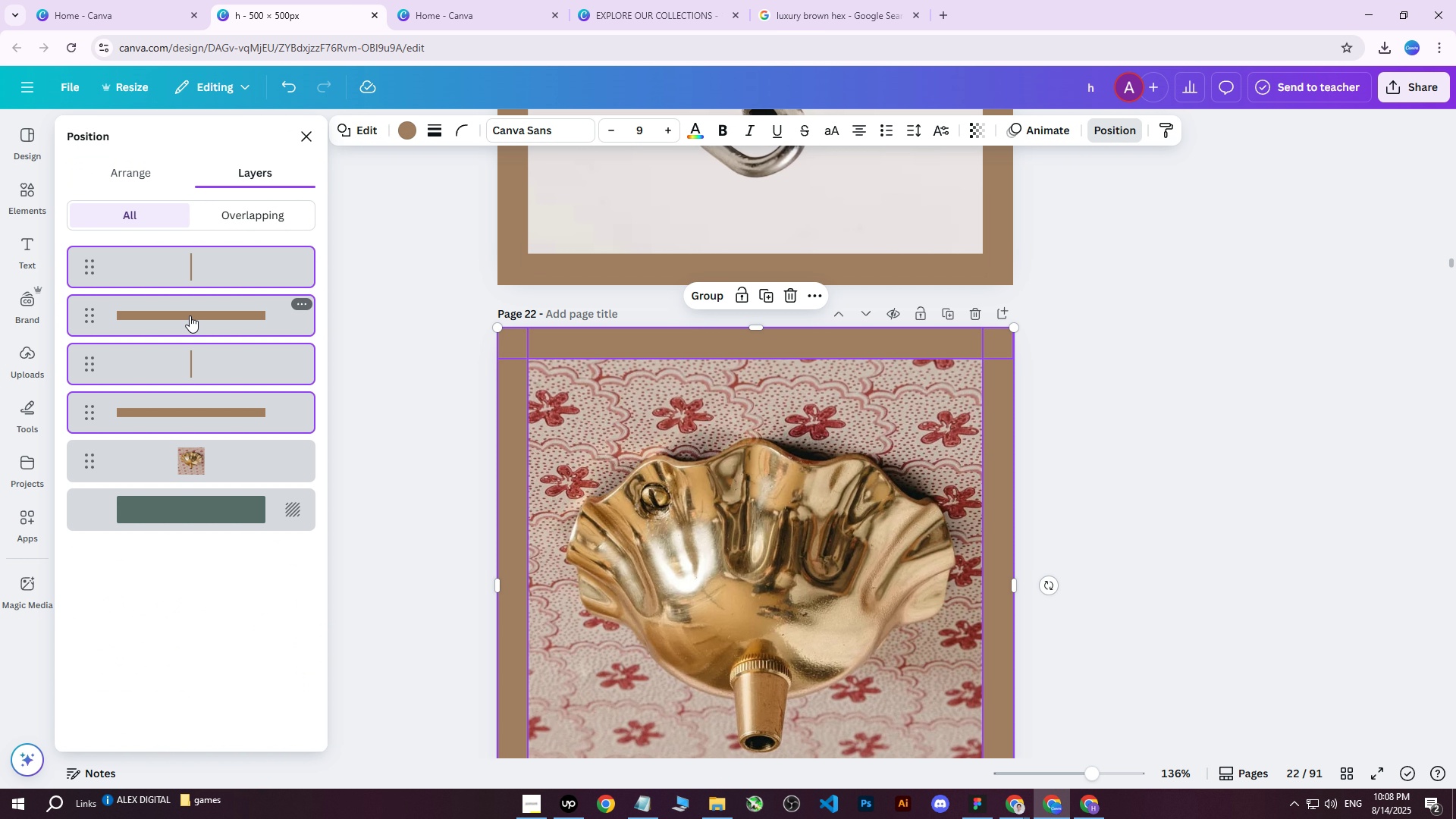 
hold_key(key=ShiftLeft, duration=0.36)
left_click([203, 414])
 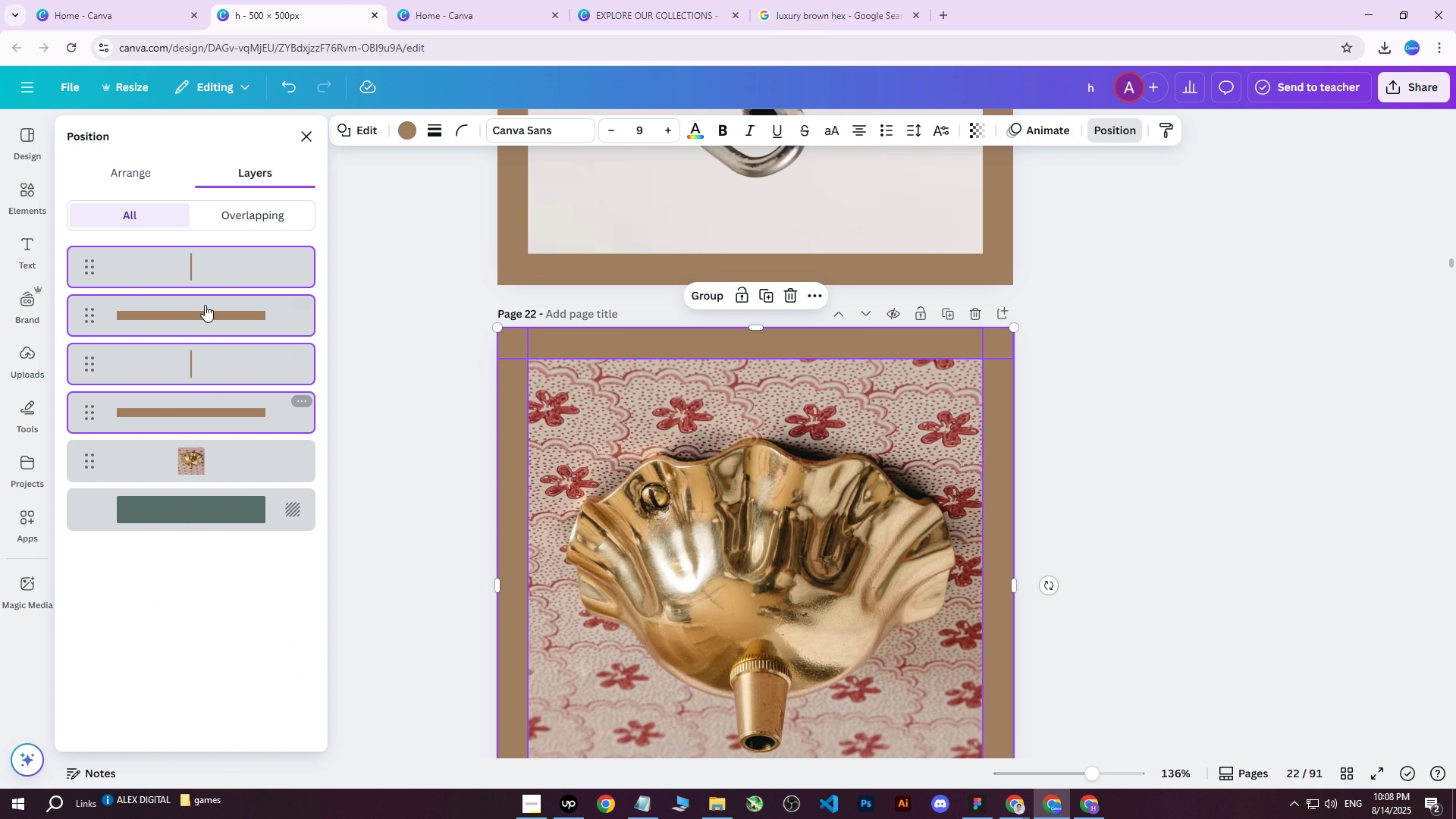 
double_click([206, 276])
 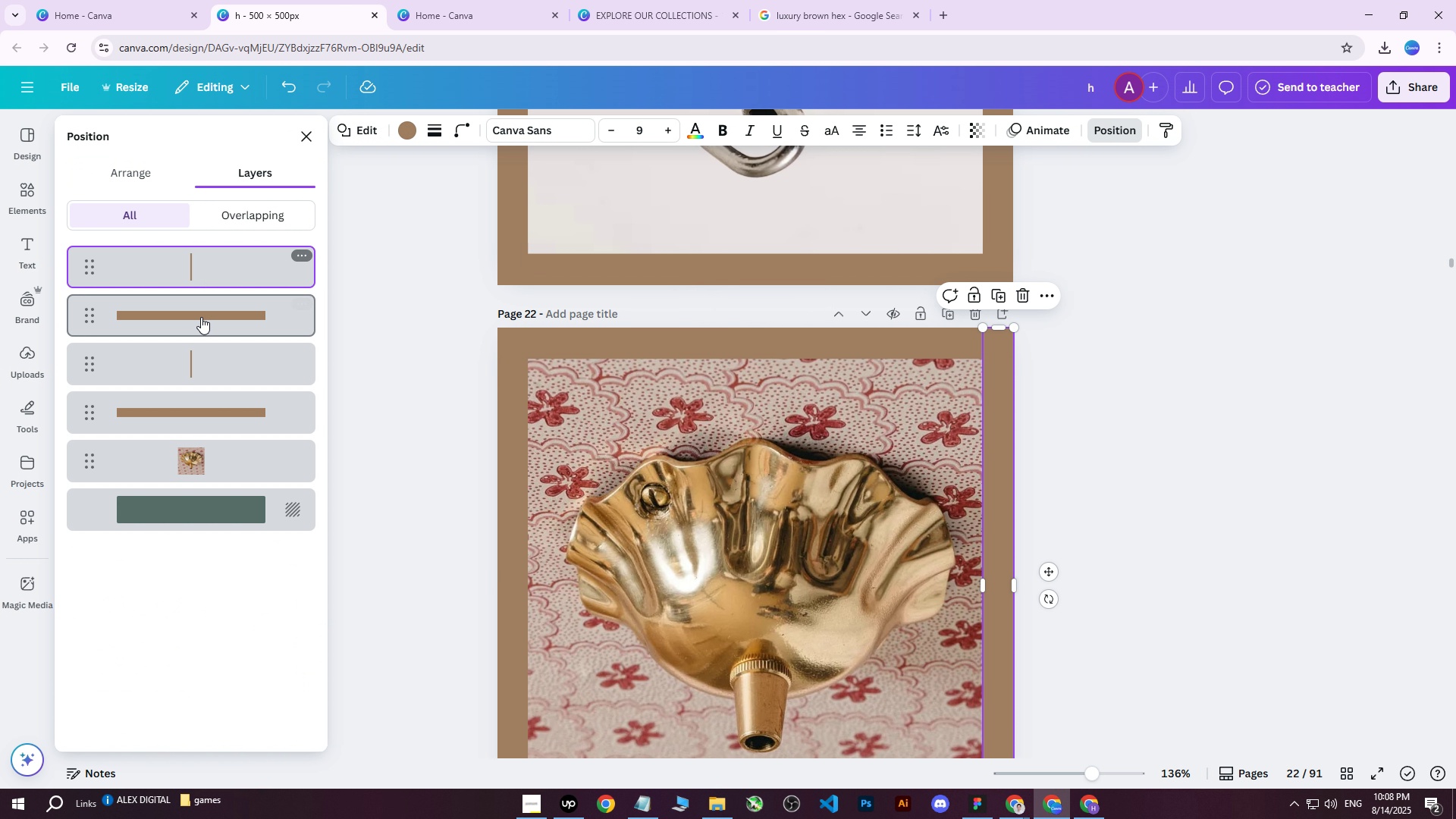 
hold_key(key=ShiftLeft, duration=0.39)
triple_click([196, 401])
 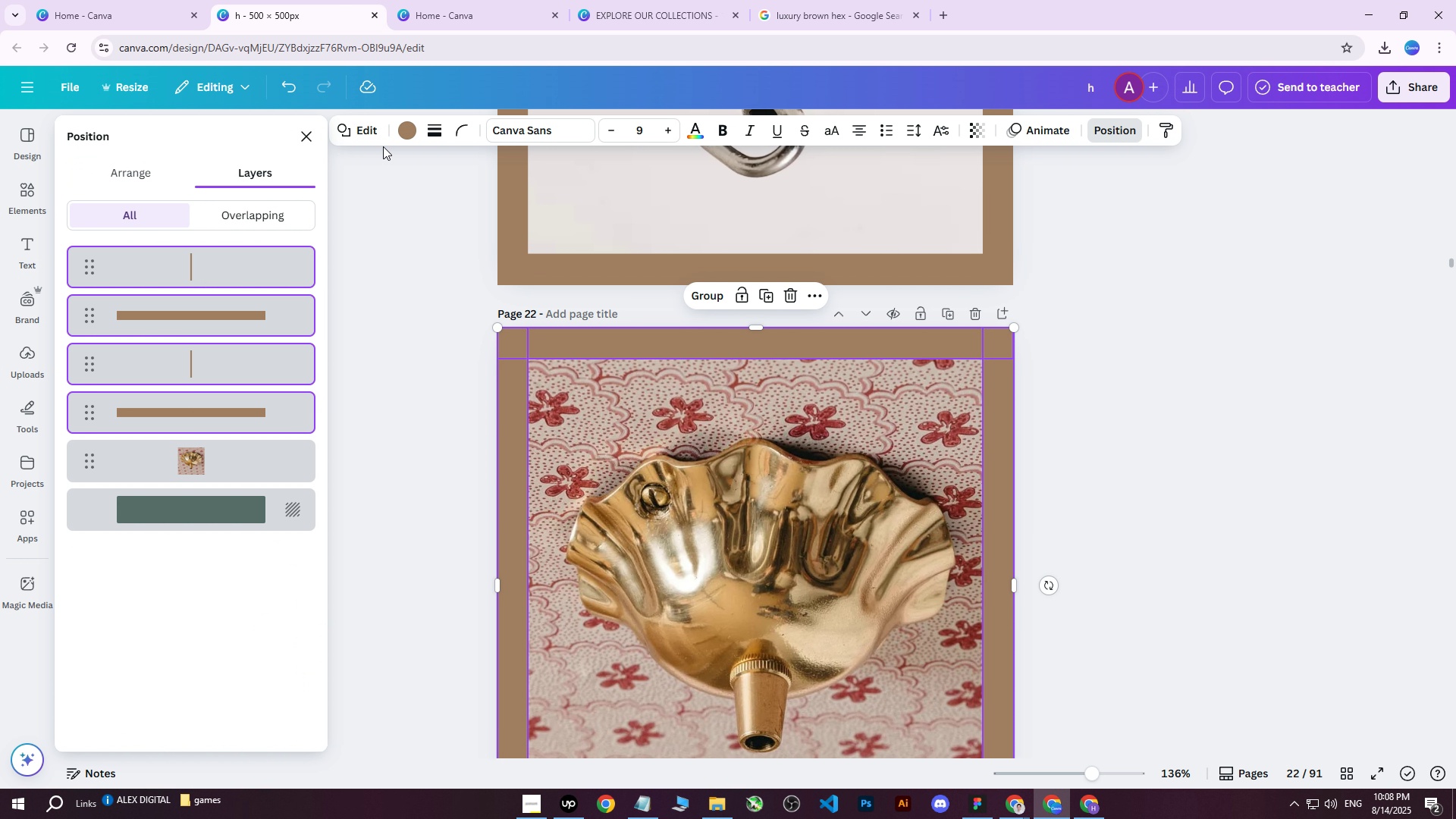 
left_click([401, 133])
 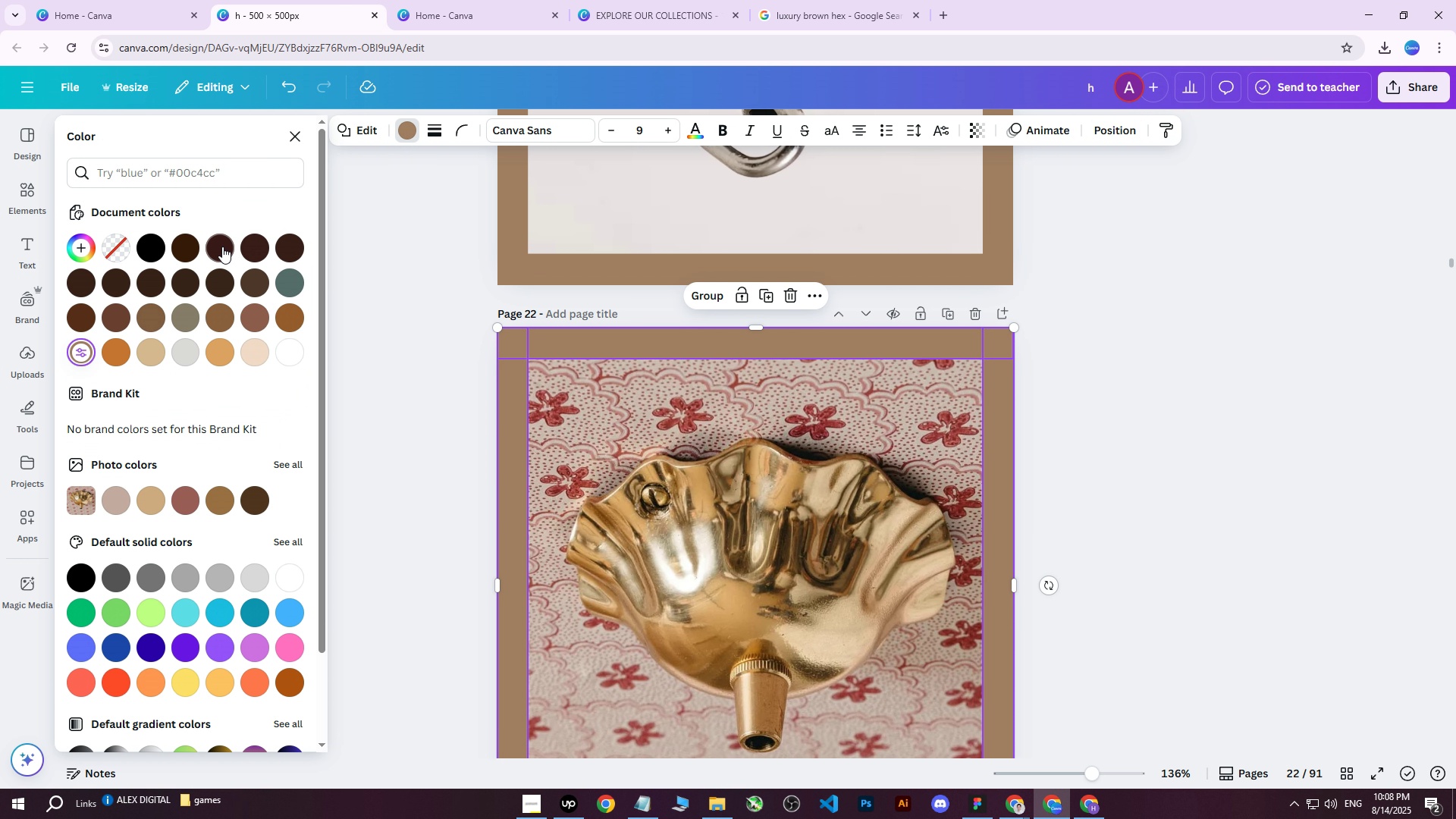 
left_click([222, 246])
 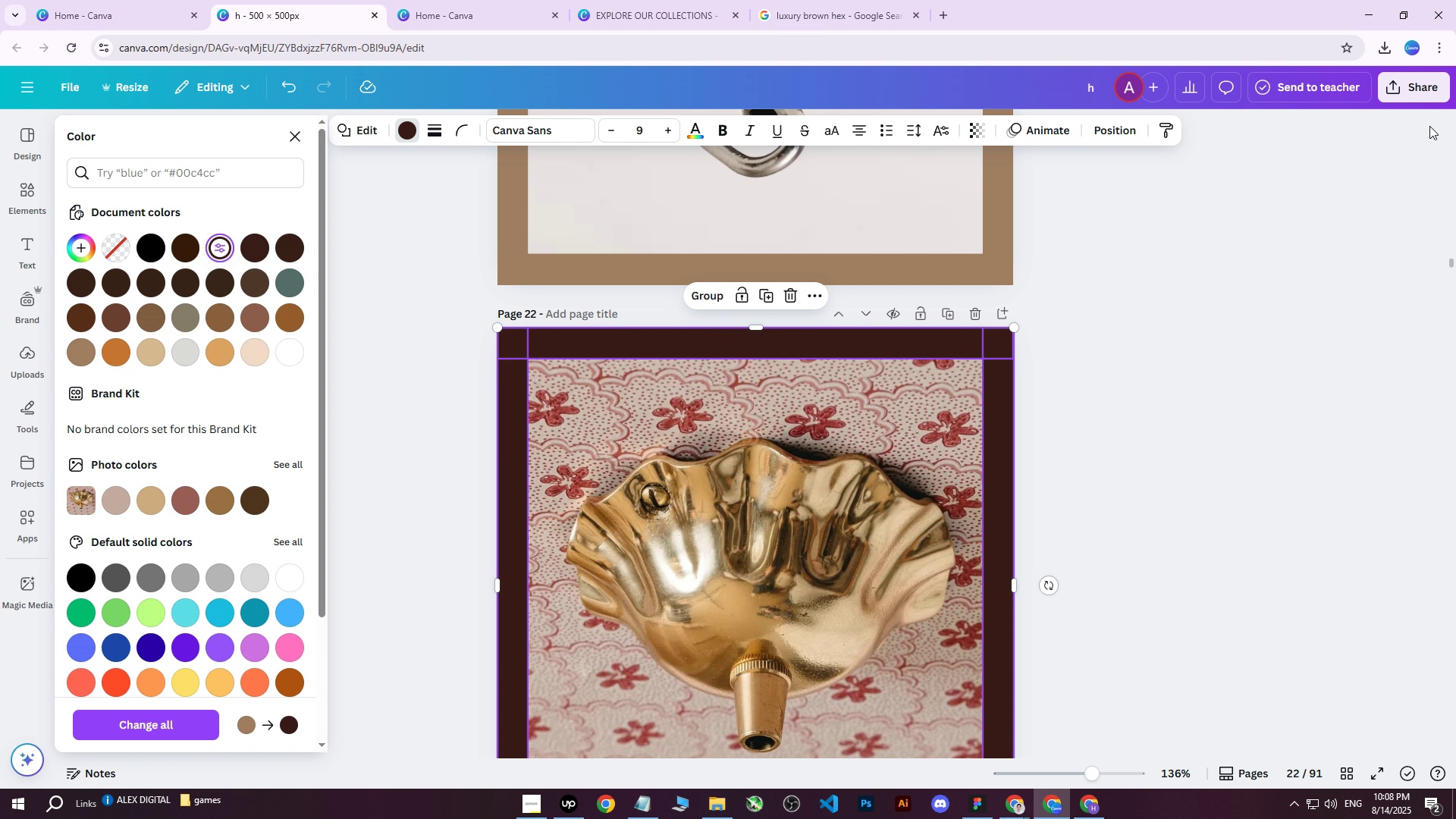 
left_click([1410, 89])
 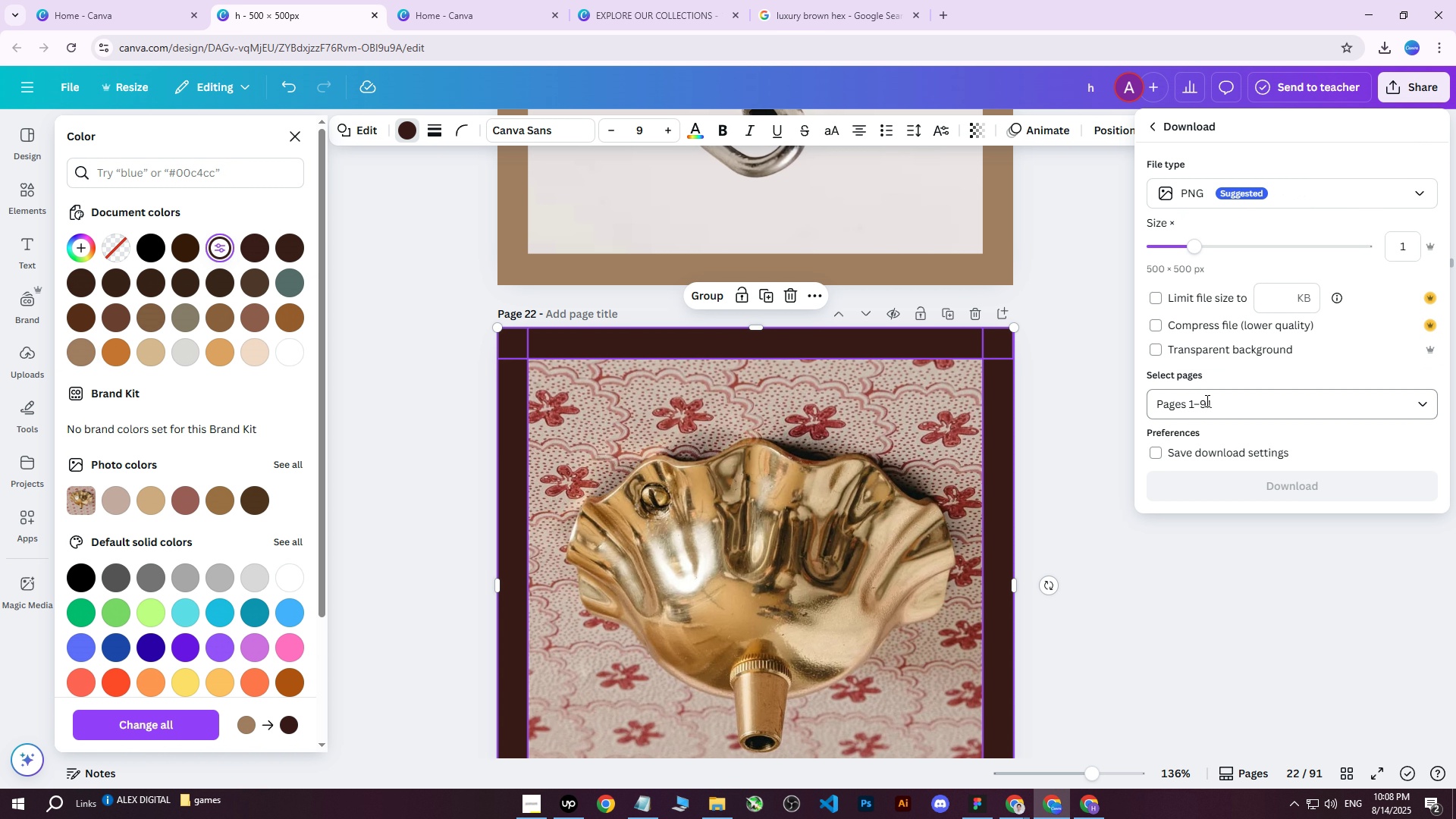 
double_click([1214, 400])
 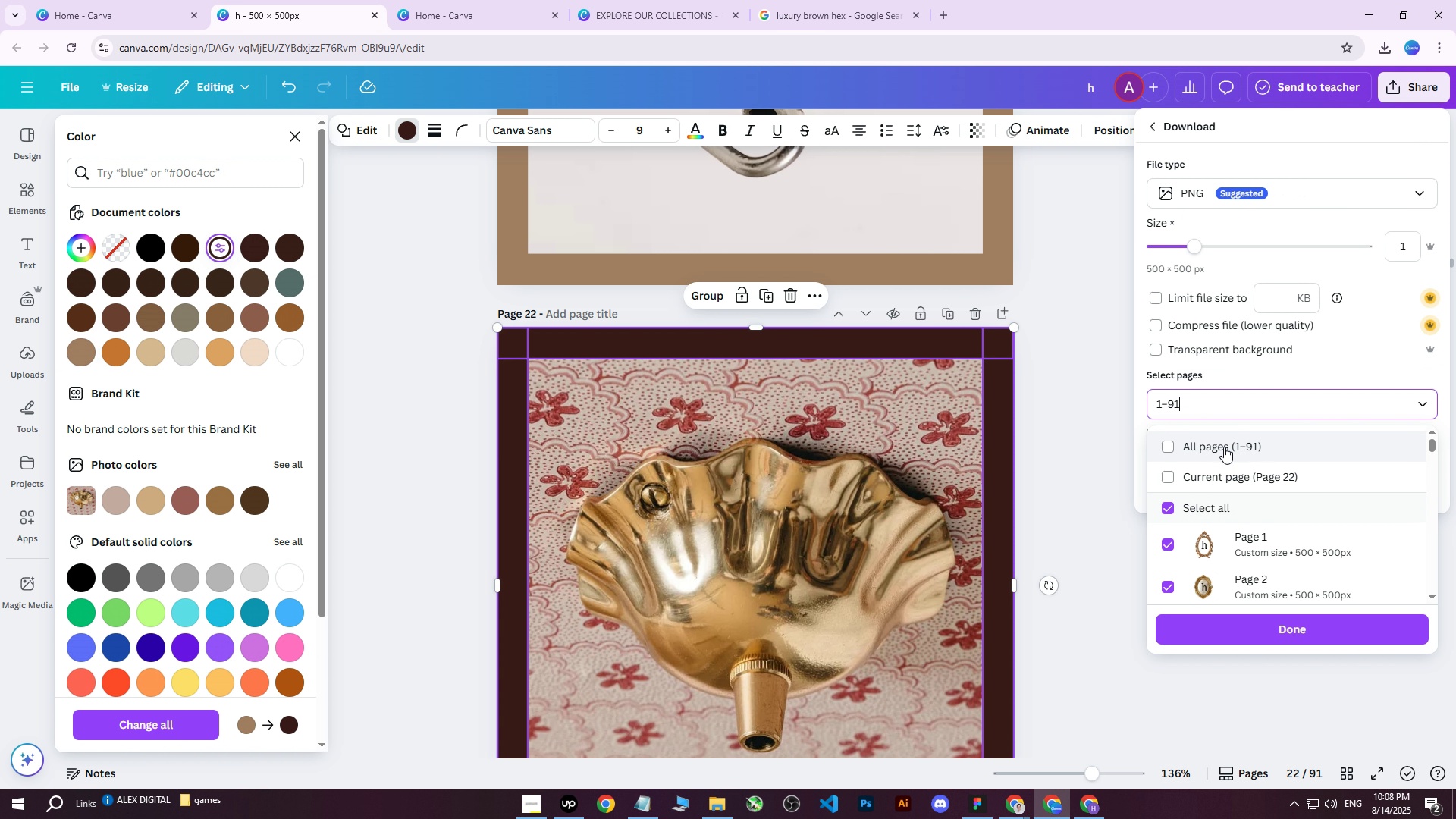 
triple_click([1224, 447])
 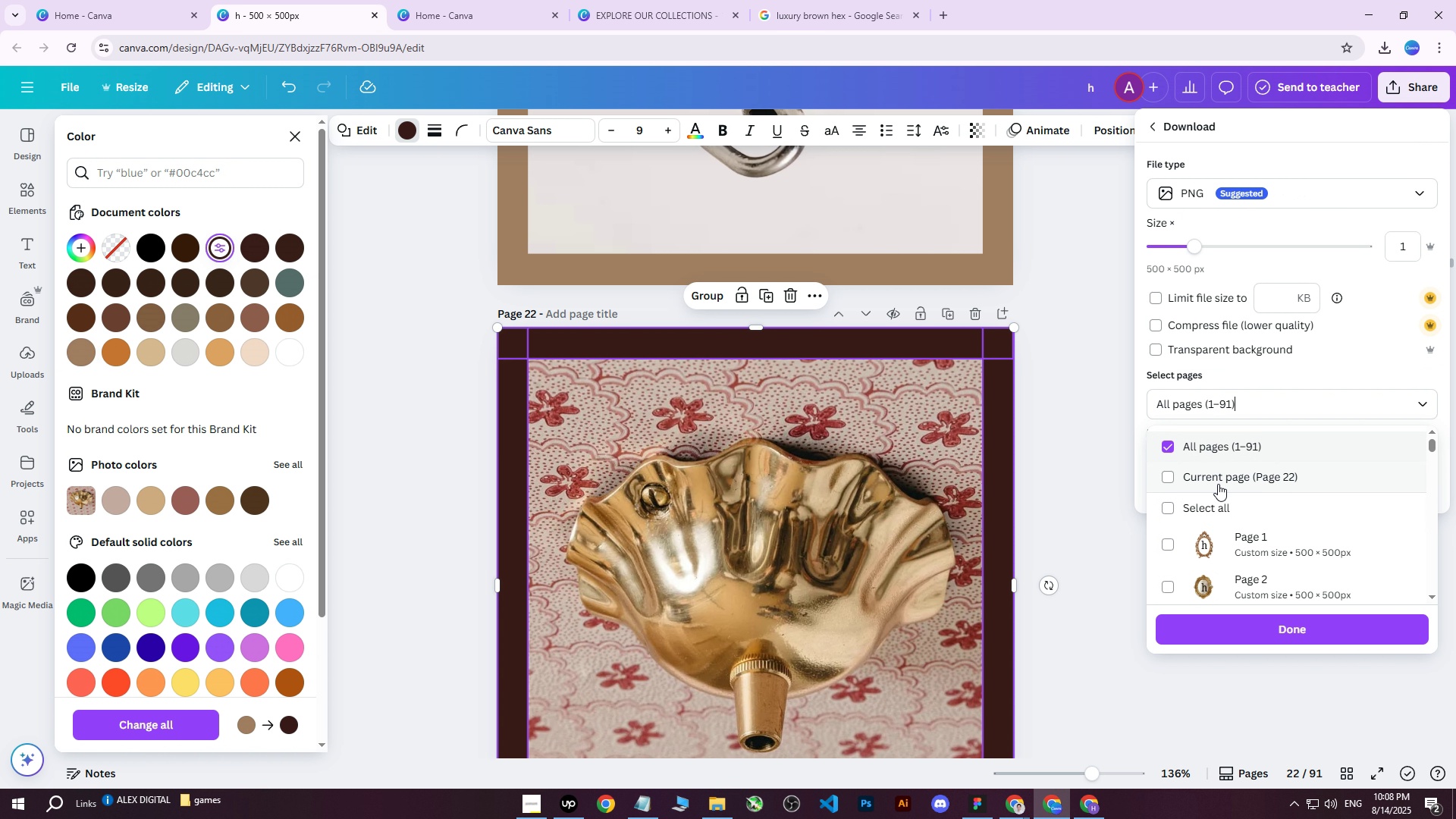 
triple_click([1218, 484])
 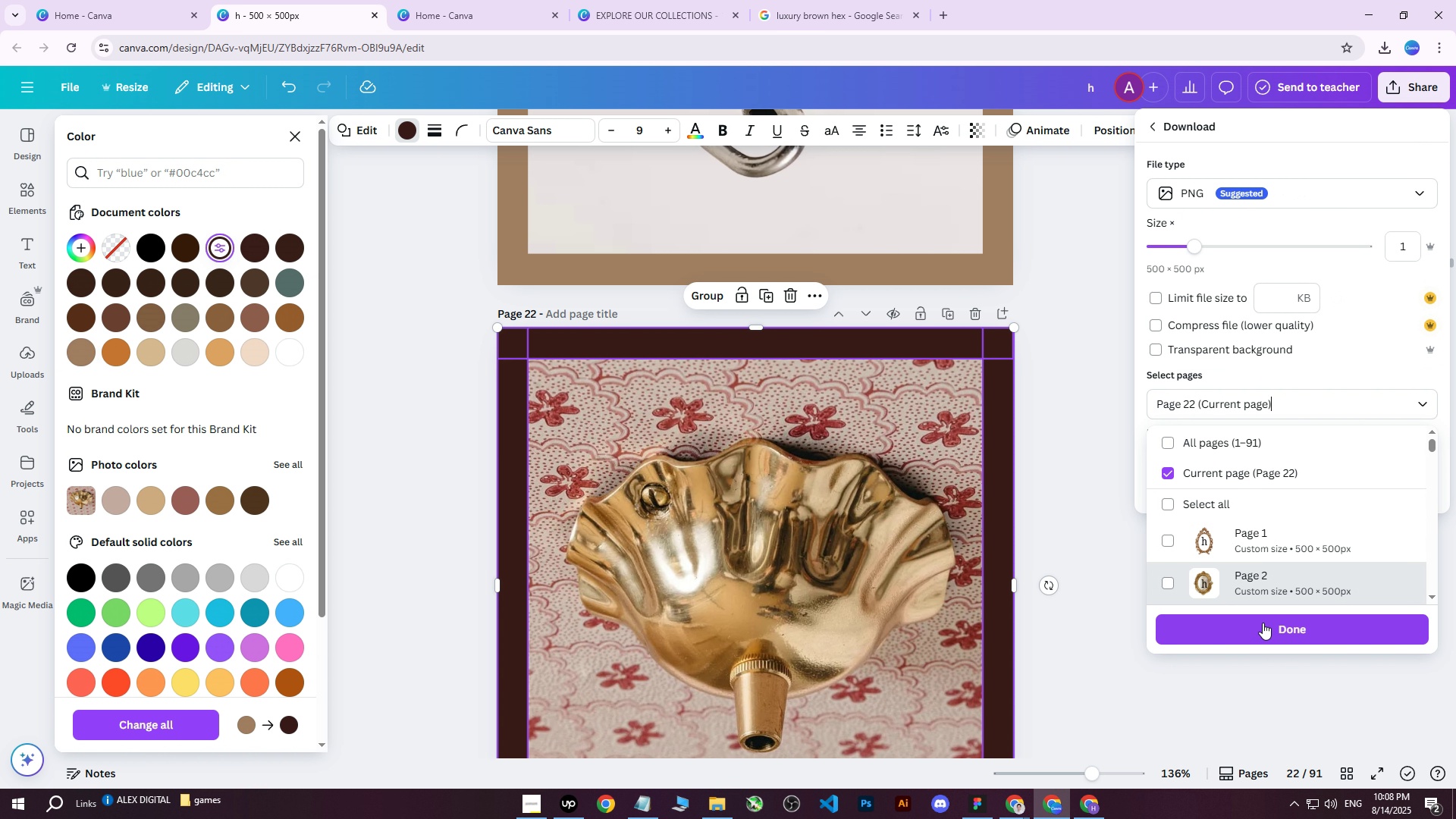 
triple_click([1257, 633])
 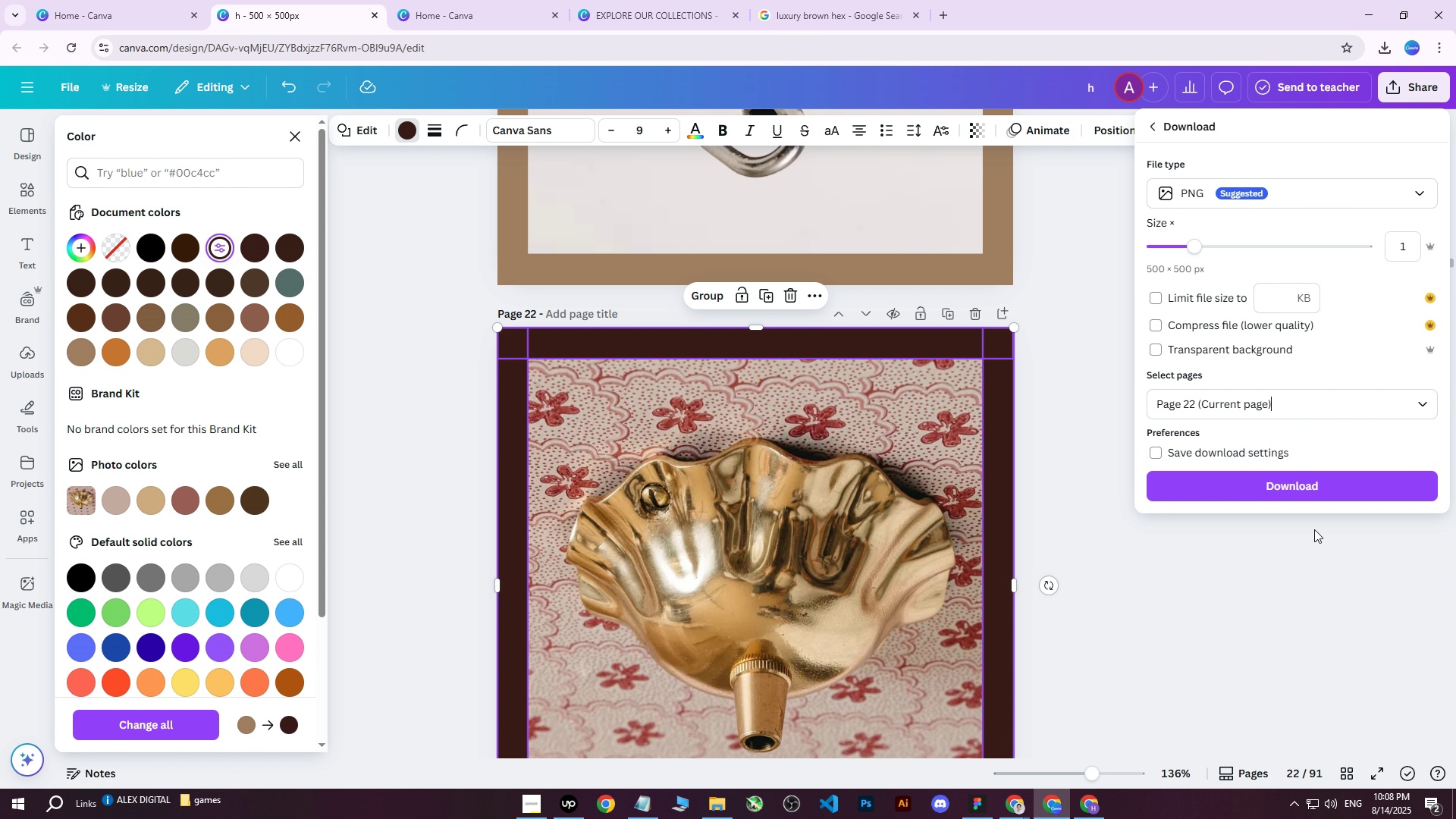 
left_click([1326, 490])
 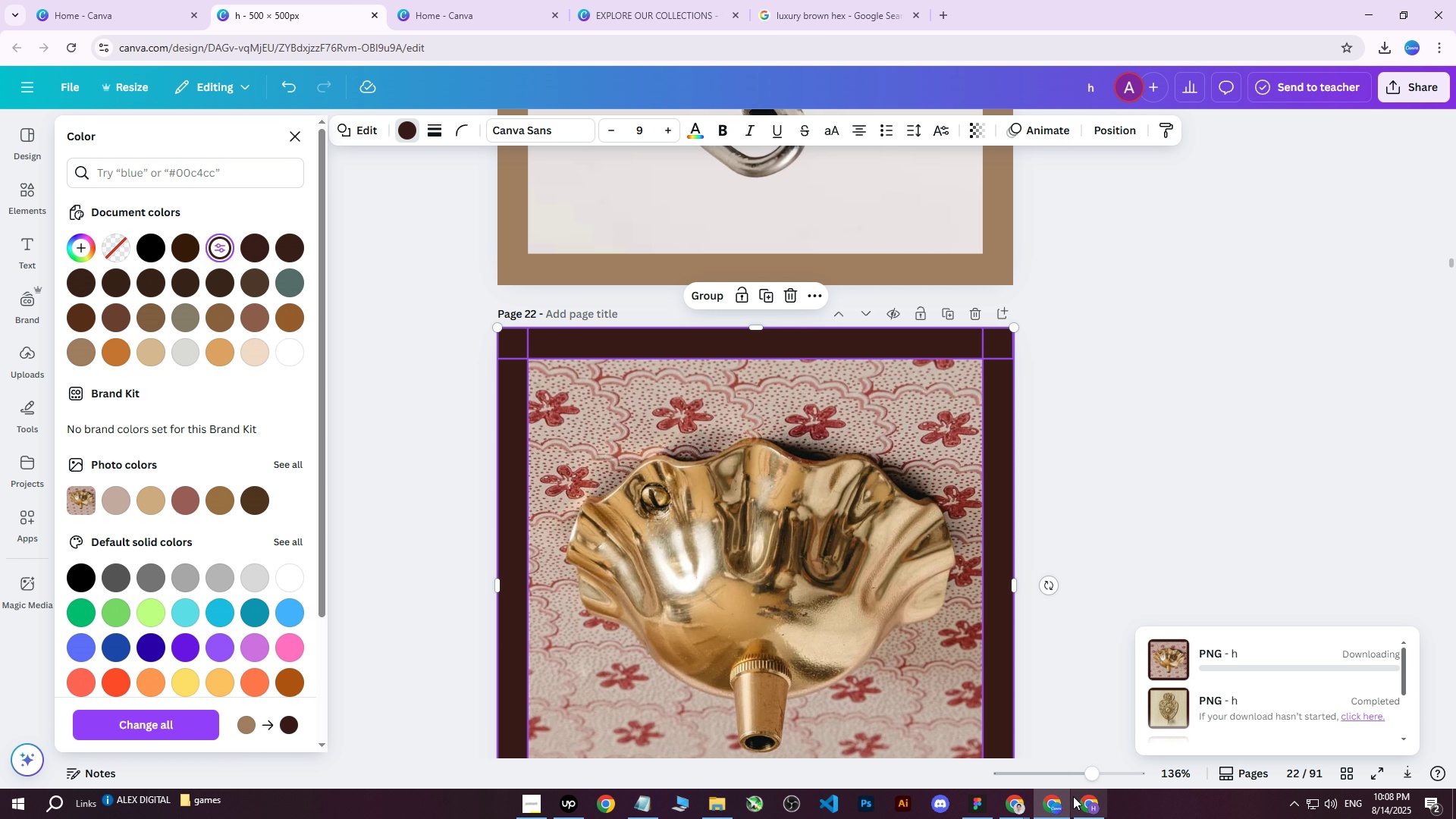 
left_click([1088, 812])
 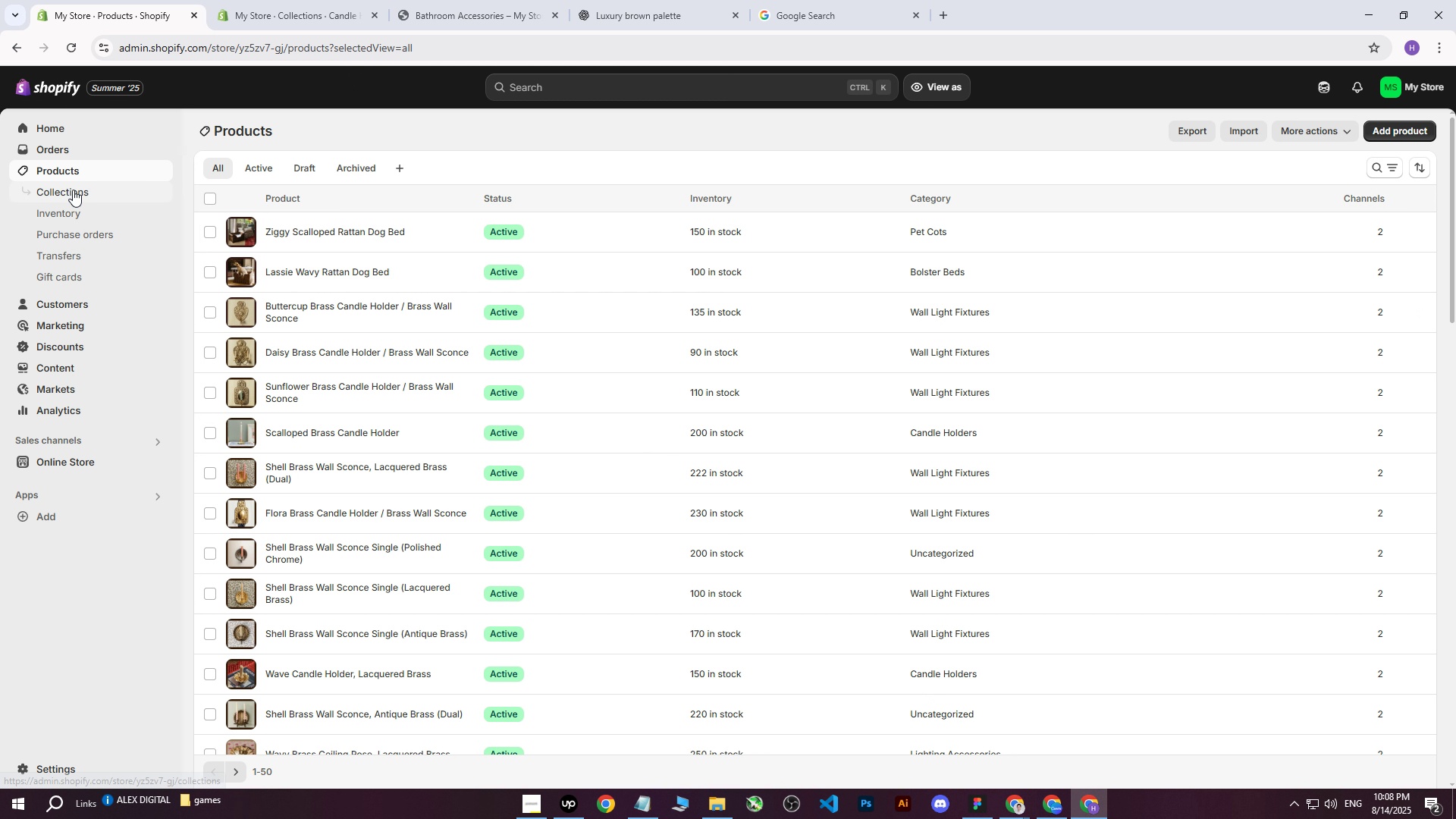 
middle_click([73, 190])
 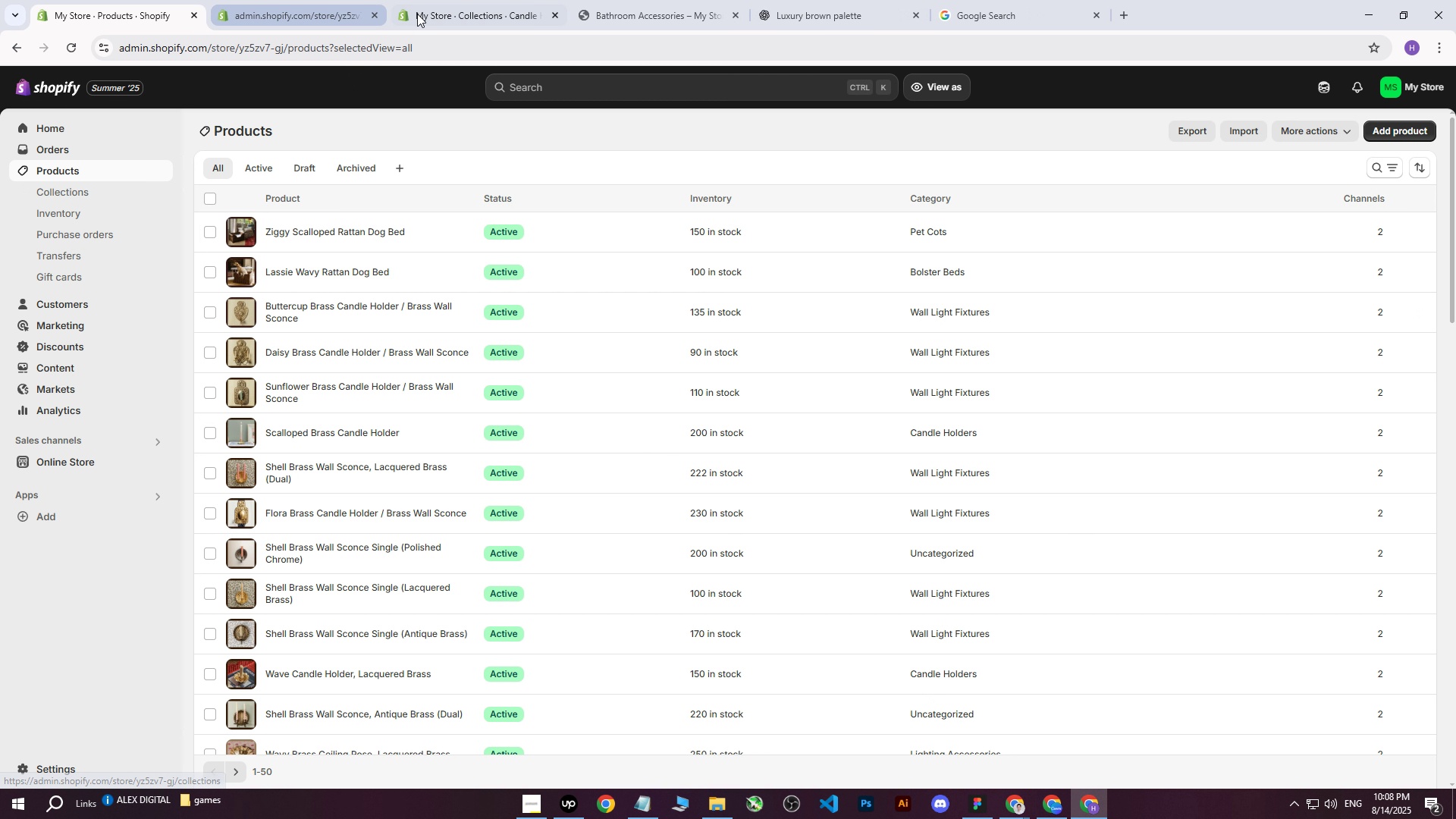 
left_click([494, 3])
 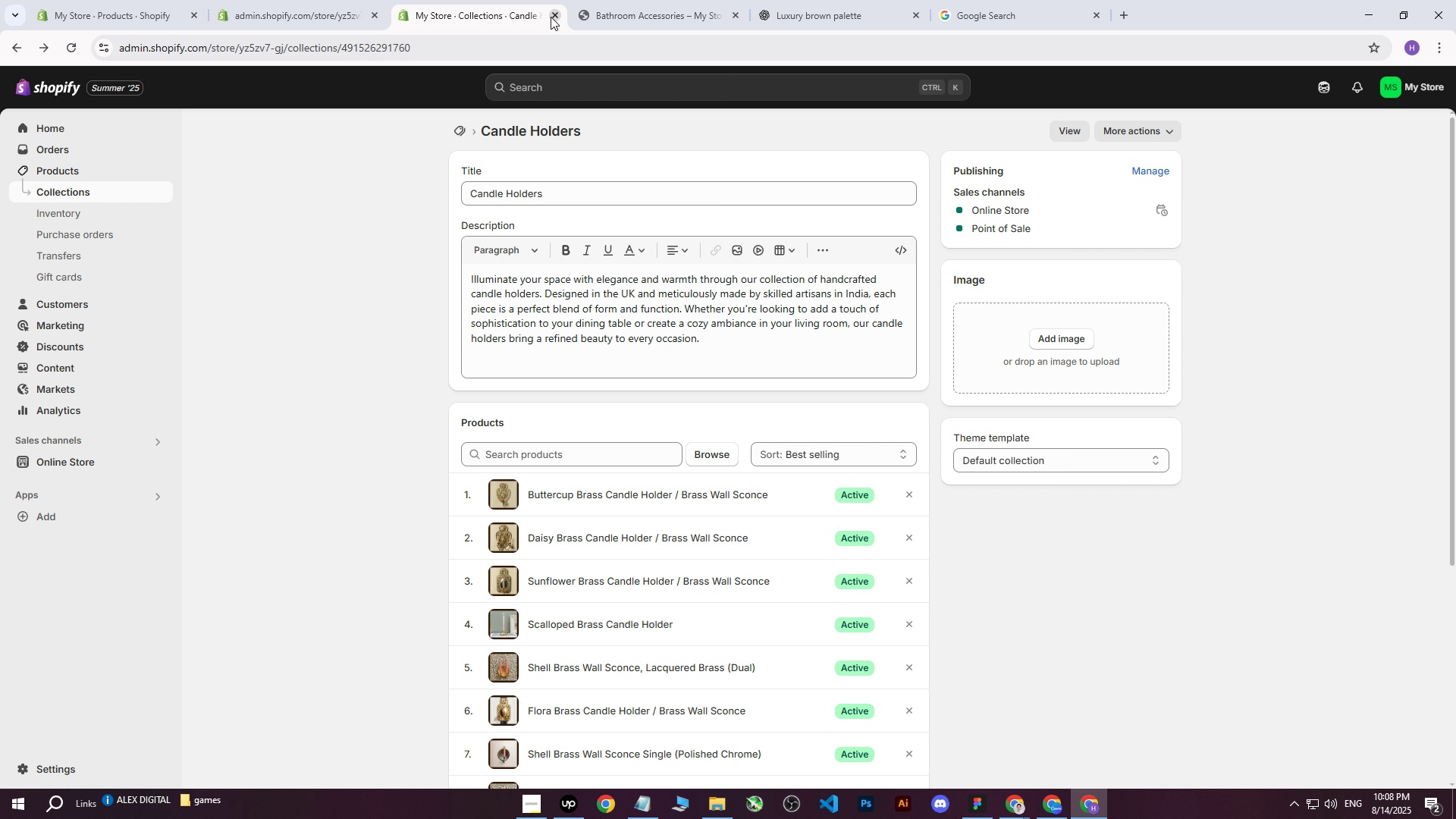 
left_click([551, 17])
 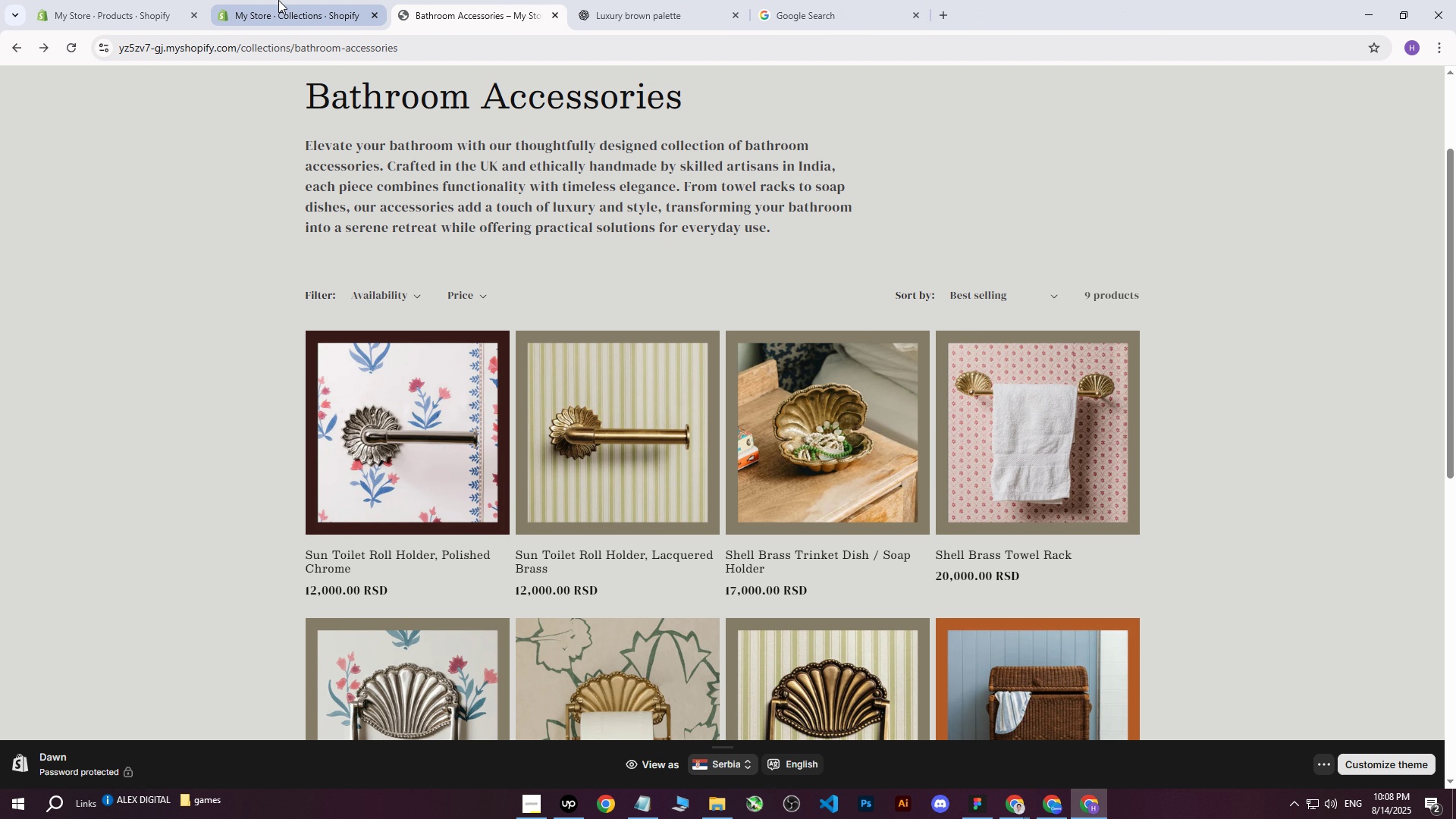 
left_click([278, 0])
 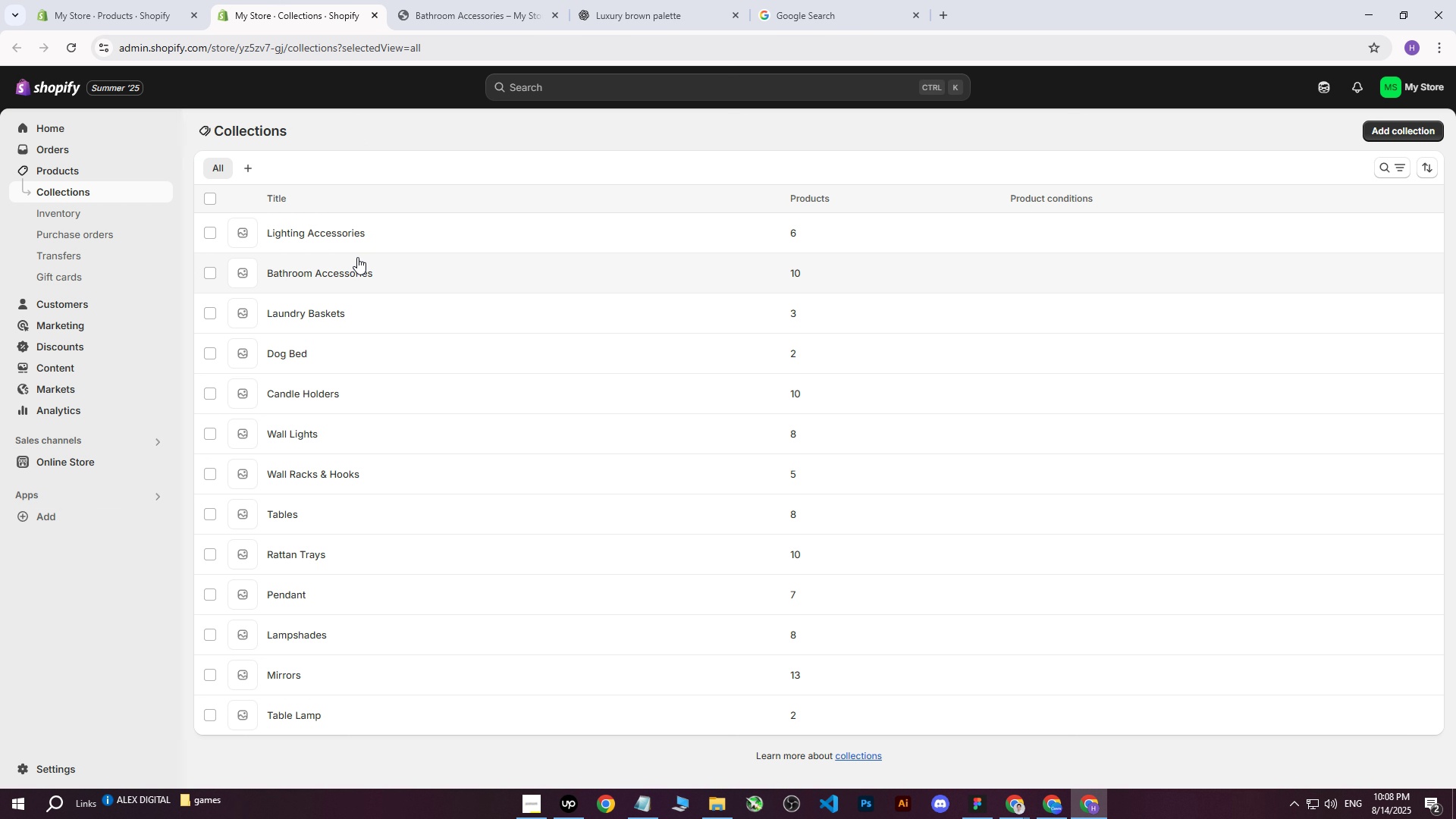 
left_click([353, 234])
 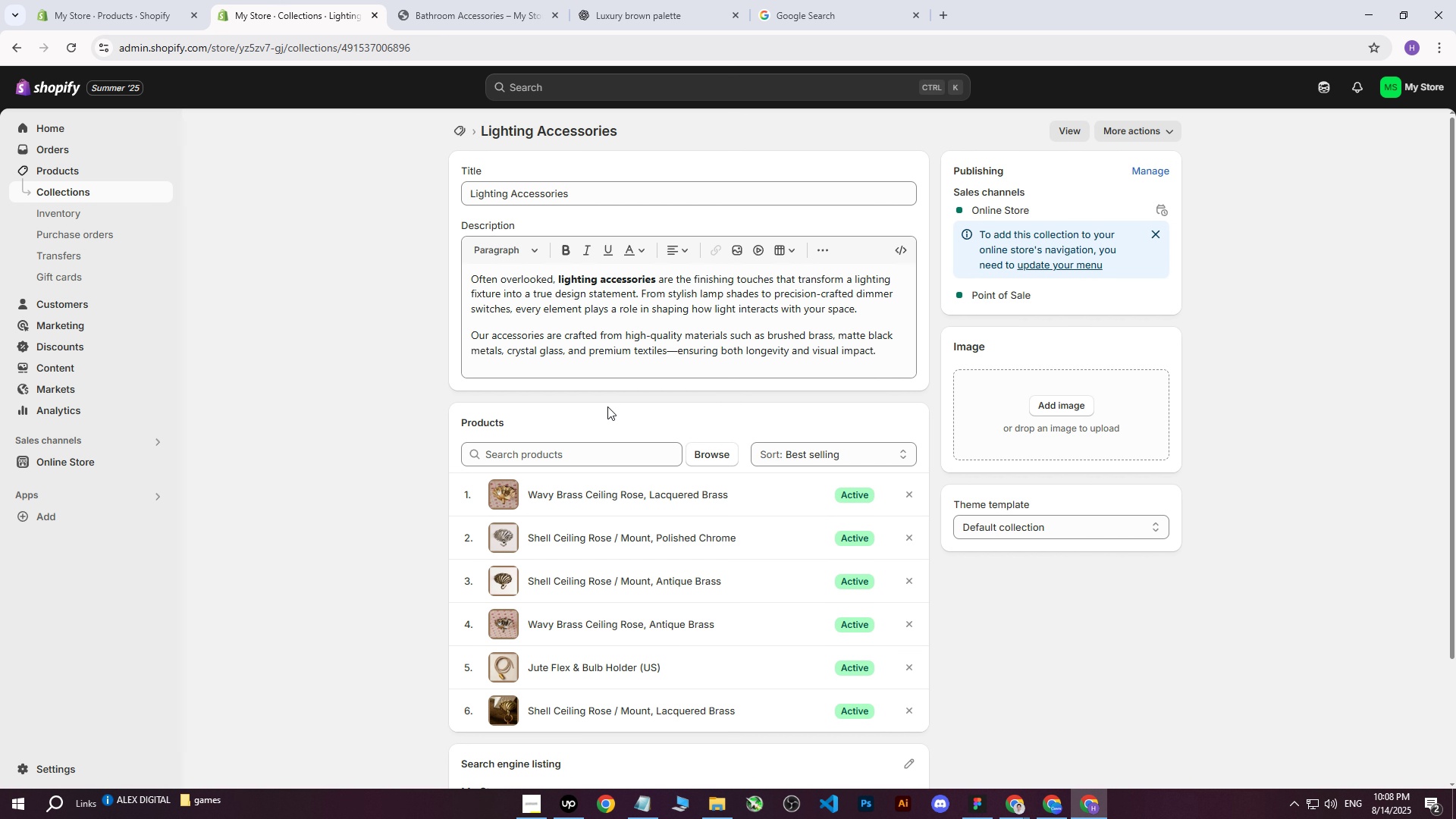 
scroll: coordinate [610, 400], scroll_direction: down, amount: 1.0
 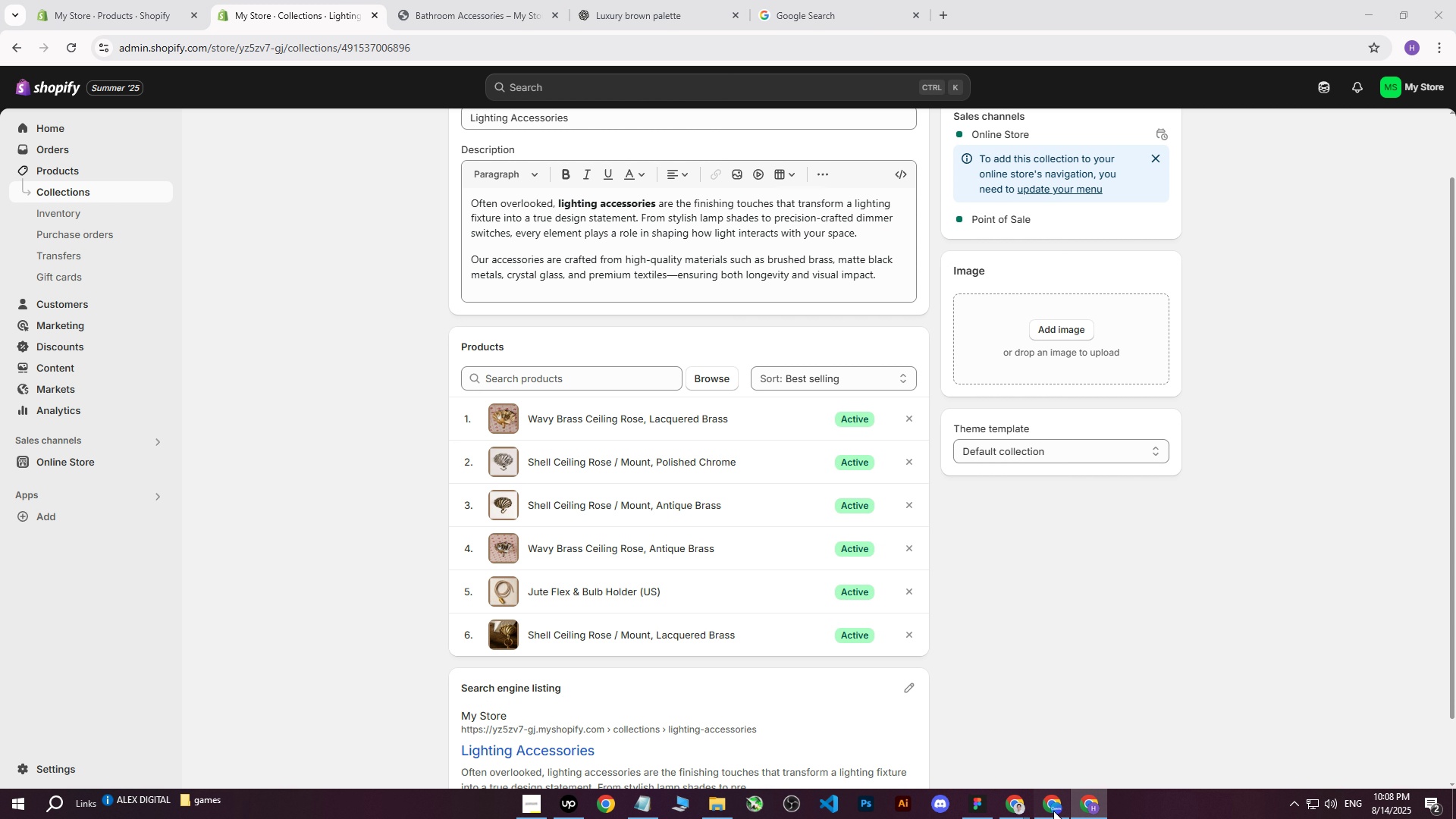 
double_click([1053, 808])
 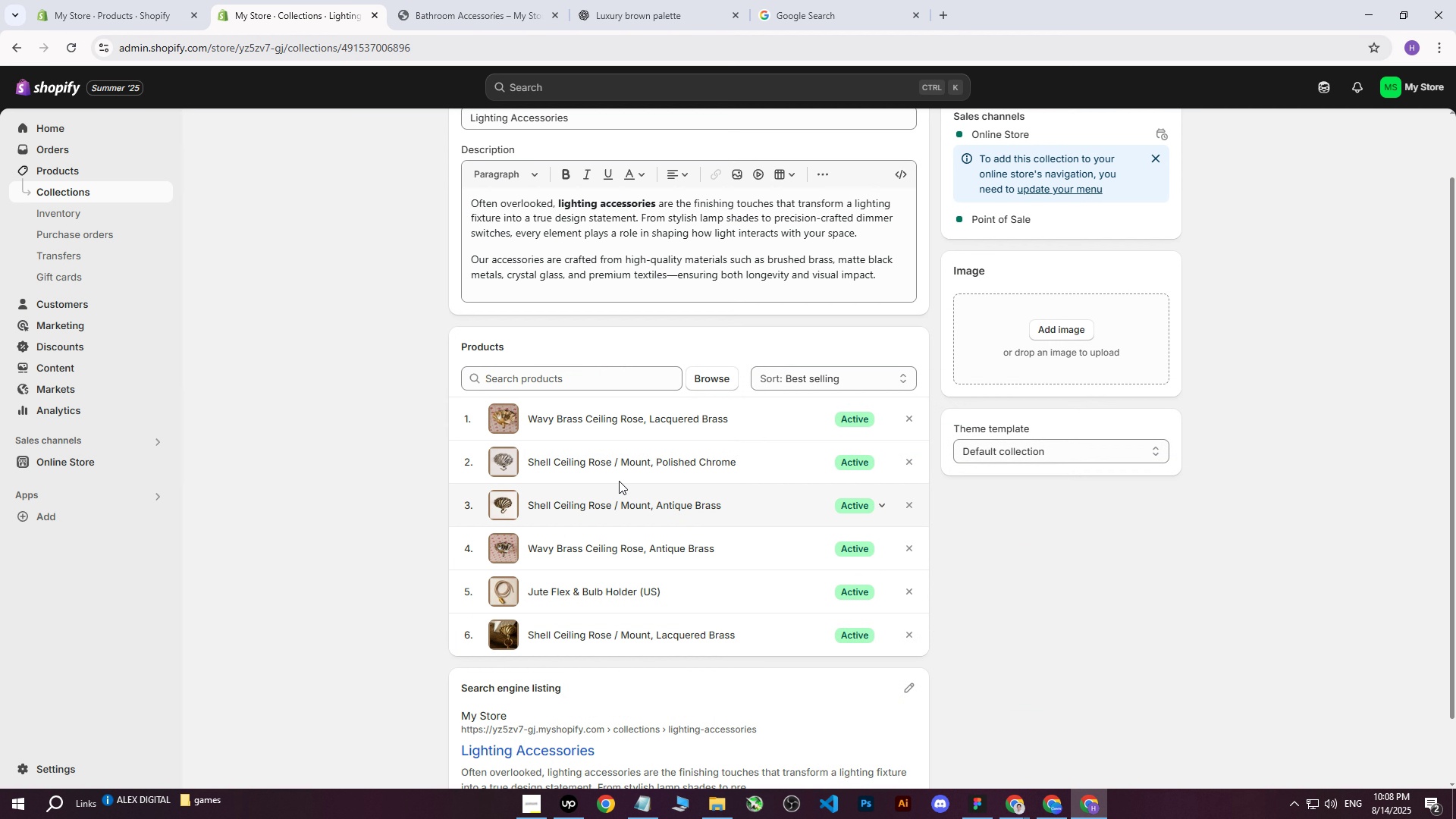 
left_click([612, 417])
 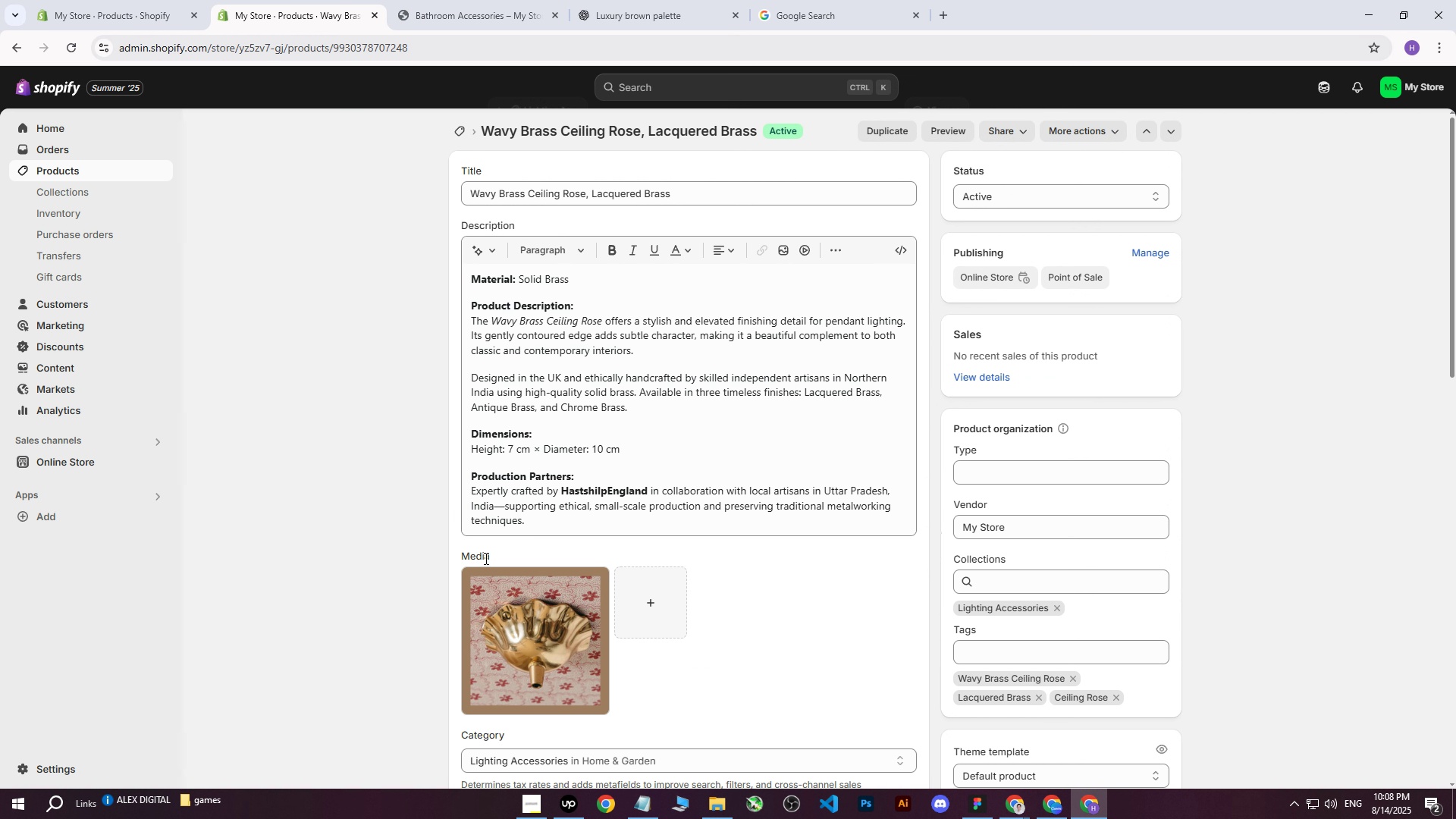 
left_click([475, 584])
 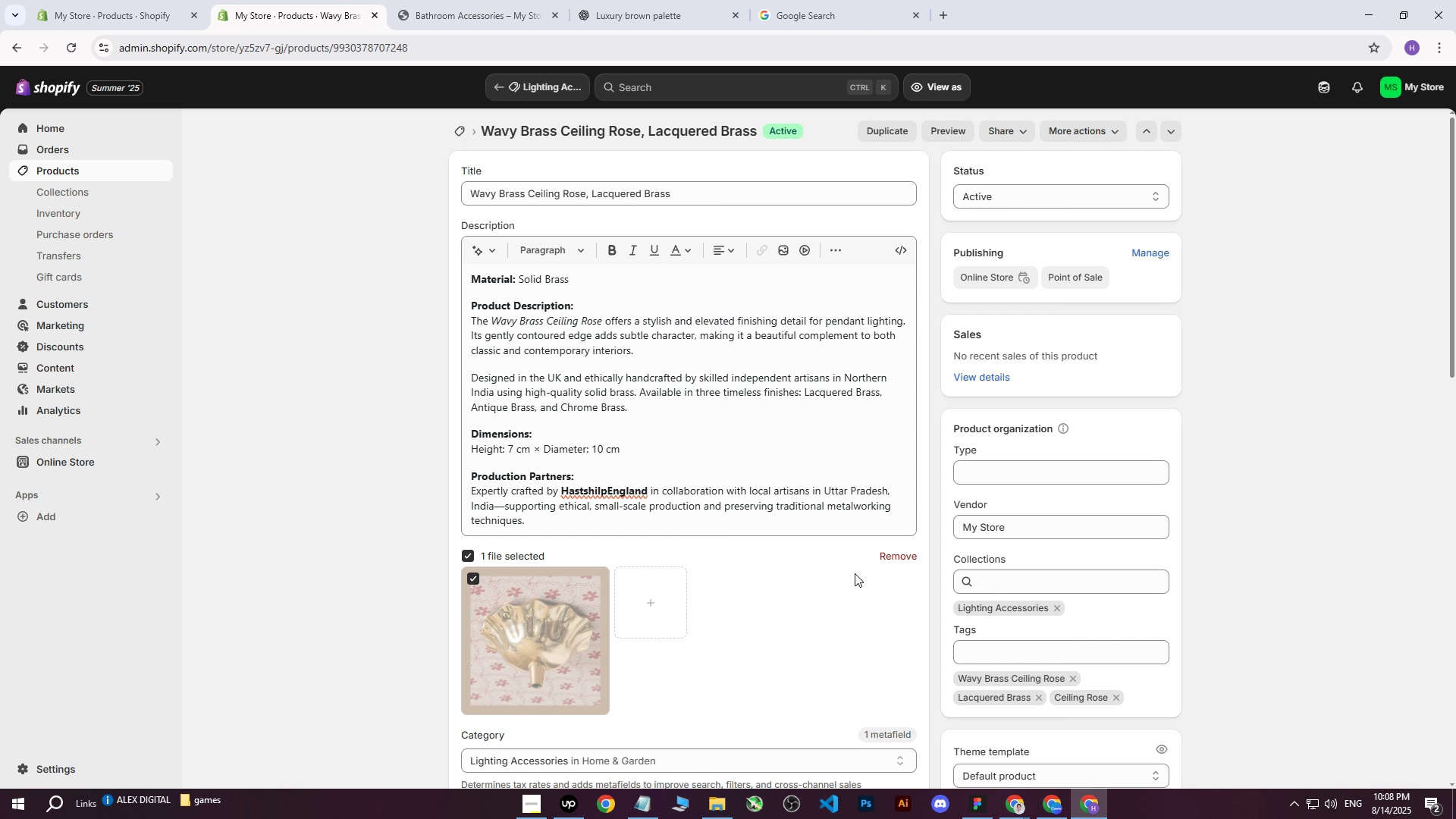 
left_click([902, 558])
 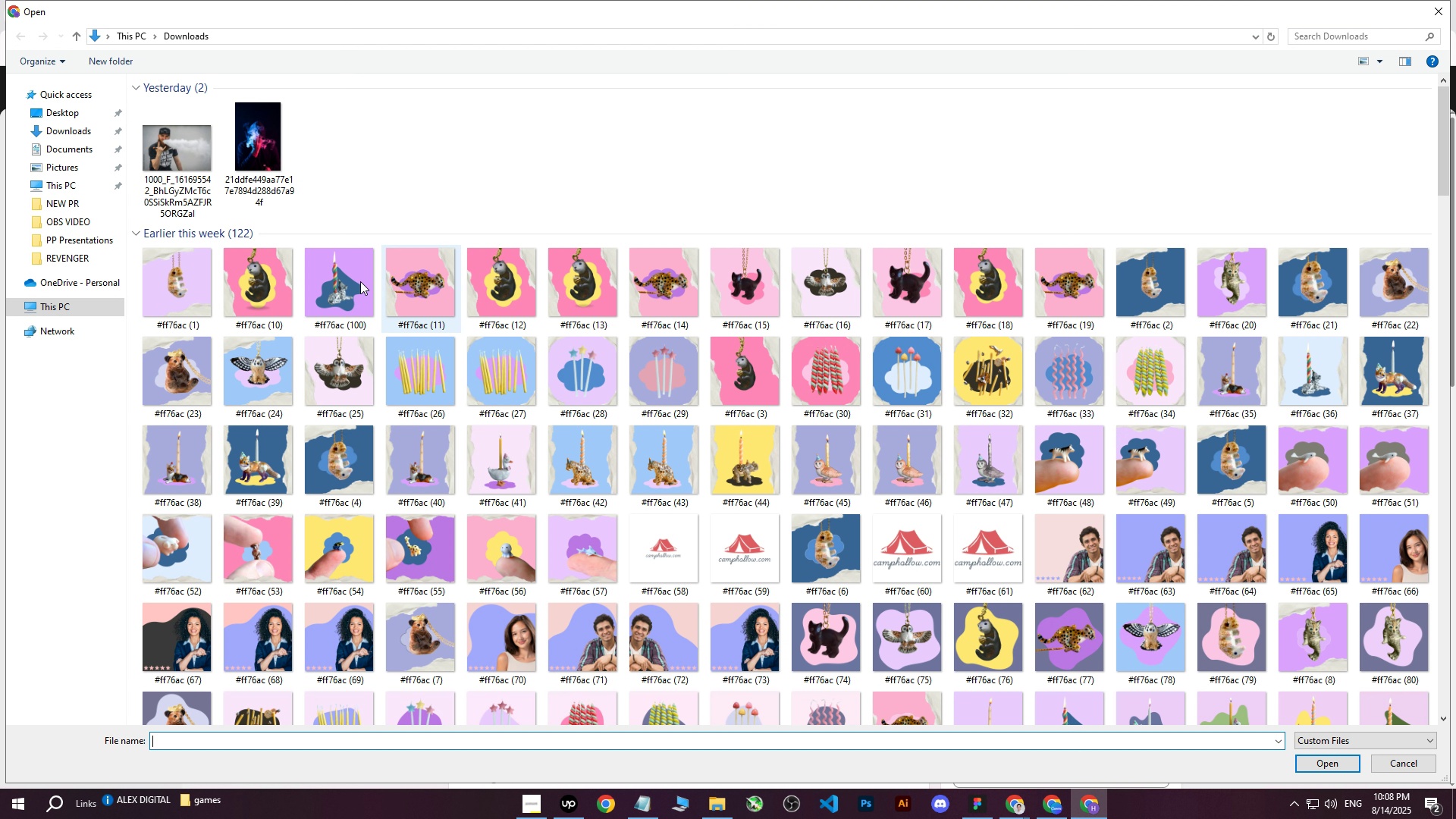 
left_click([185, 146])
 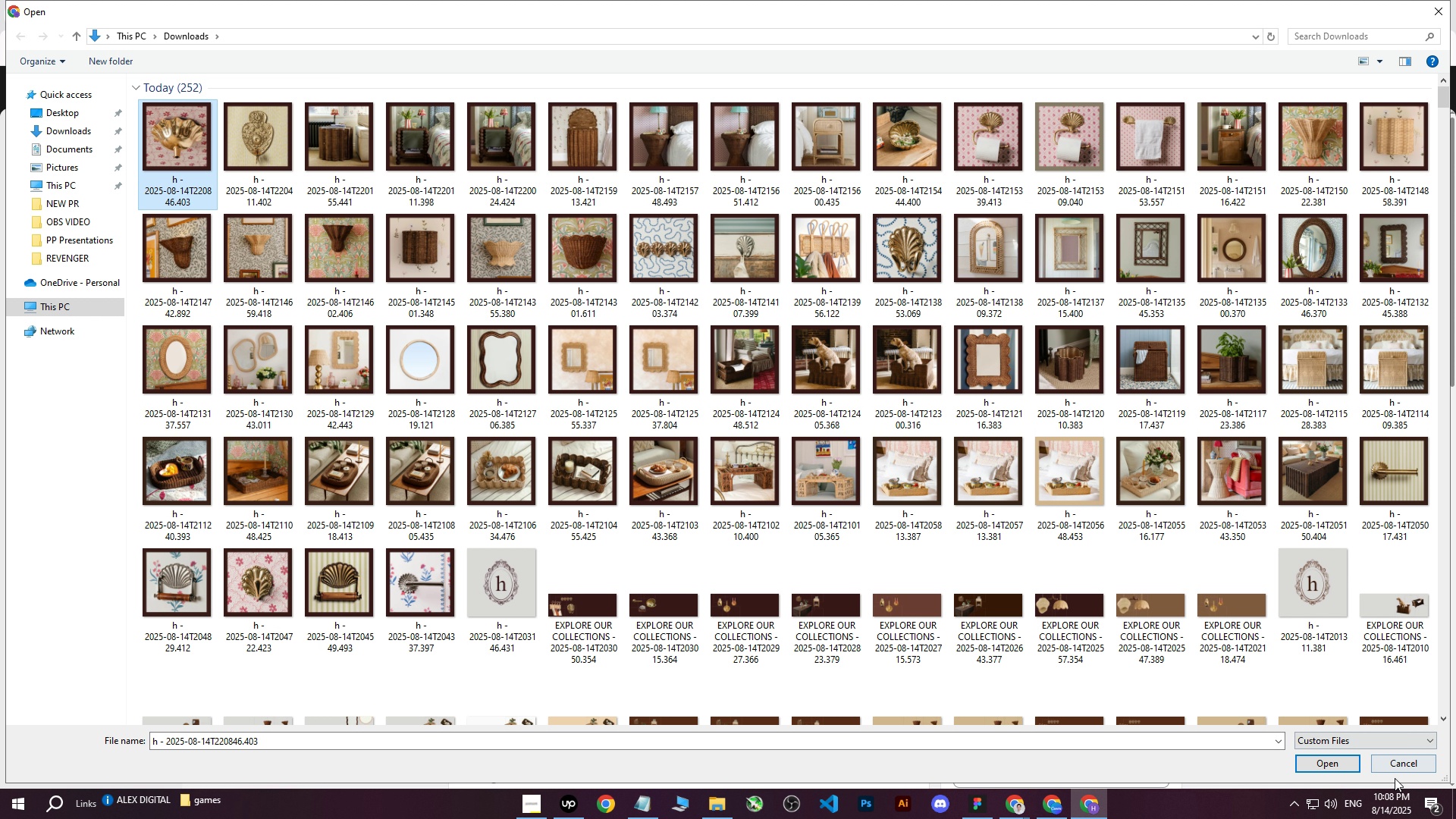 
left_click([1323, 770])
 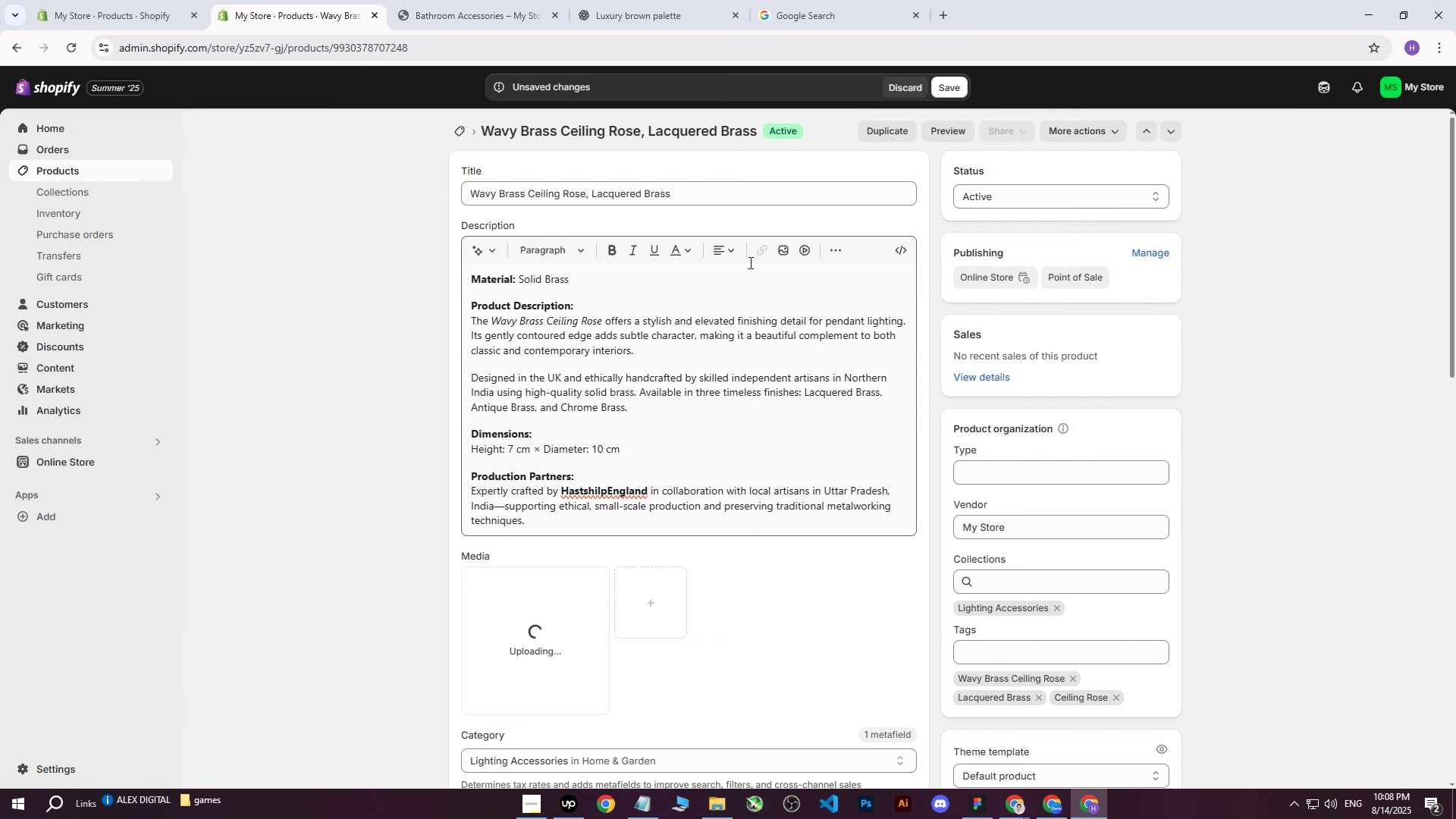 
left_click_drag(start_coordinate=[729, 193], to_coordinate=[262, 198])
 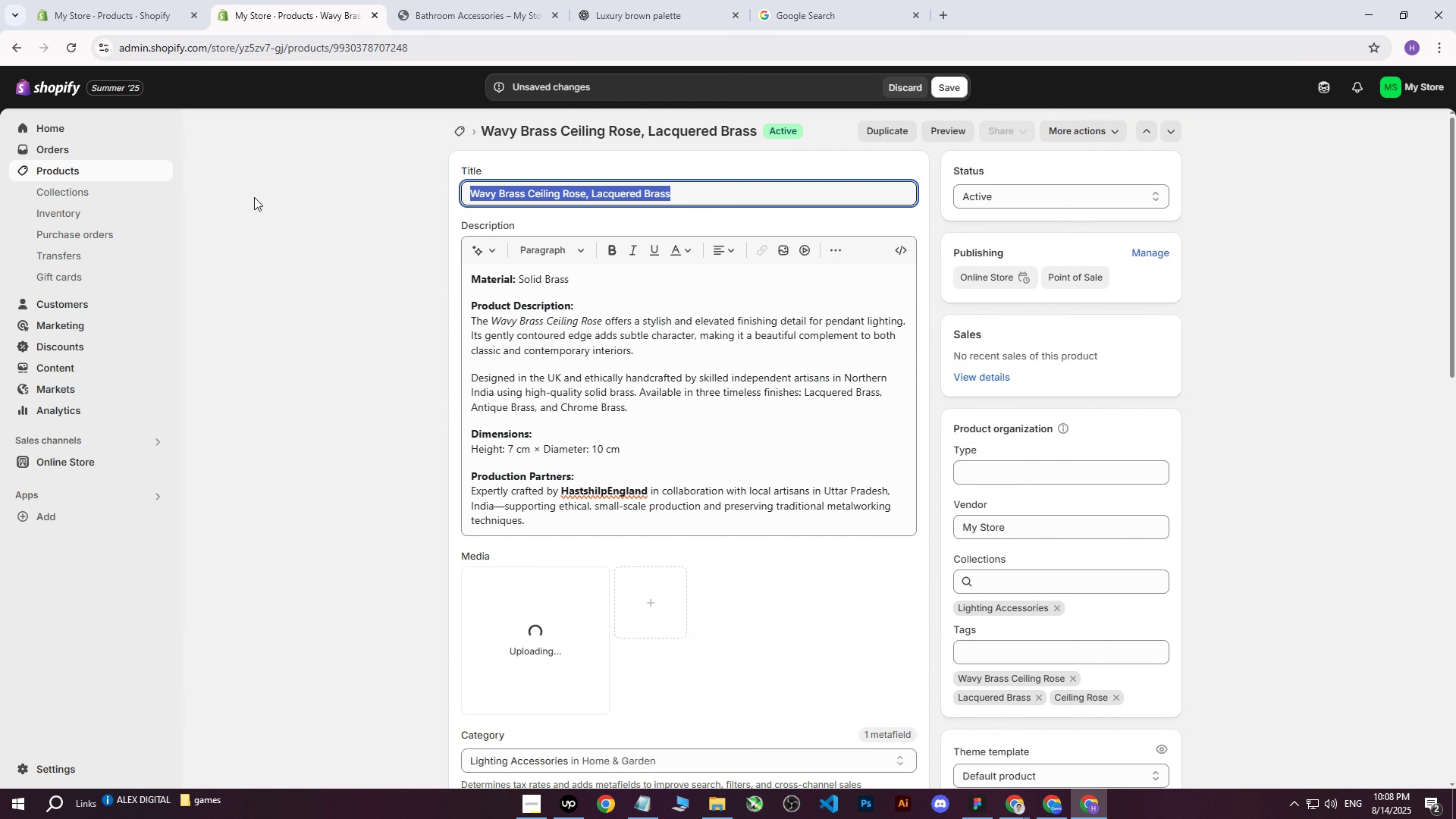 
key(Control+ControlLeft)
 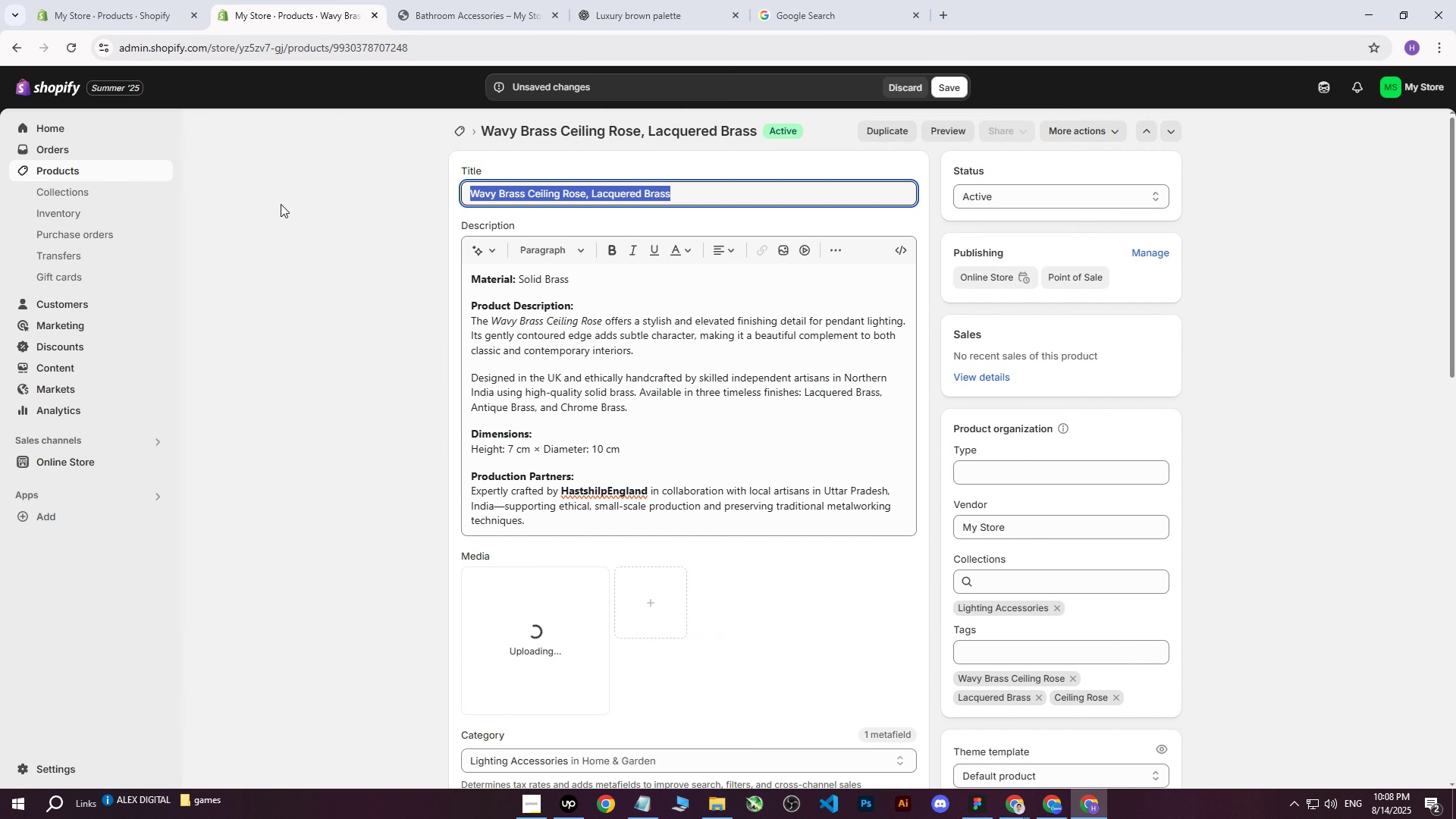 
key(Control+C)
 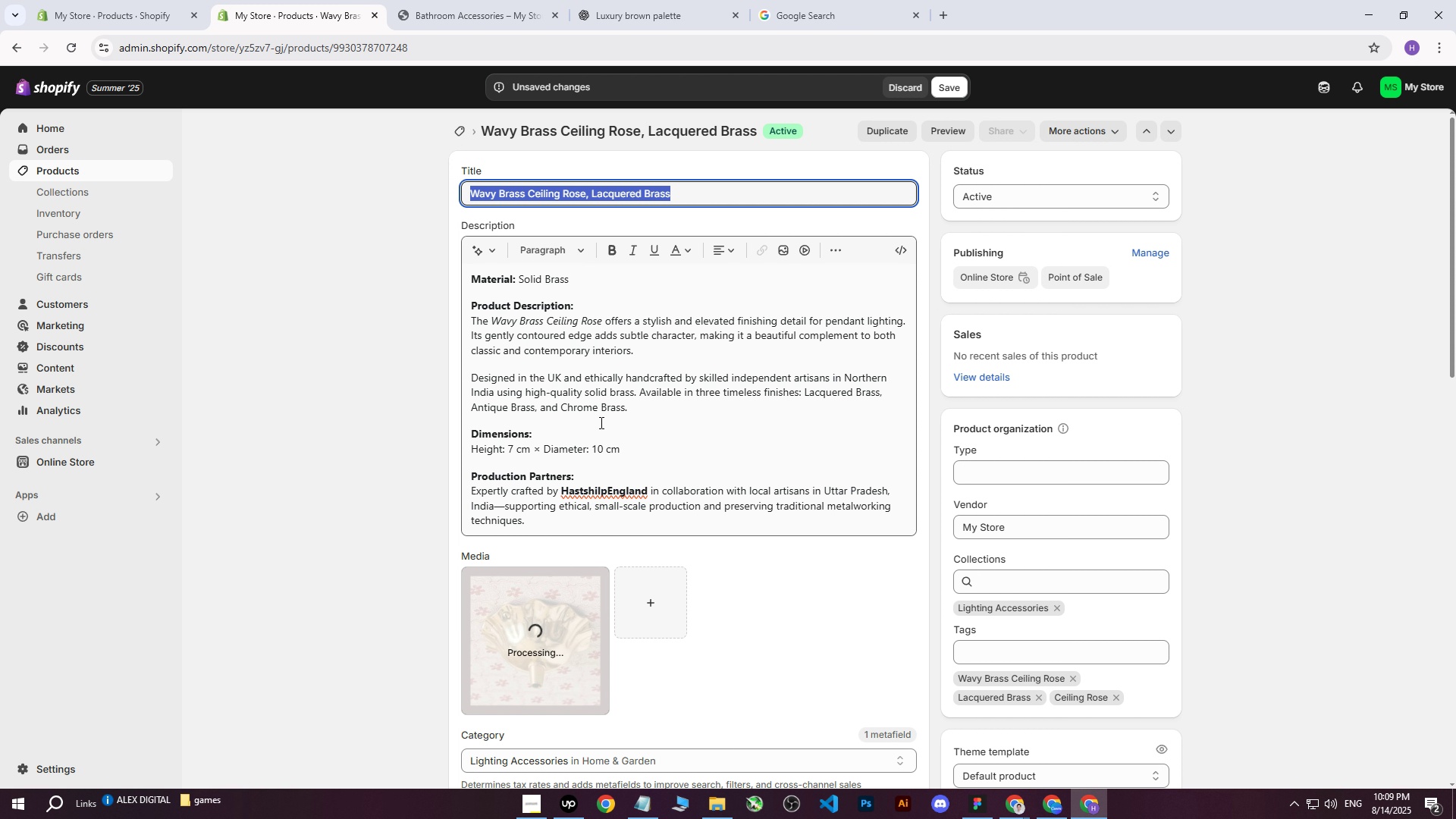 
left_click([549, 604])
 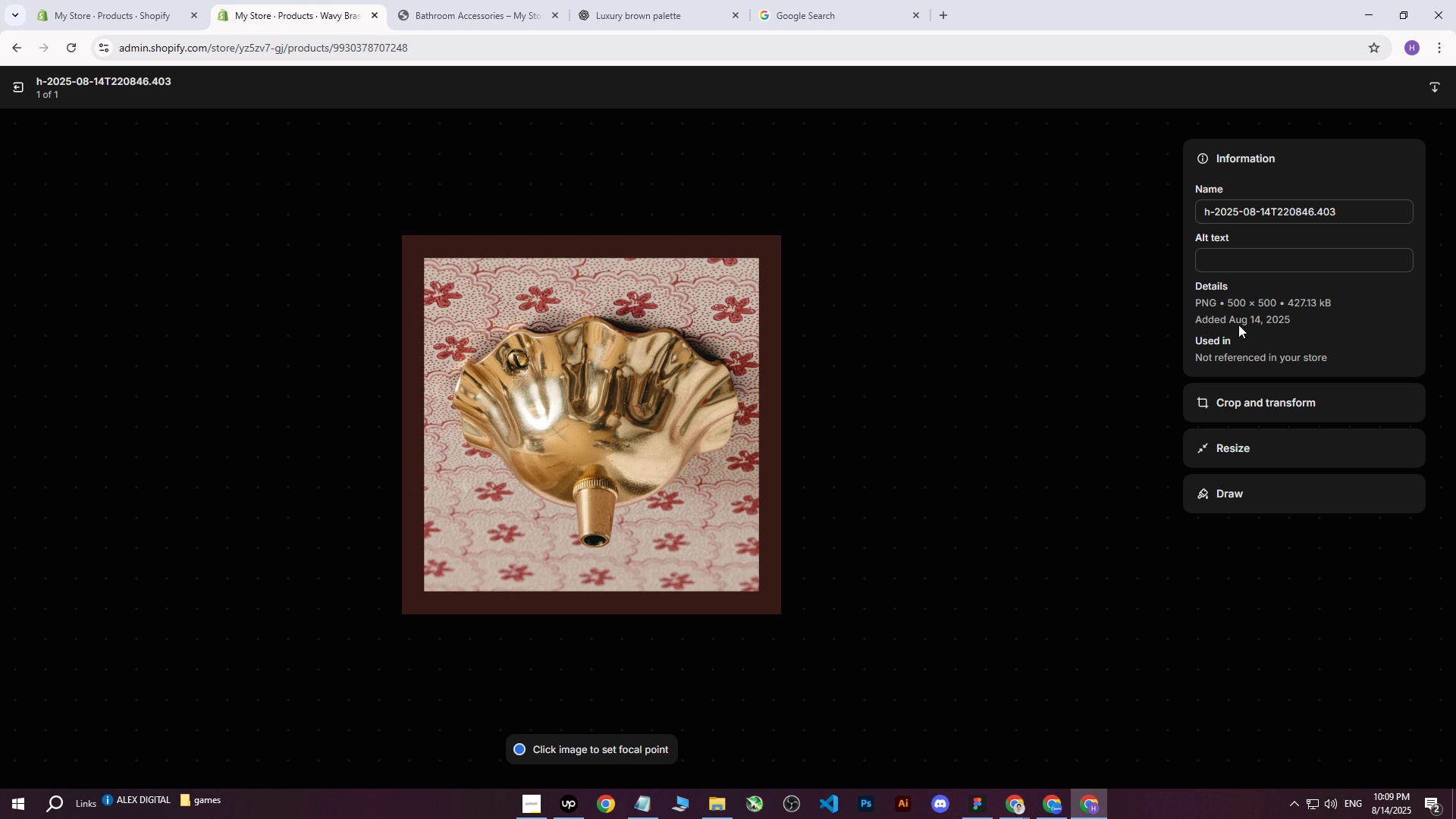 
key(Control+ControlLeft)
 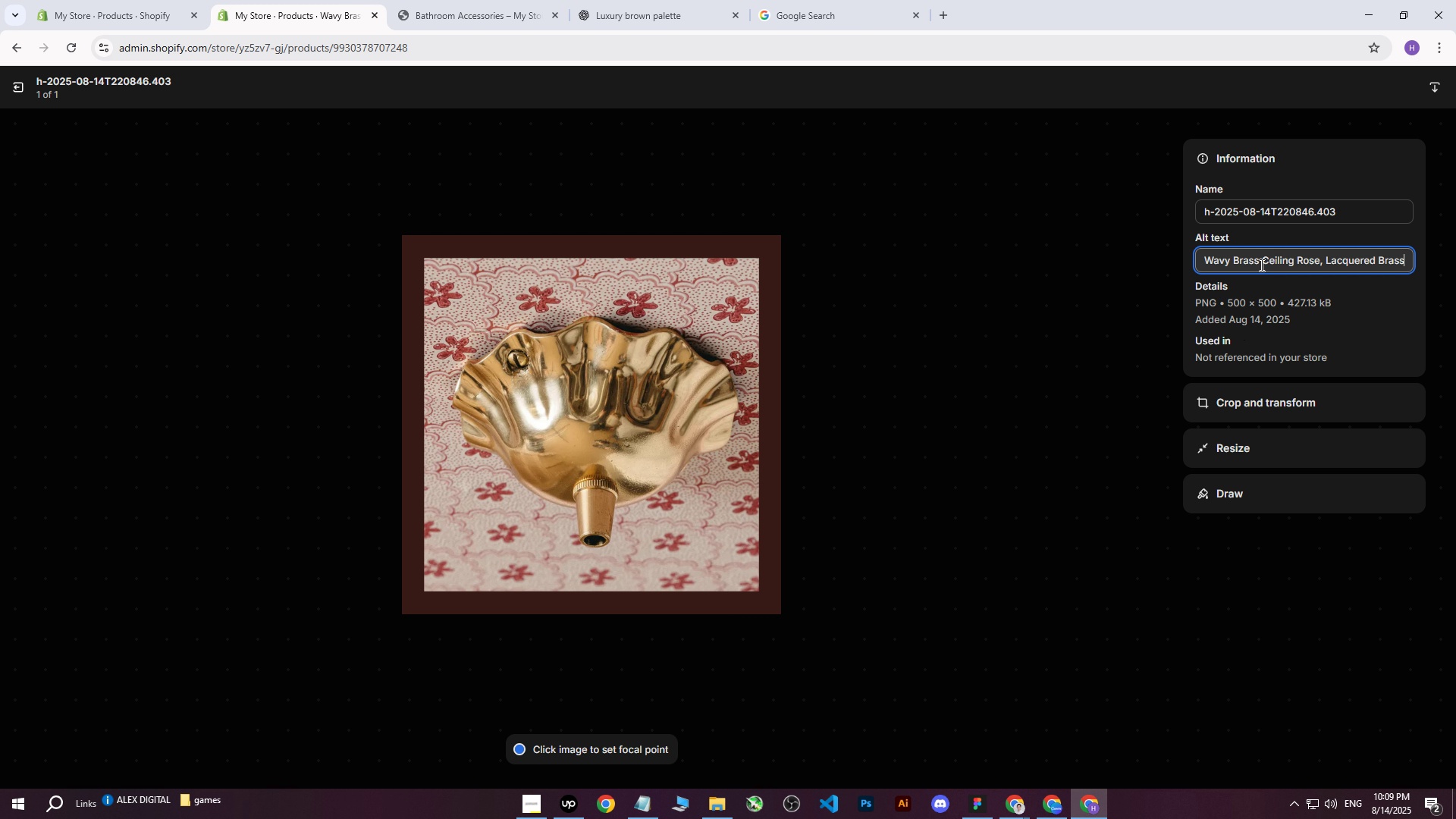 
key(Control+V)
 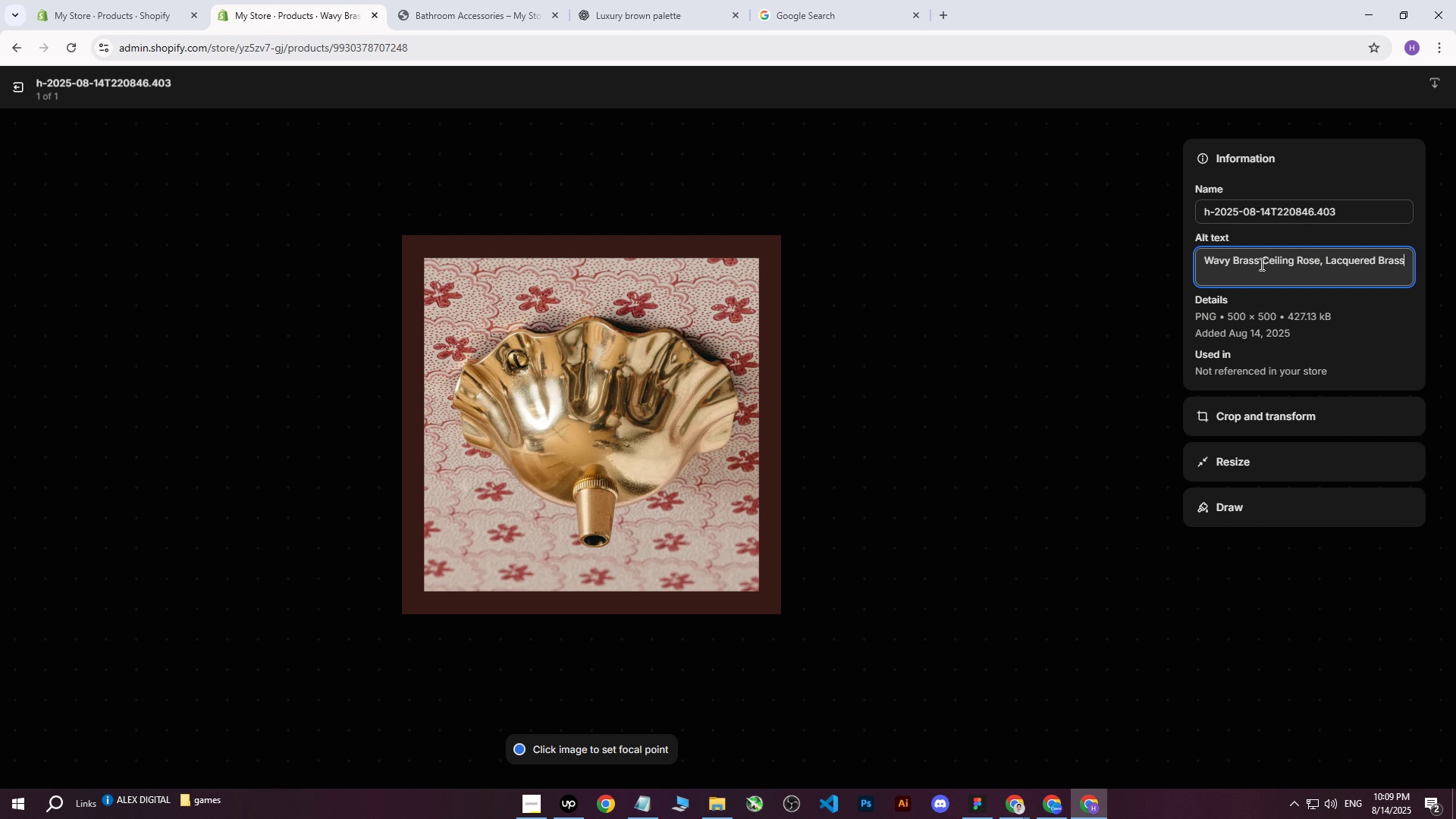 
type( on)
 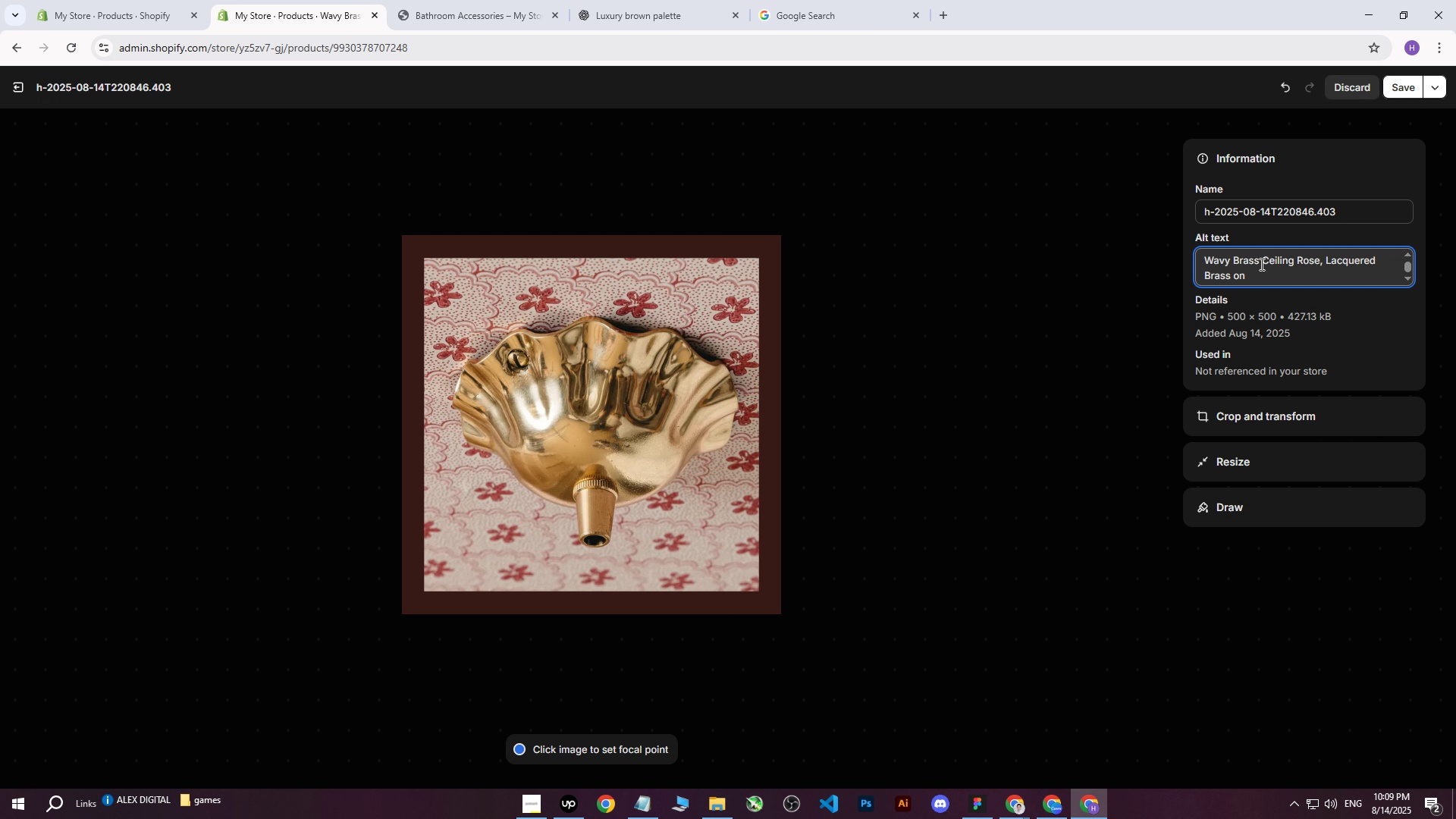 
wait(6.14)
 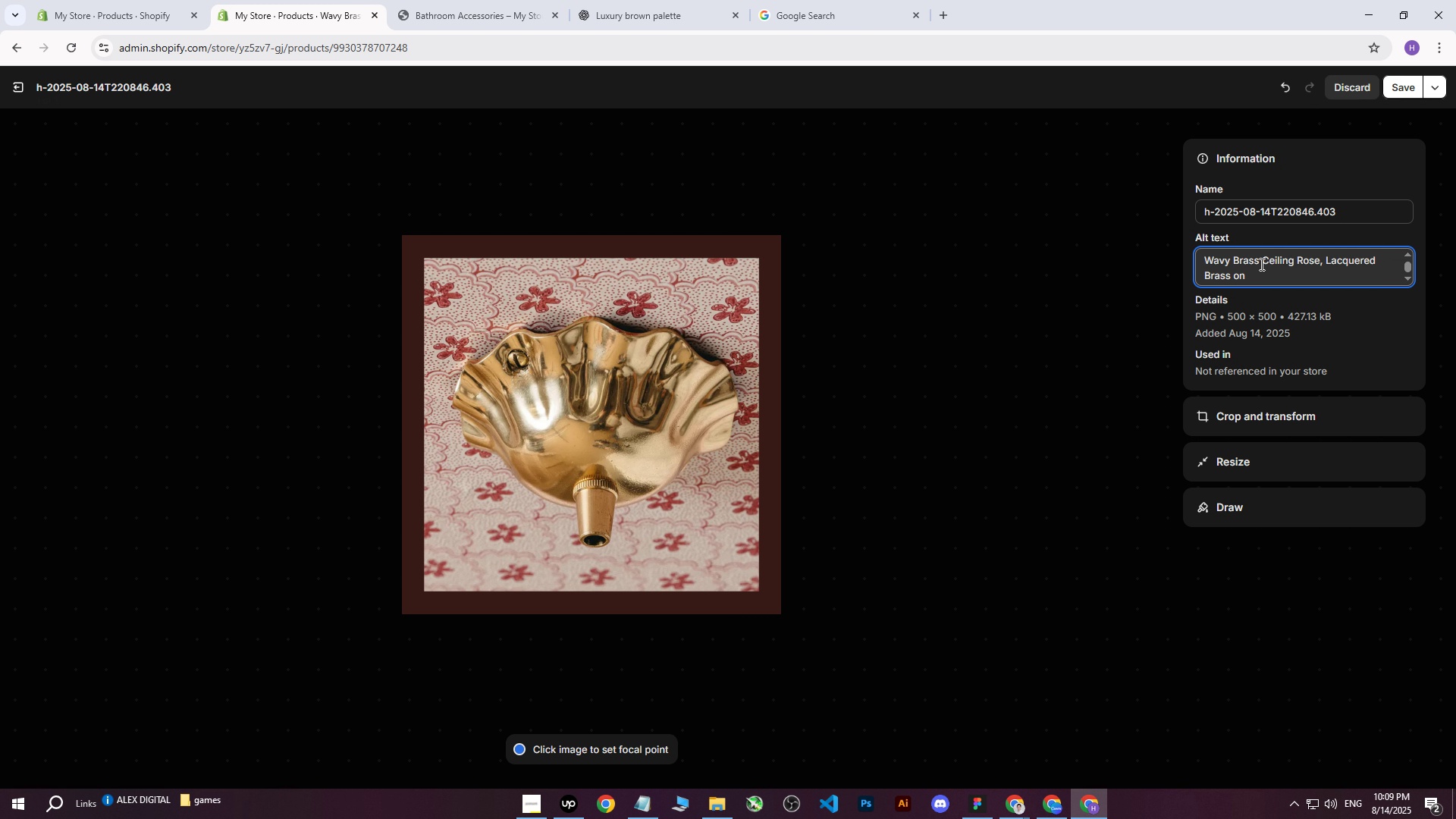 
type( ceiling.)
 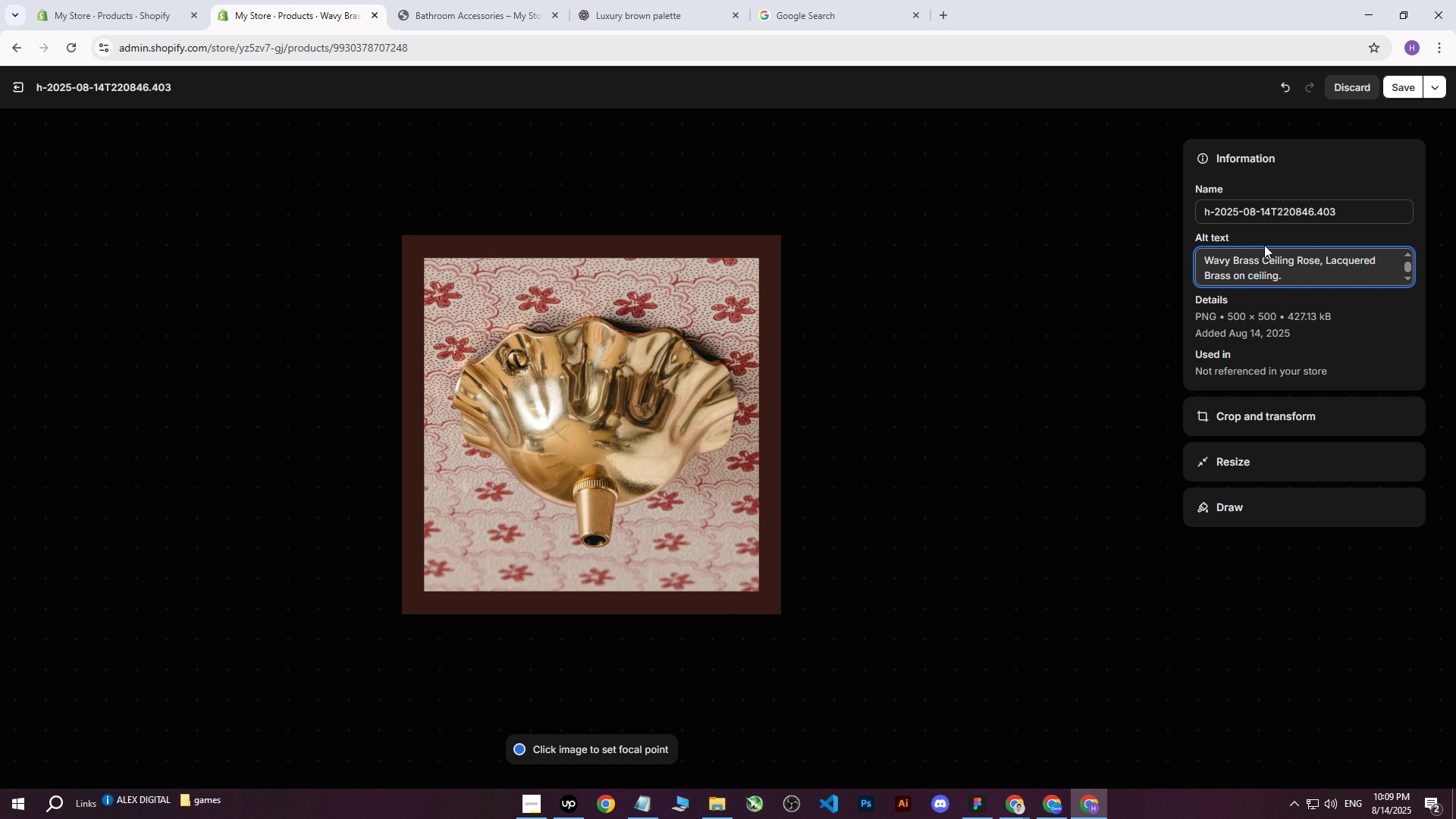 
left_click([582, 422])
 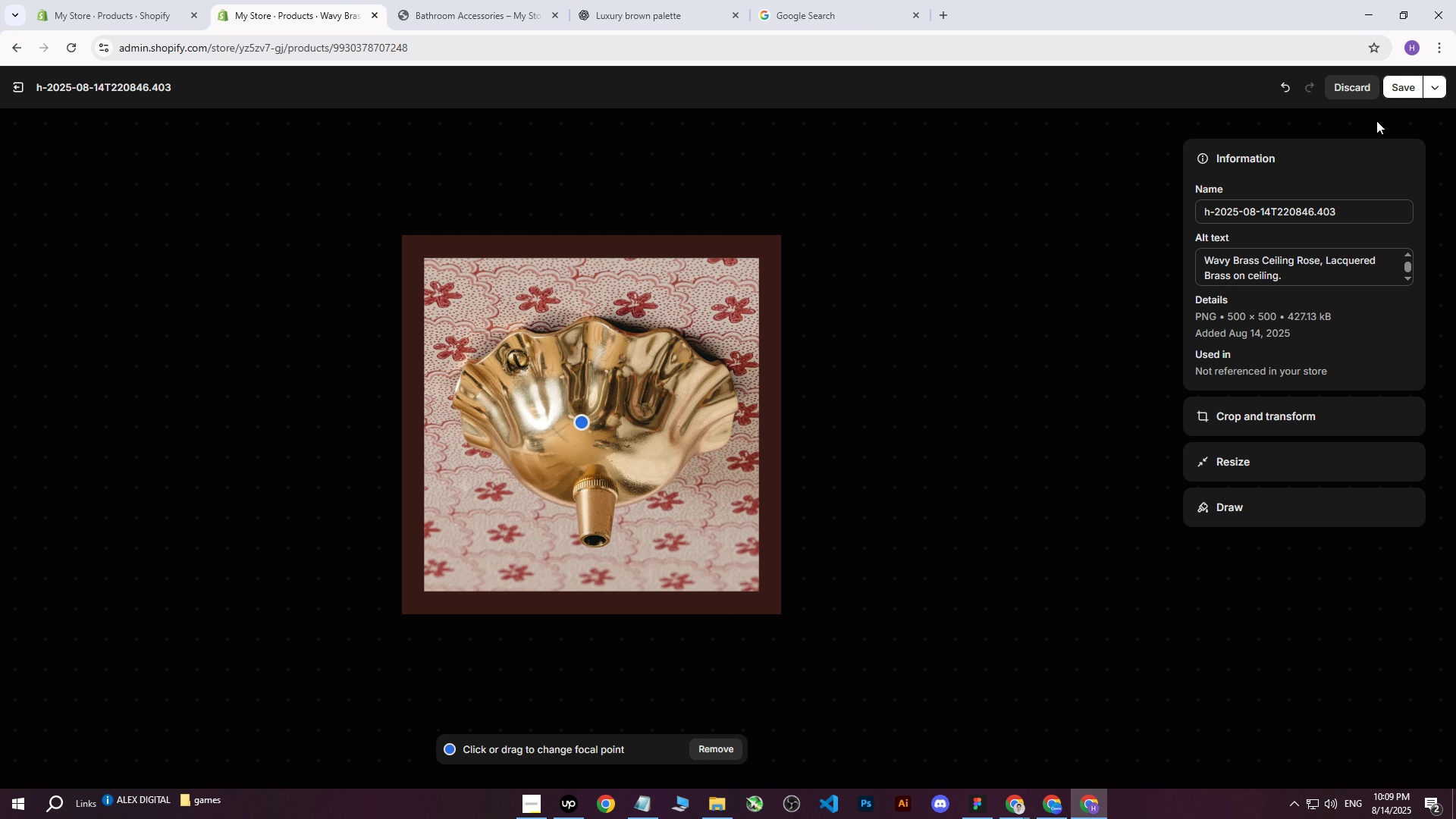 
left_click([1395, 84])
 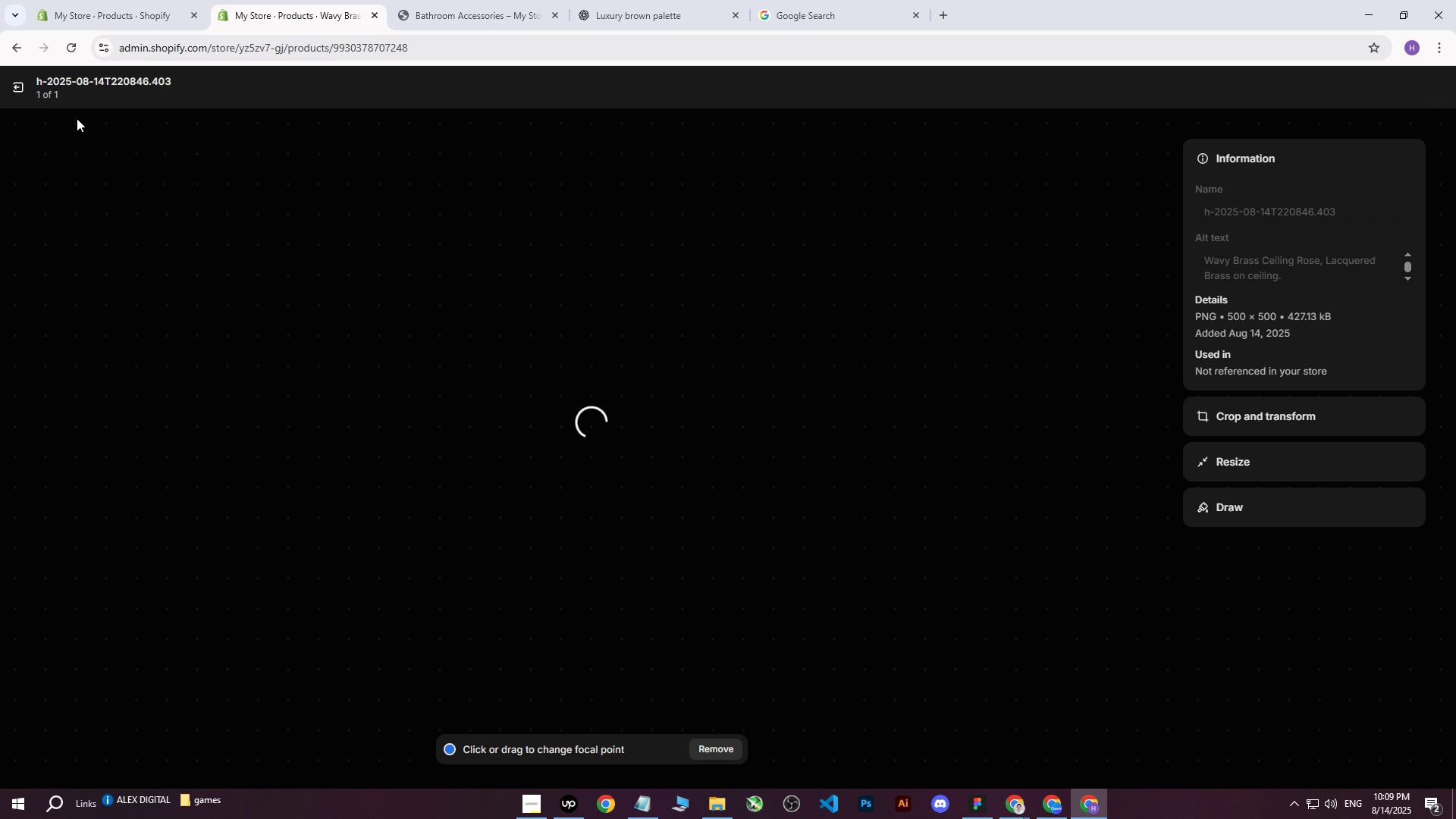 
left_click([23, 89])
 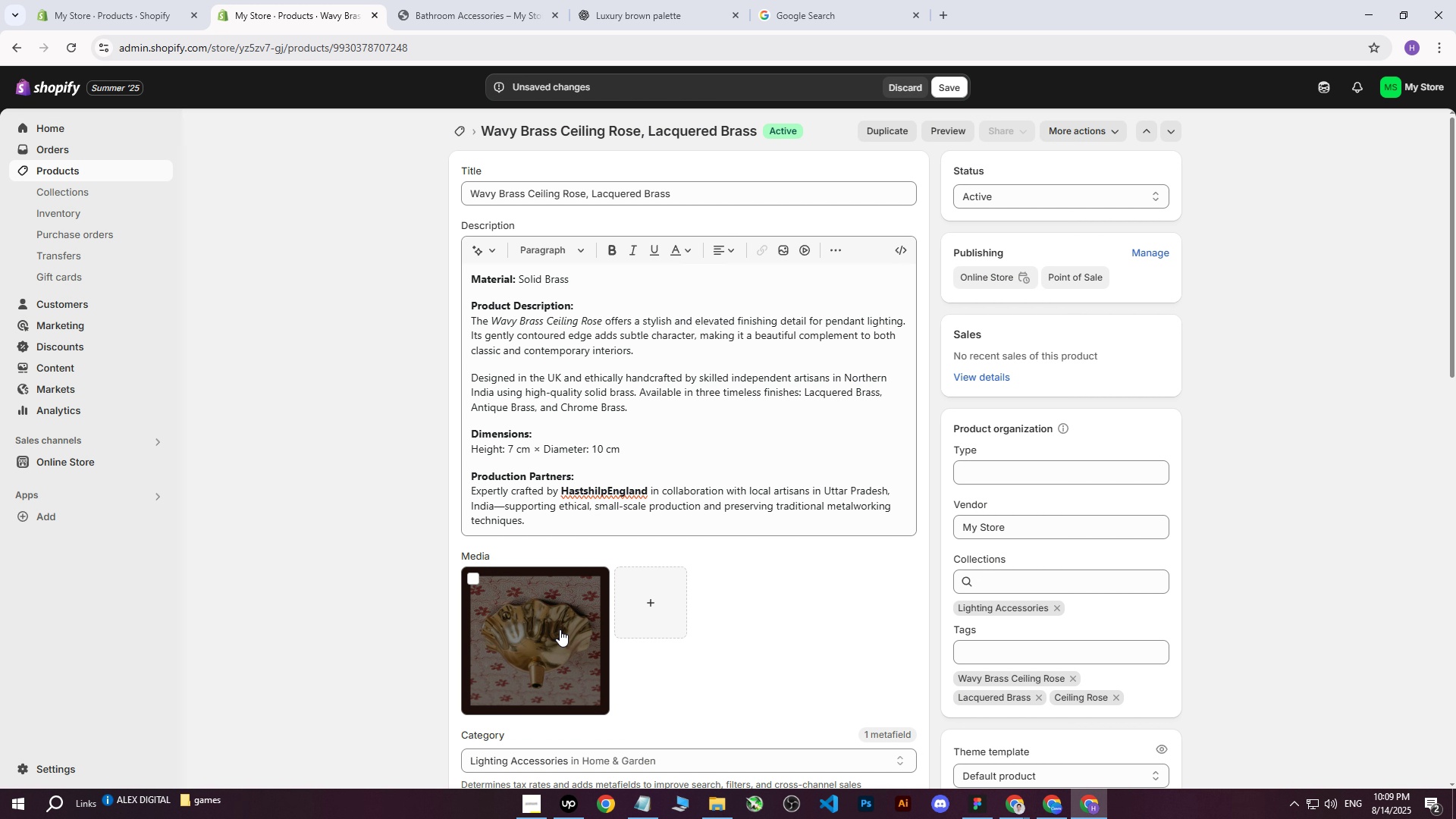 
left_click([557, 639])
 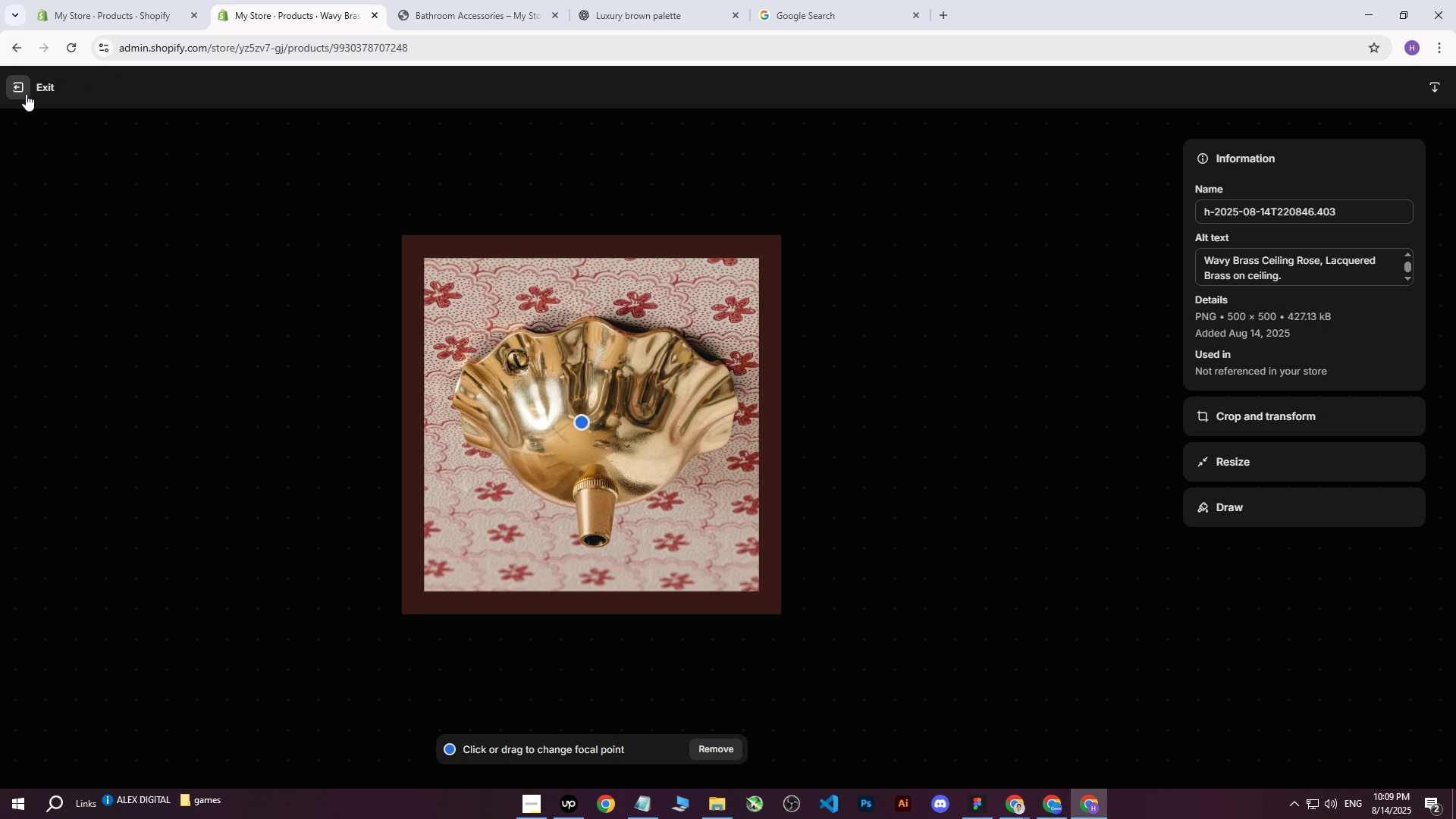 
left_click([26, 94])
 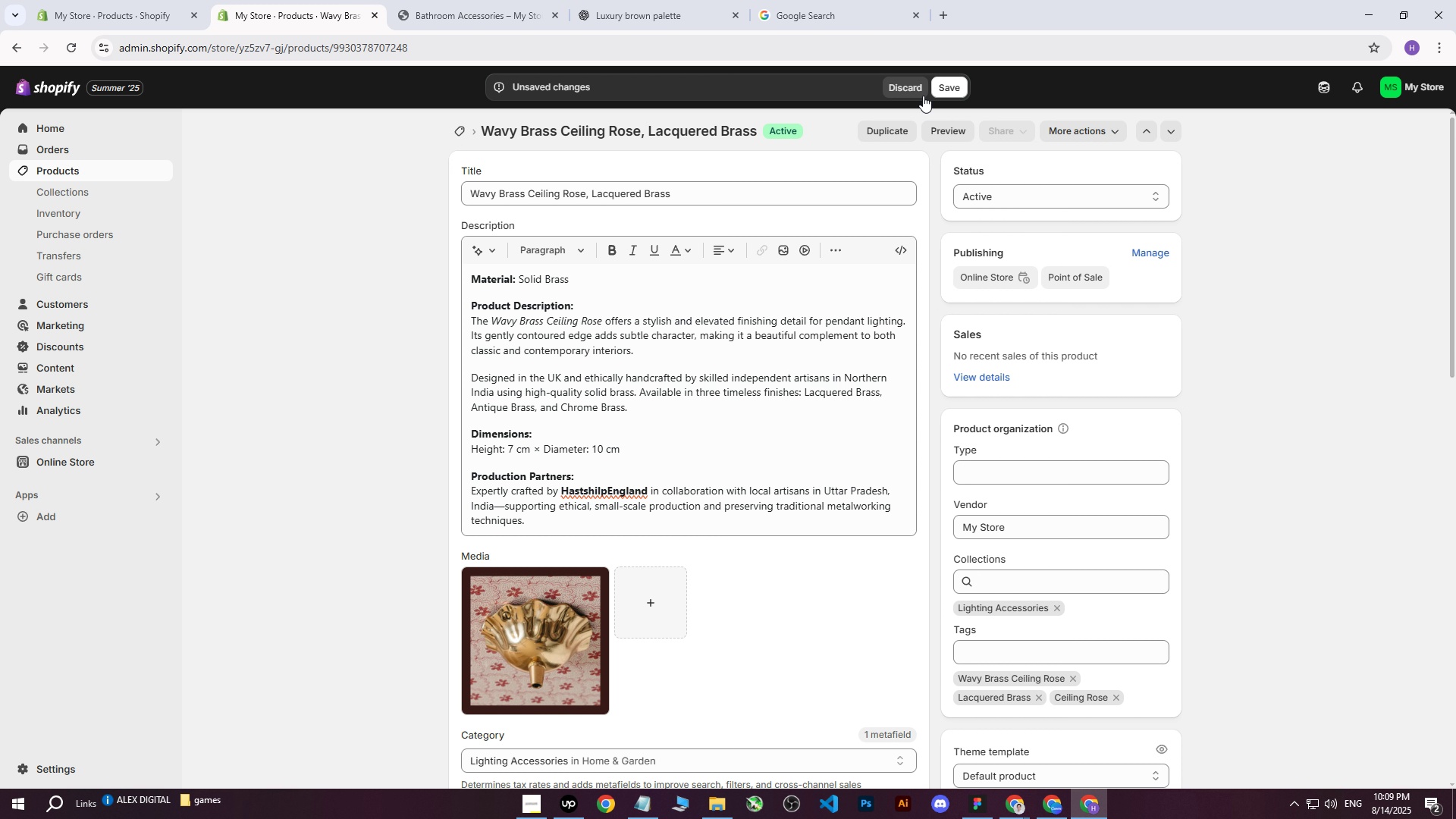 
left_click([965, 80])
 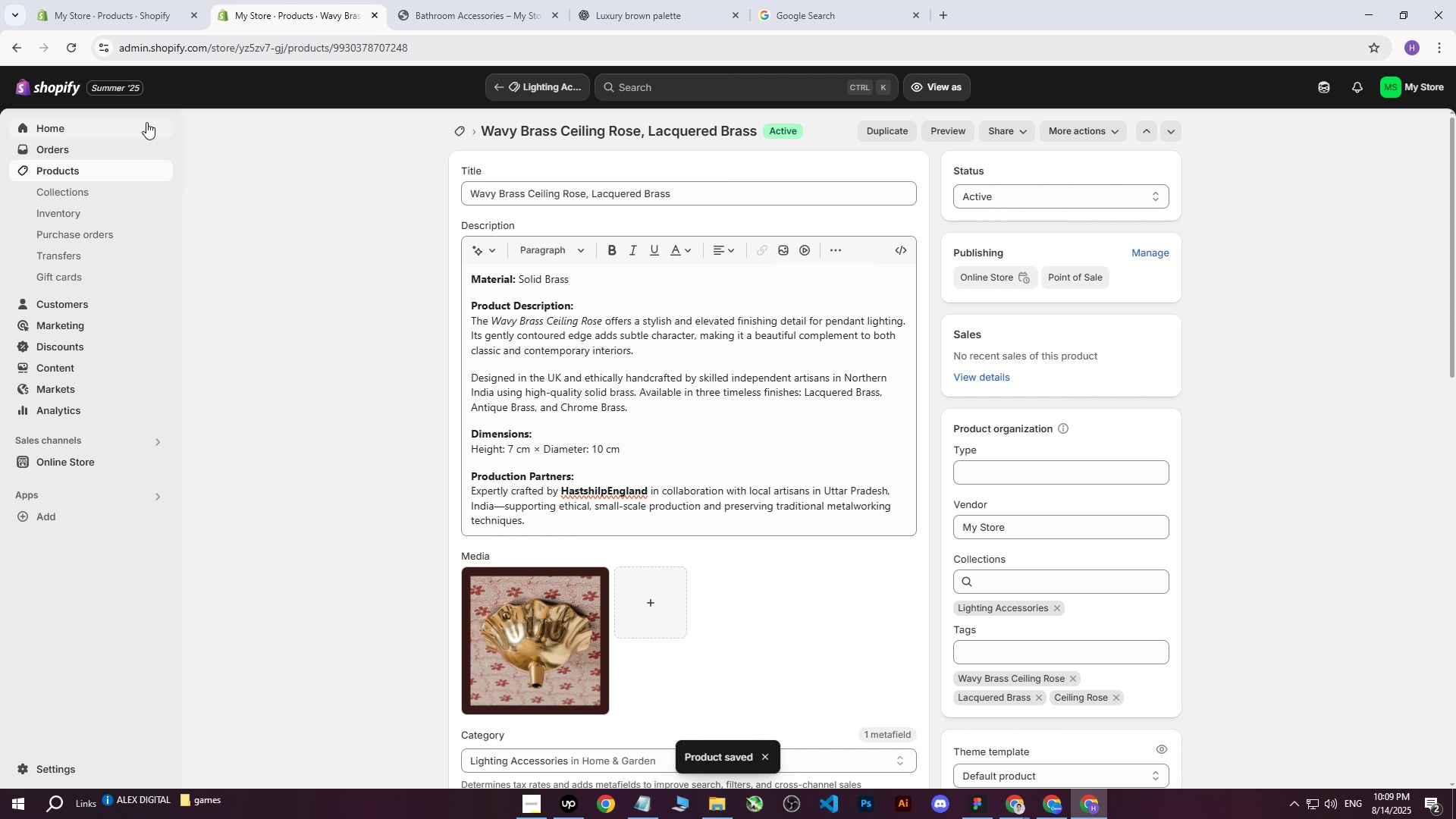 
wait(5.78)
 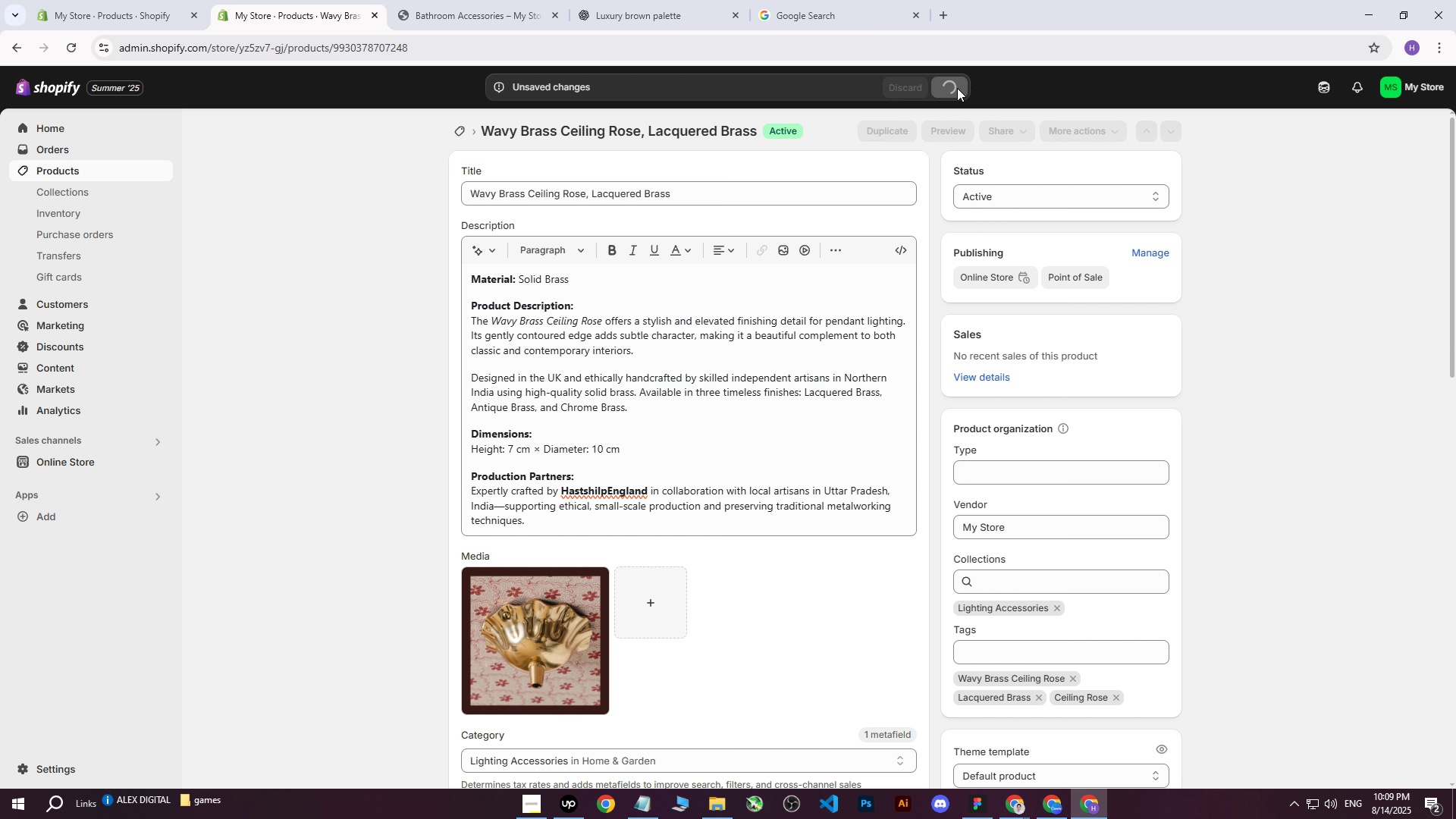 
scroll: coordinate [883, 449], scroll_direction: up, amount: 6.0
 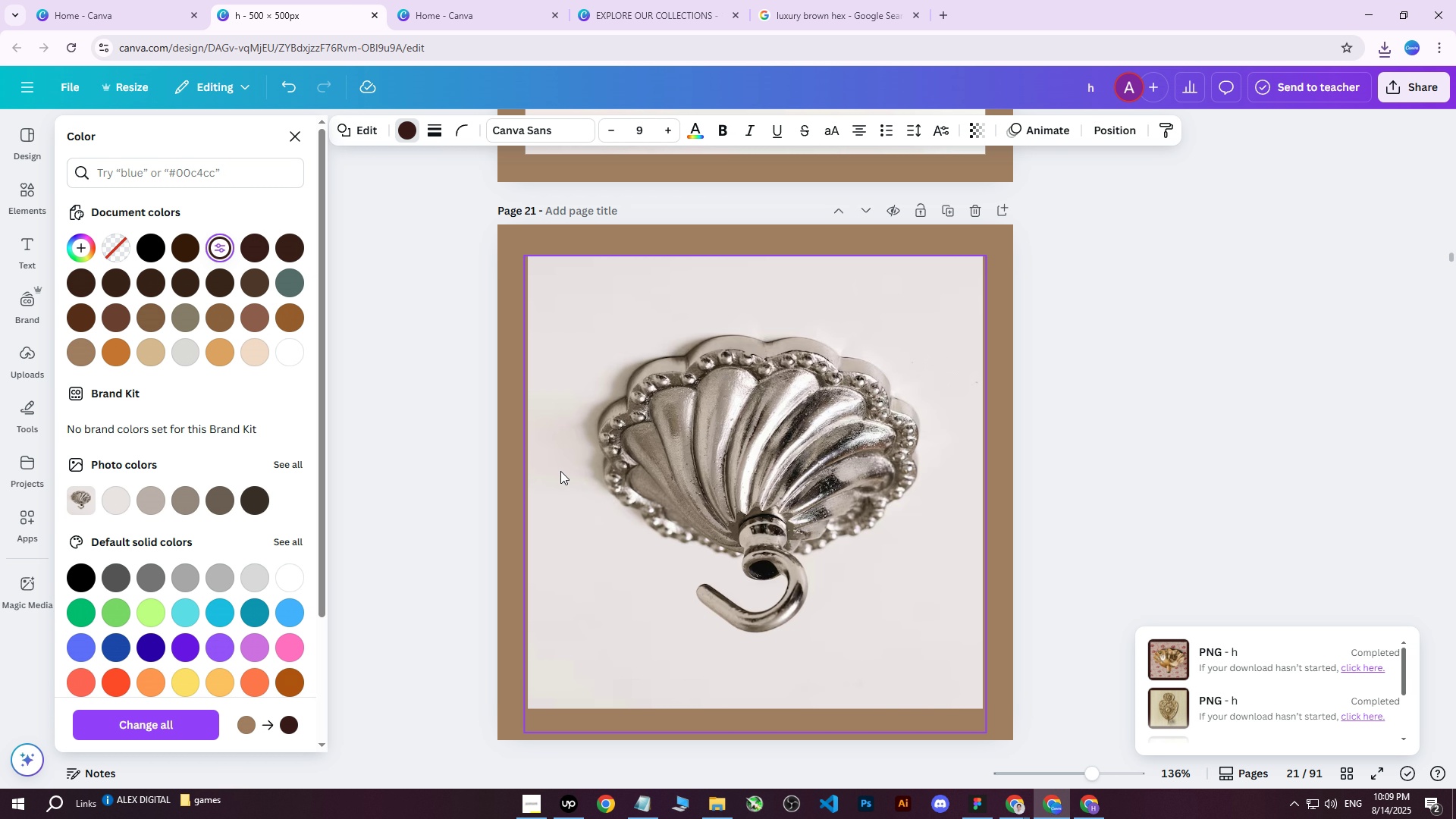 
left_click([507, 467])
 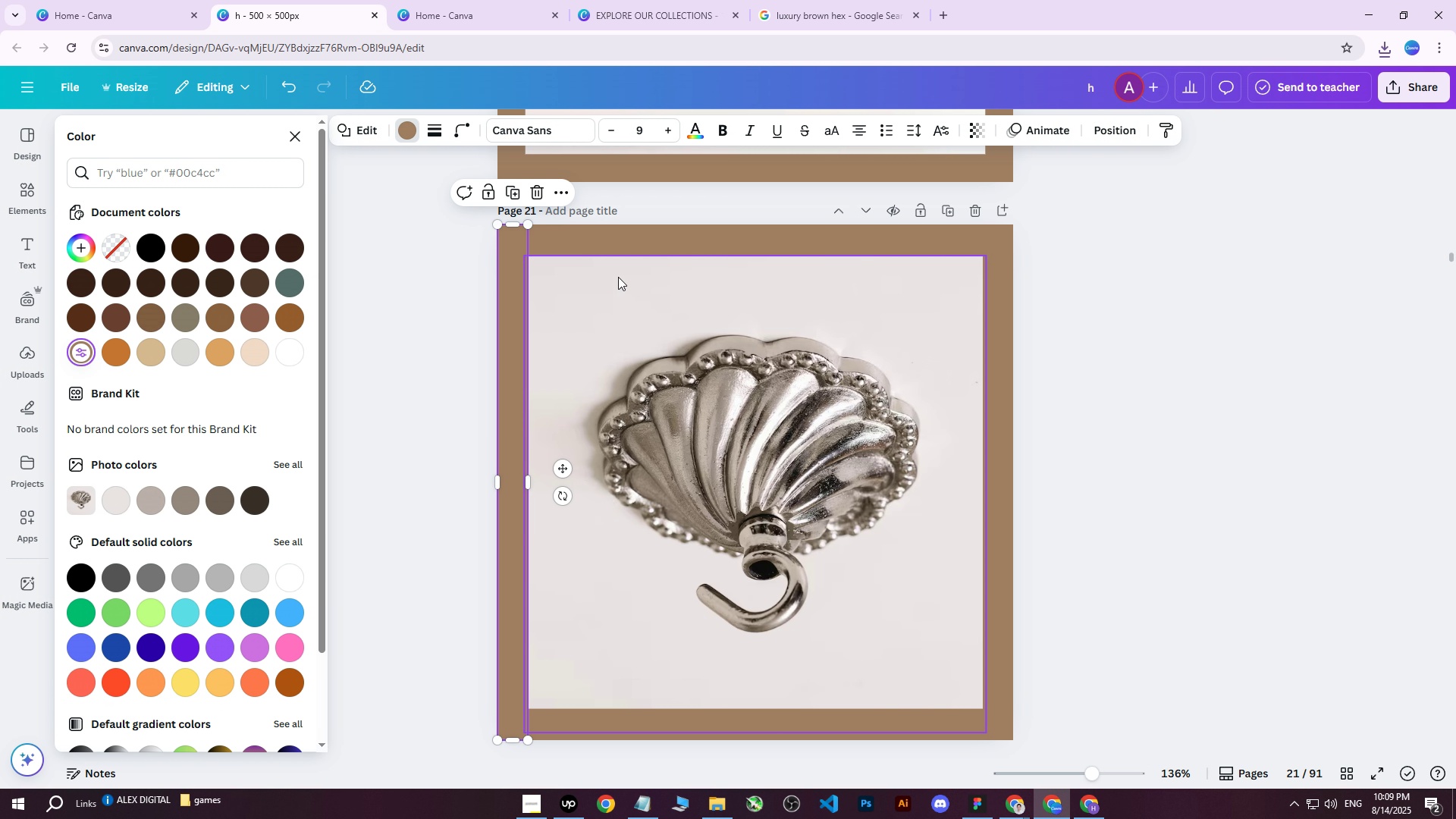 
hold_key(key=ShiftLeft, duration=1.53)
left_click([653, 235])
 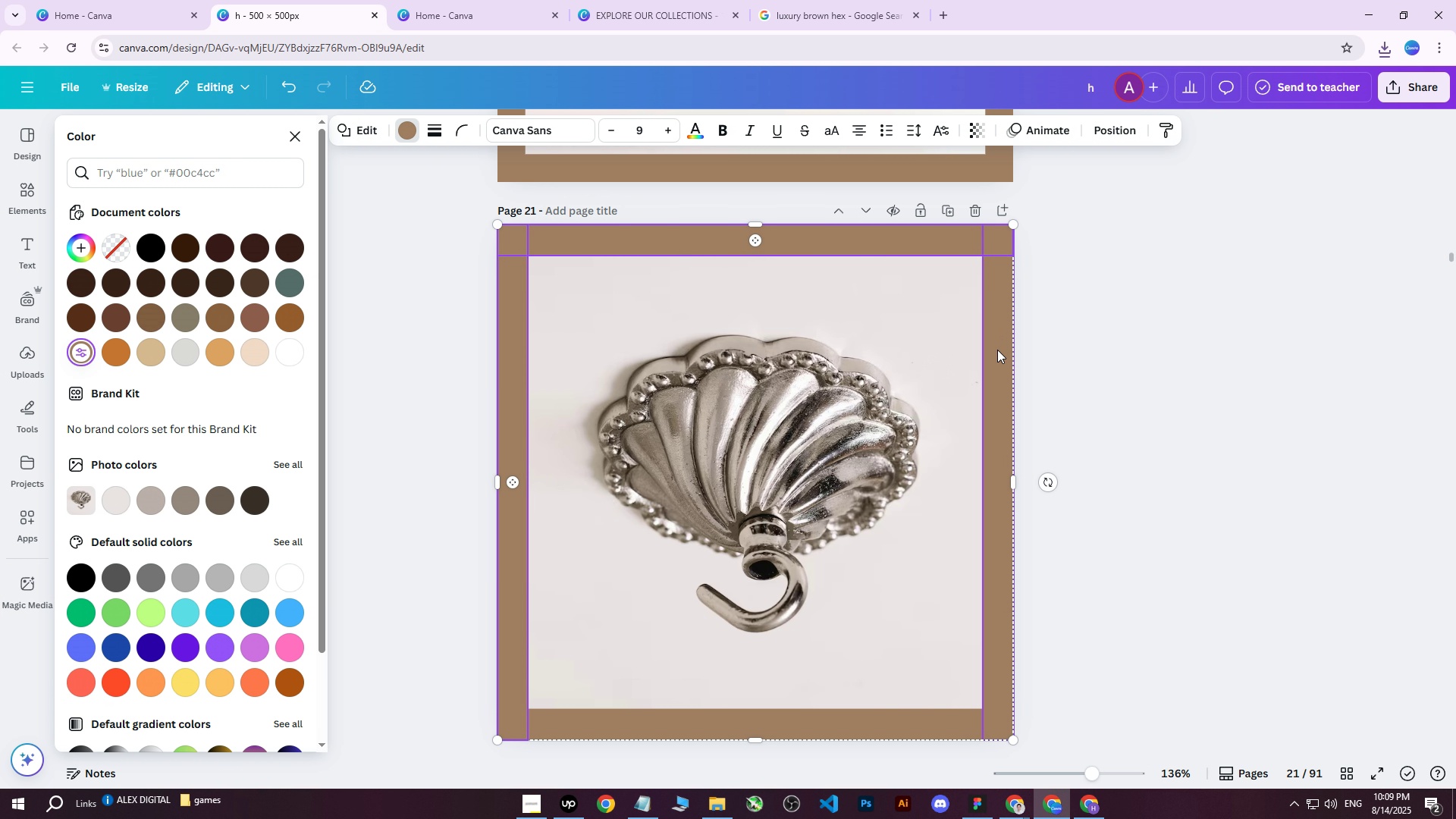 
left_click([996, 356])
 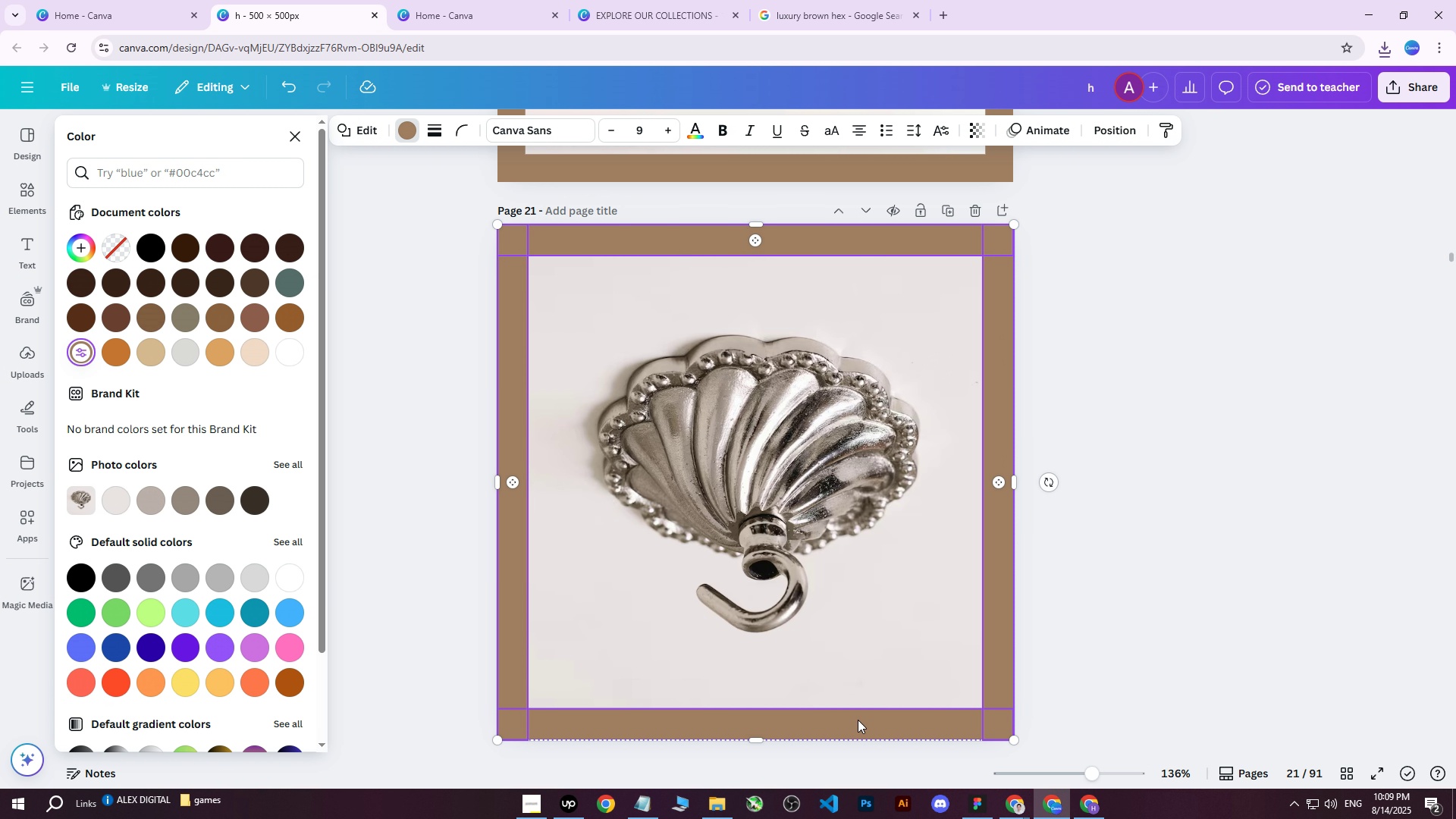 
left_click([855, 720])
 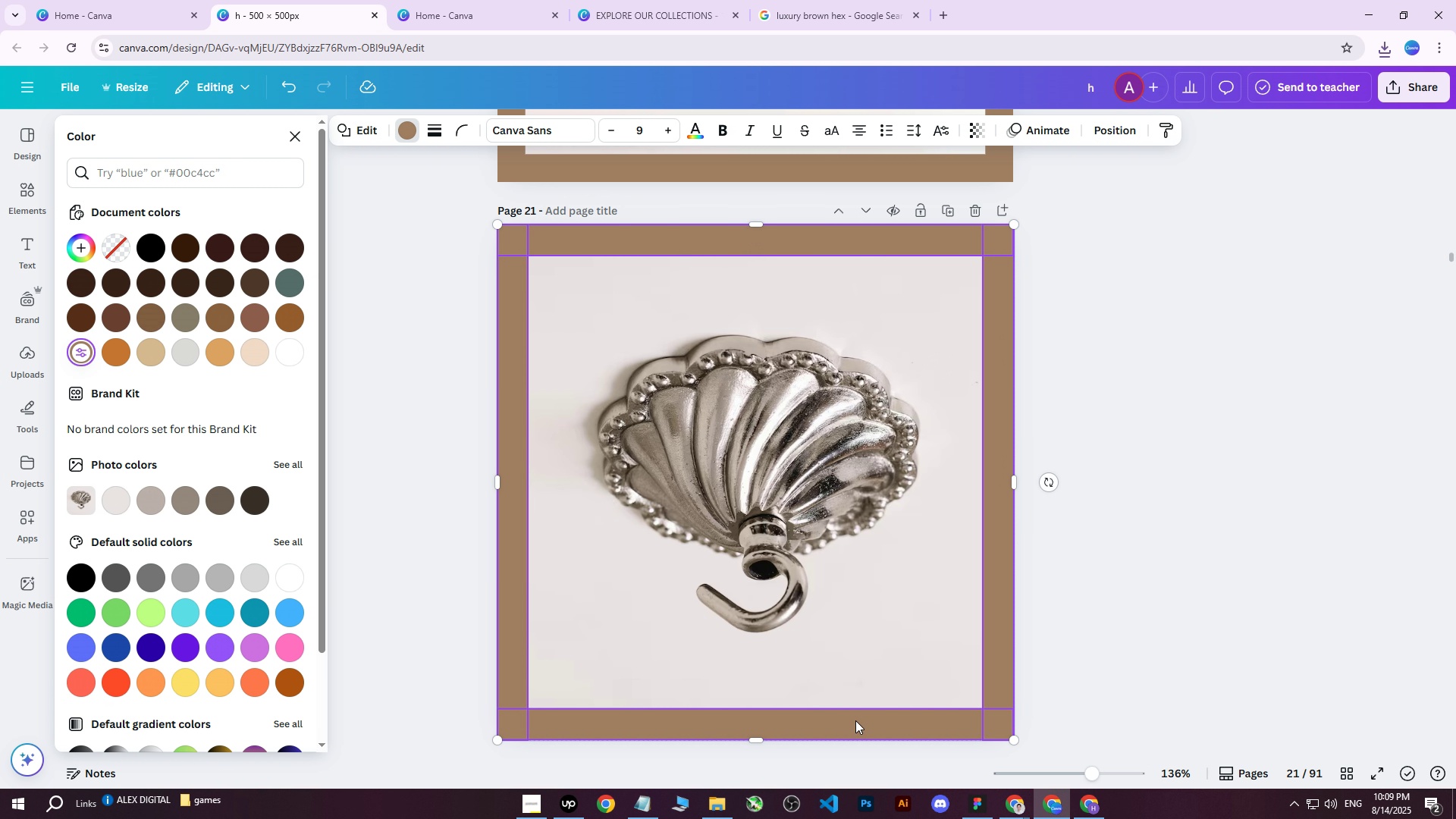 
key(Shift+ShiftLeft)
 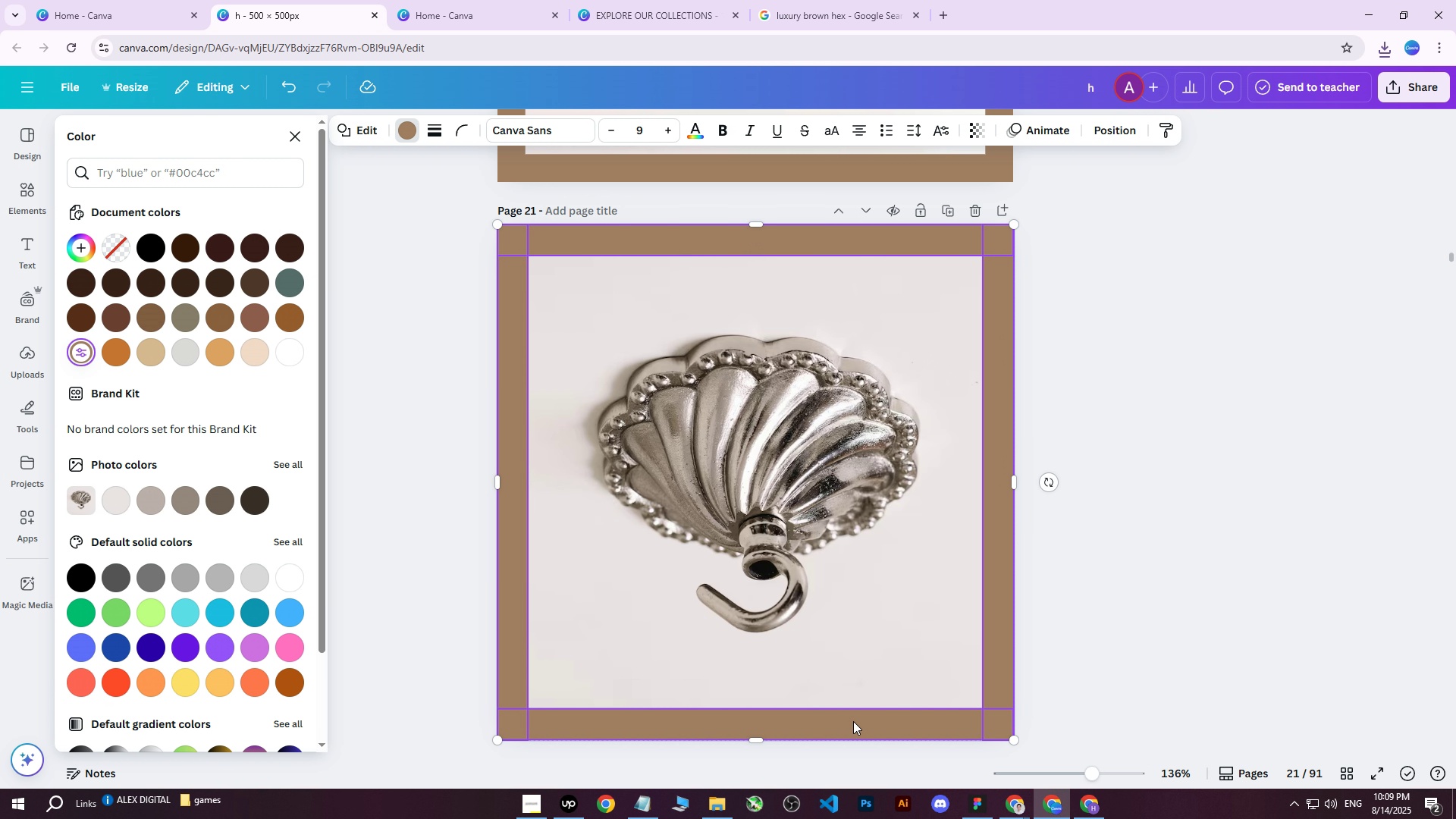 
key(Shift+ShiftLeft)
 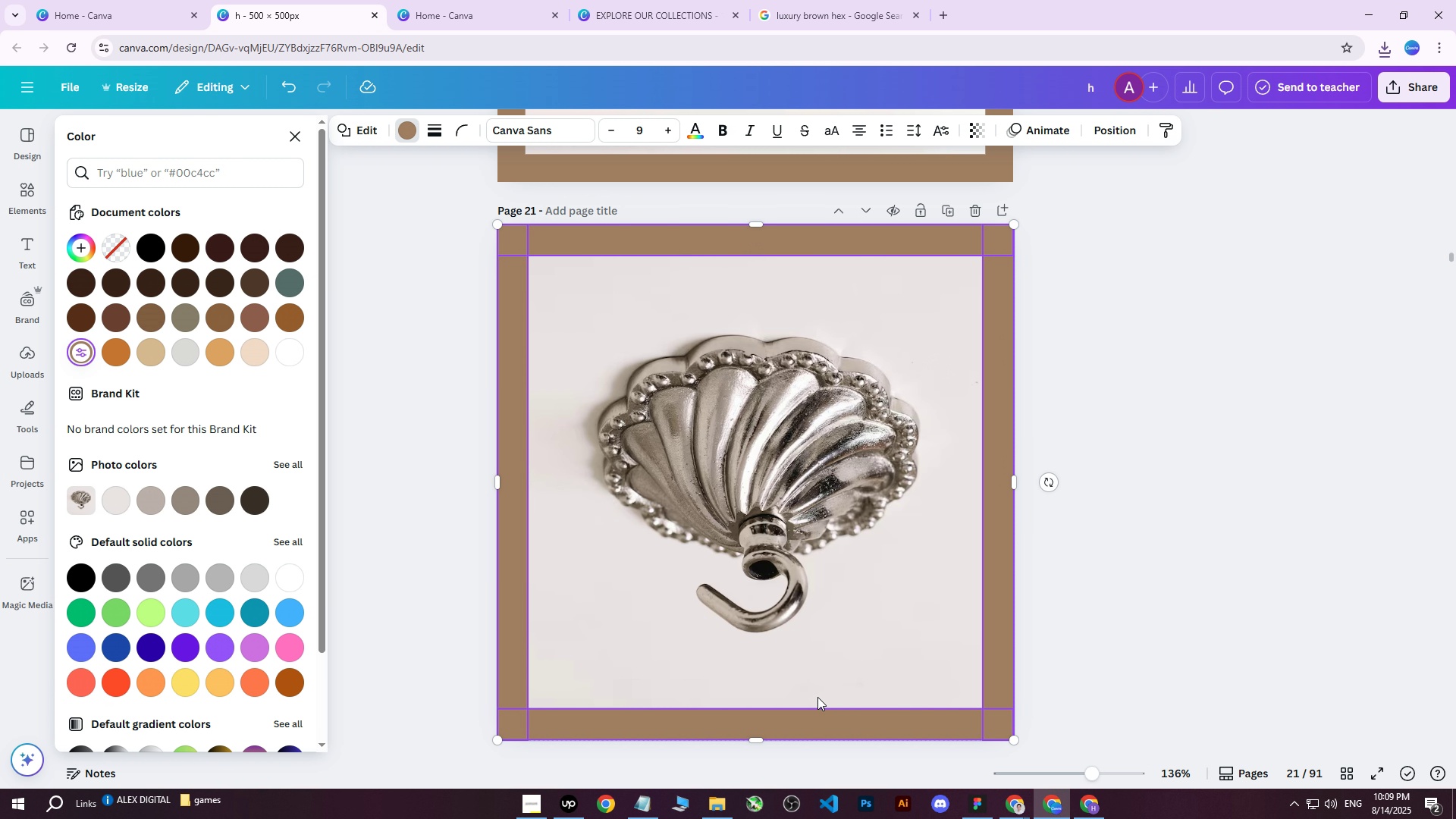 
key(Shift+ShiftLeft)
 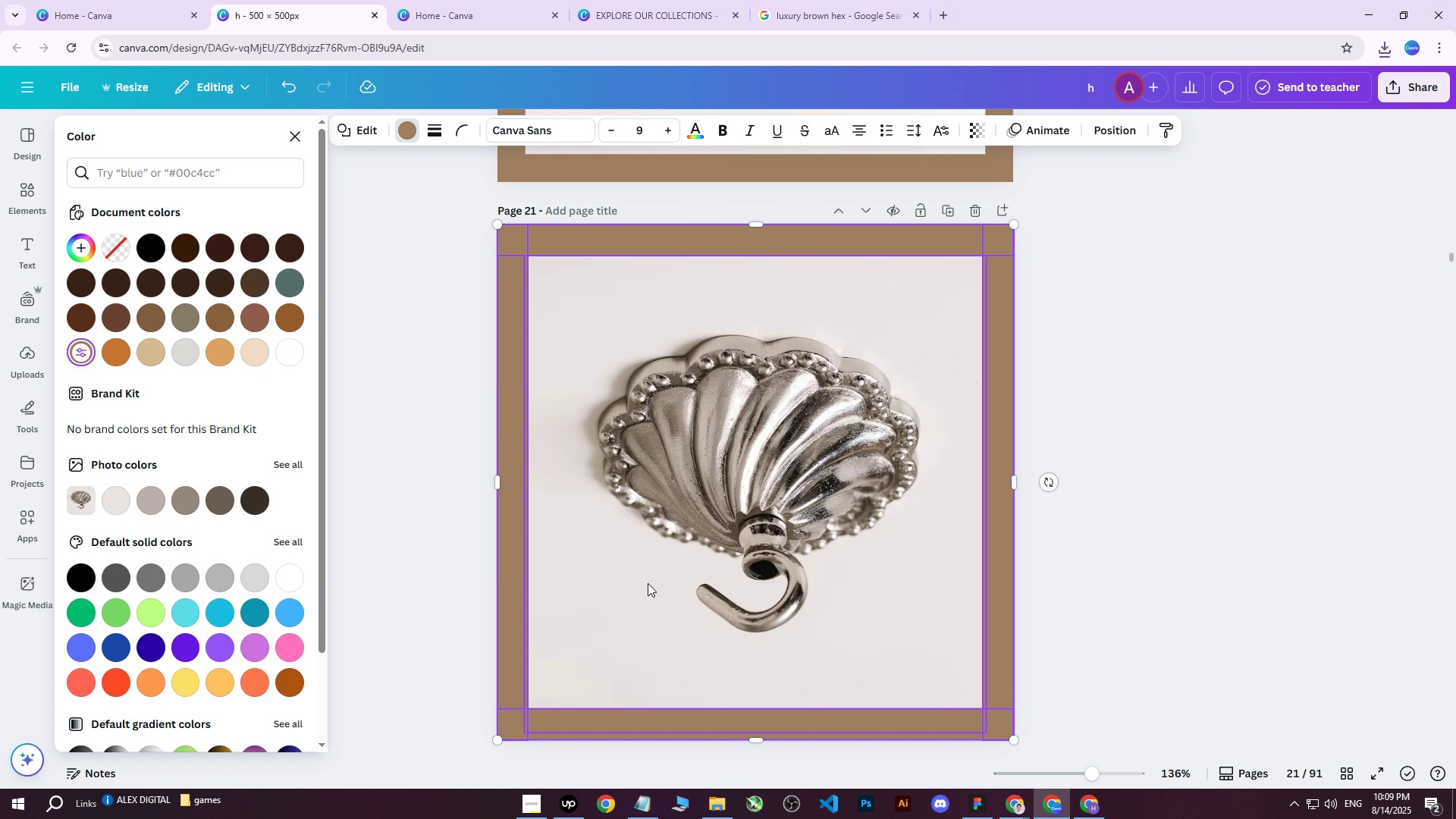 
key(Shift+ShiftLeft)
 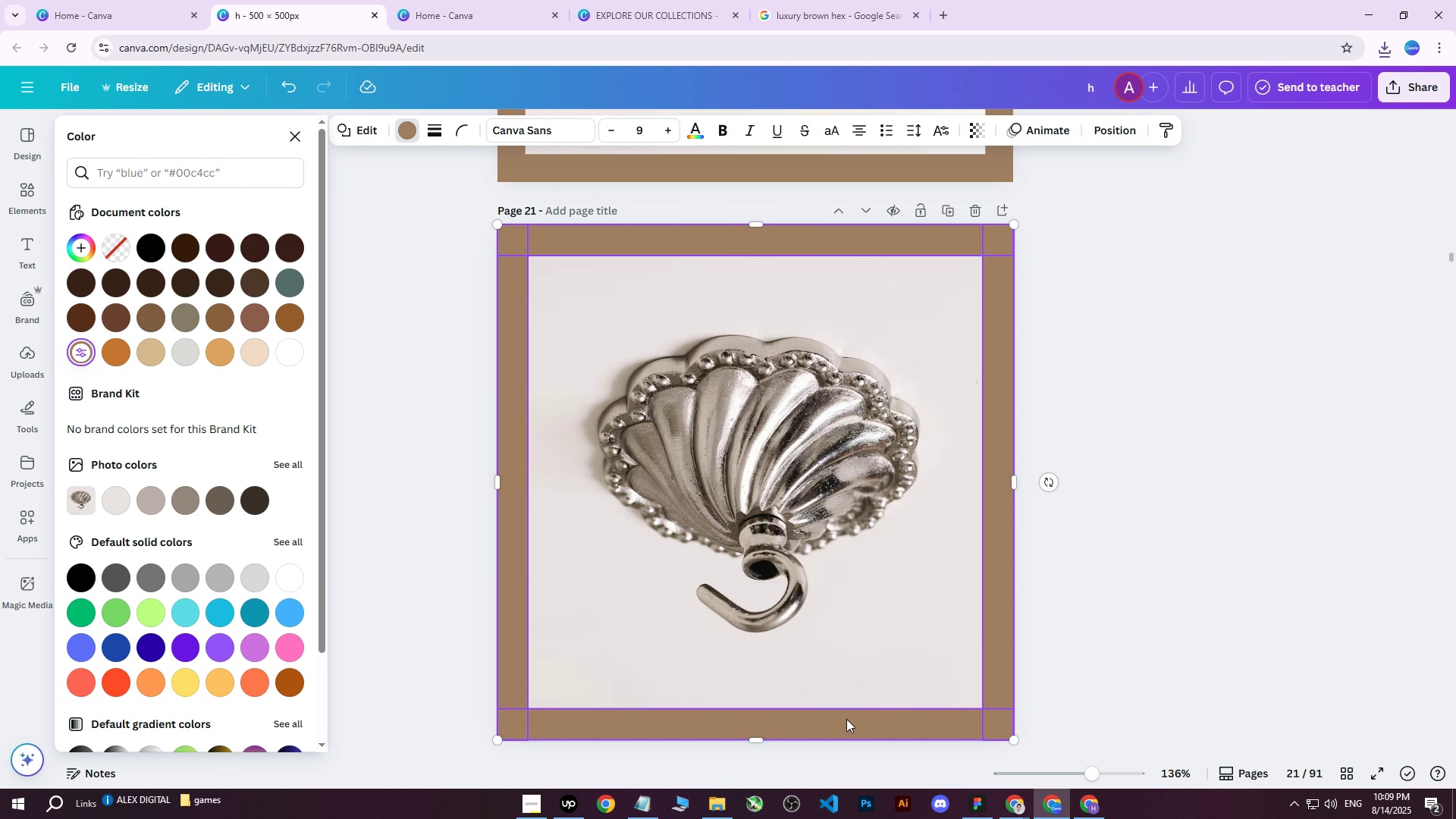 
key(Shift+ShiftLeft)
 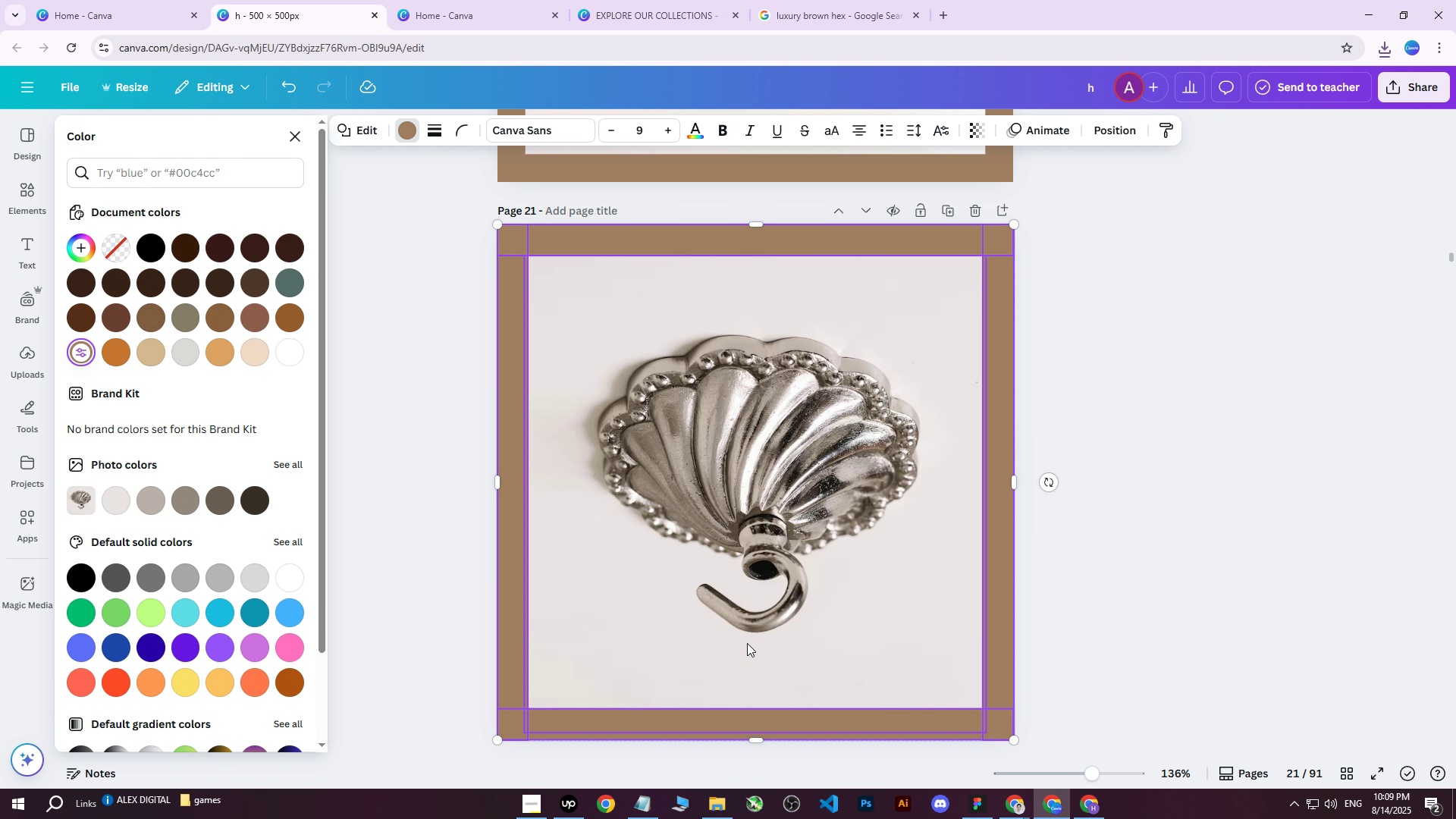 
key(Shift+ShiftLeft)
 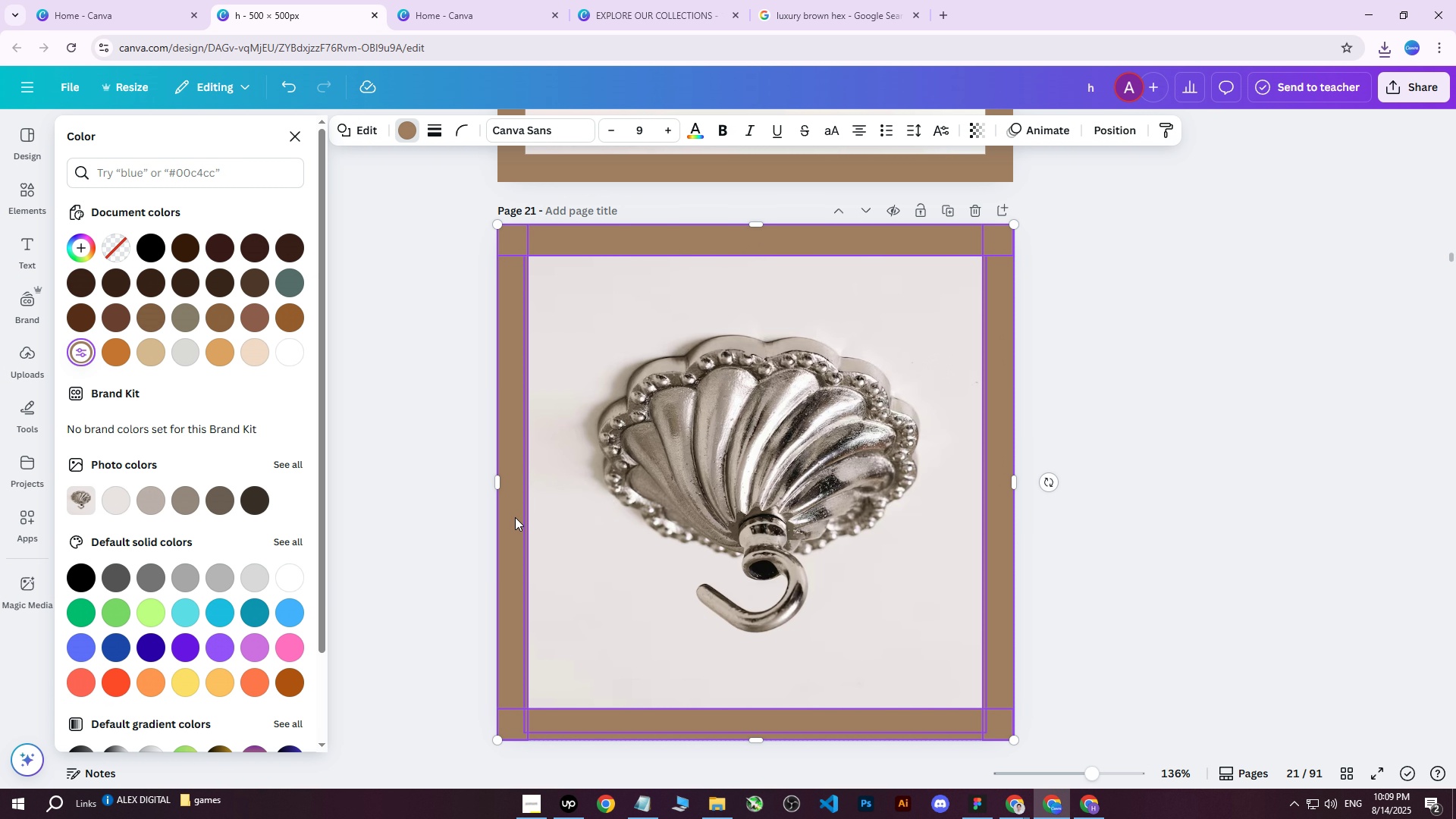 
key(Shift+ShiftLeft)
 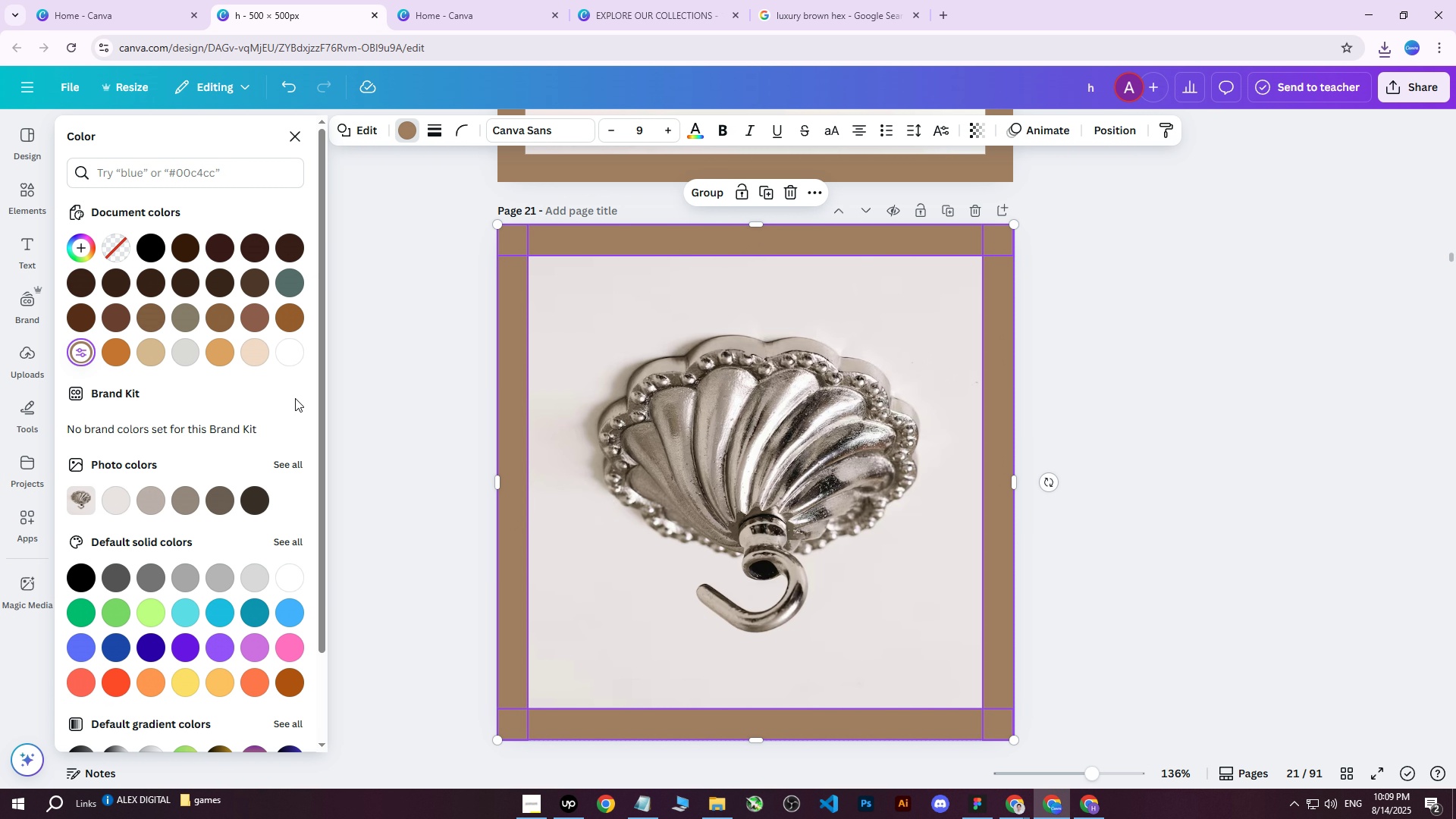 
key(Shift+ShiftLeft)
 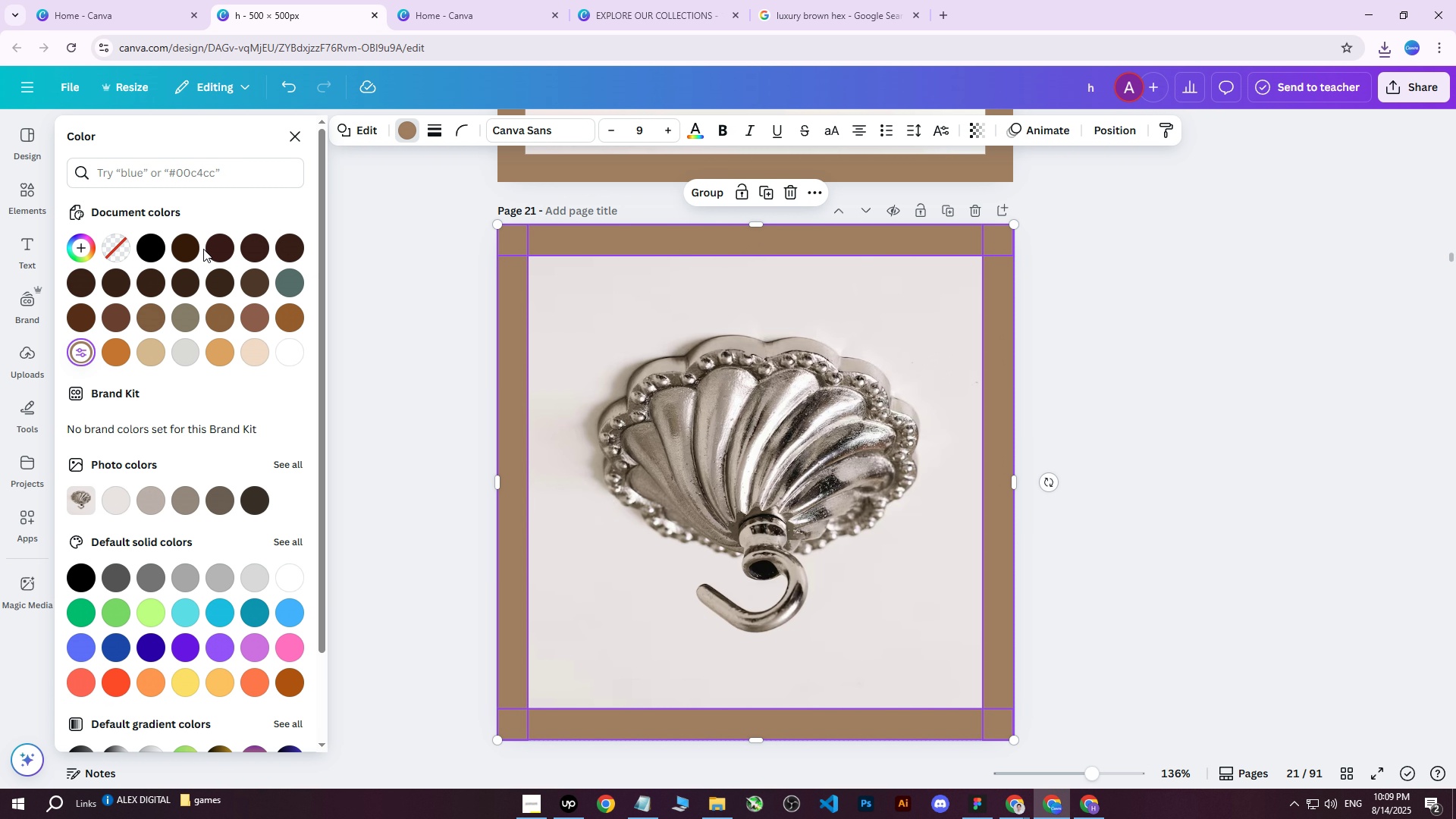 
left_click([219, 243])
 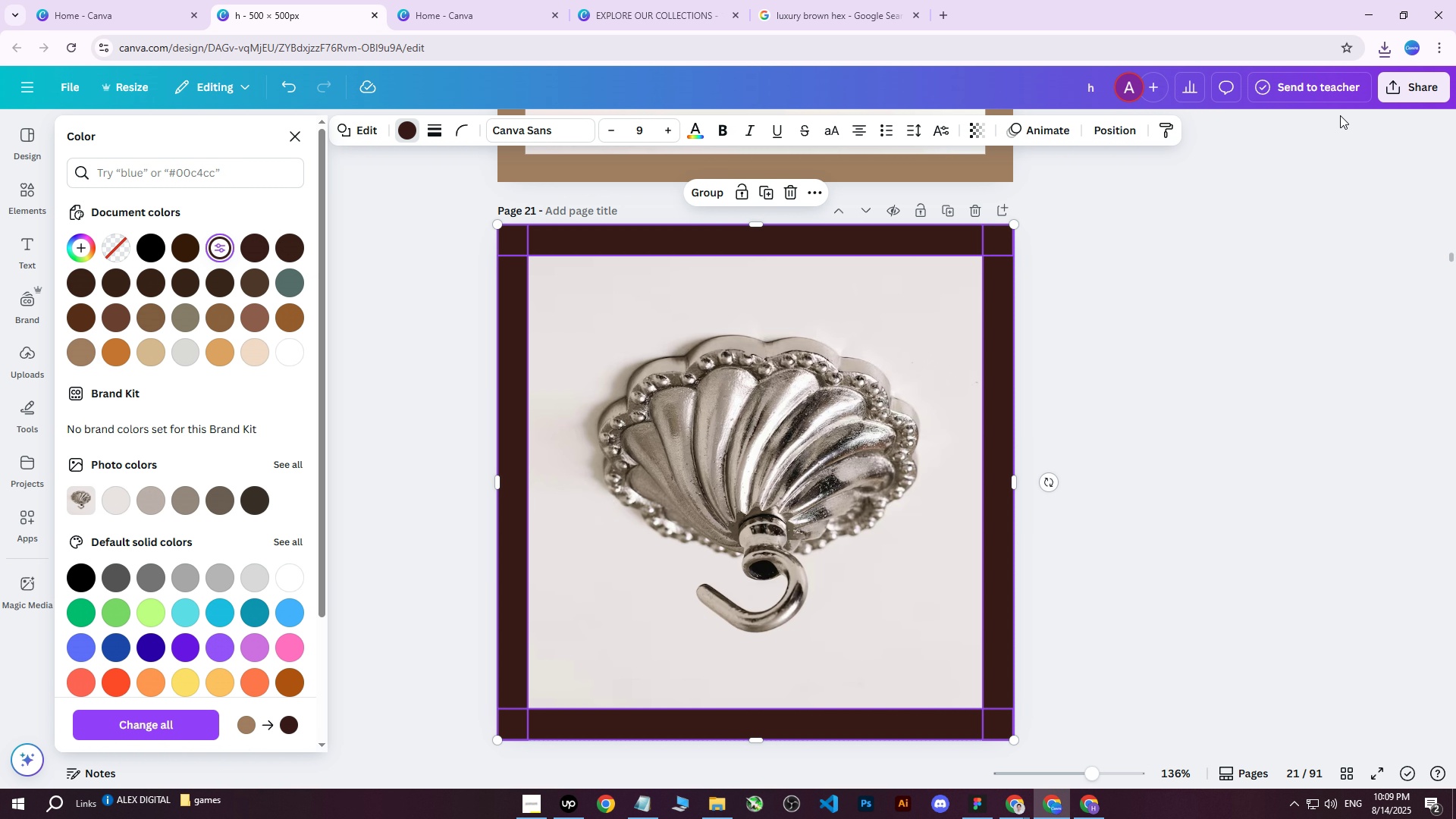 
left_click([1404, 90])
 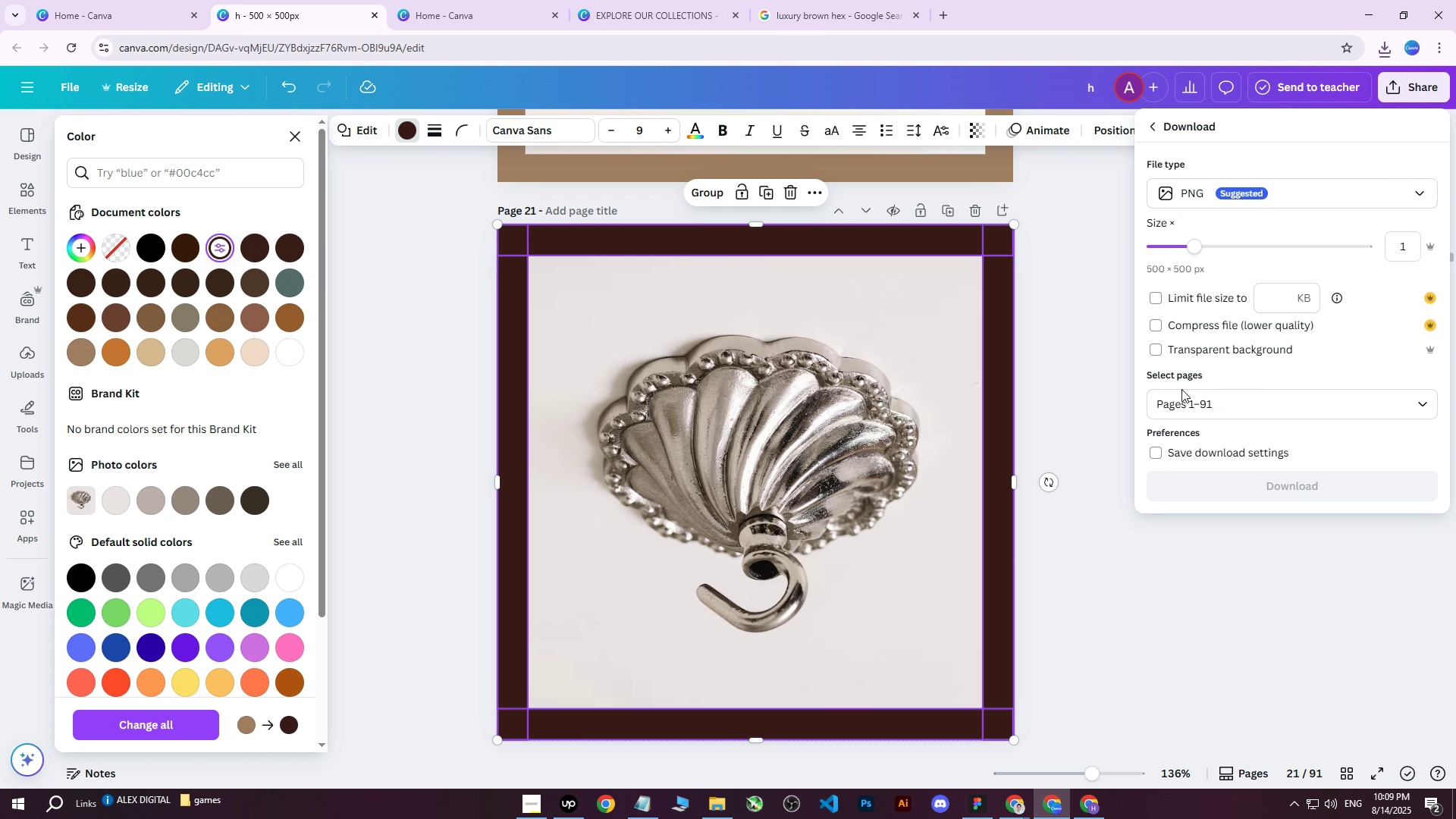 
double_click([1215, 394])
 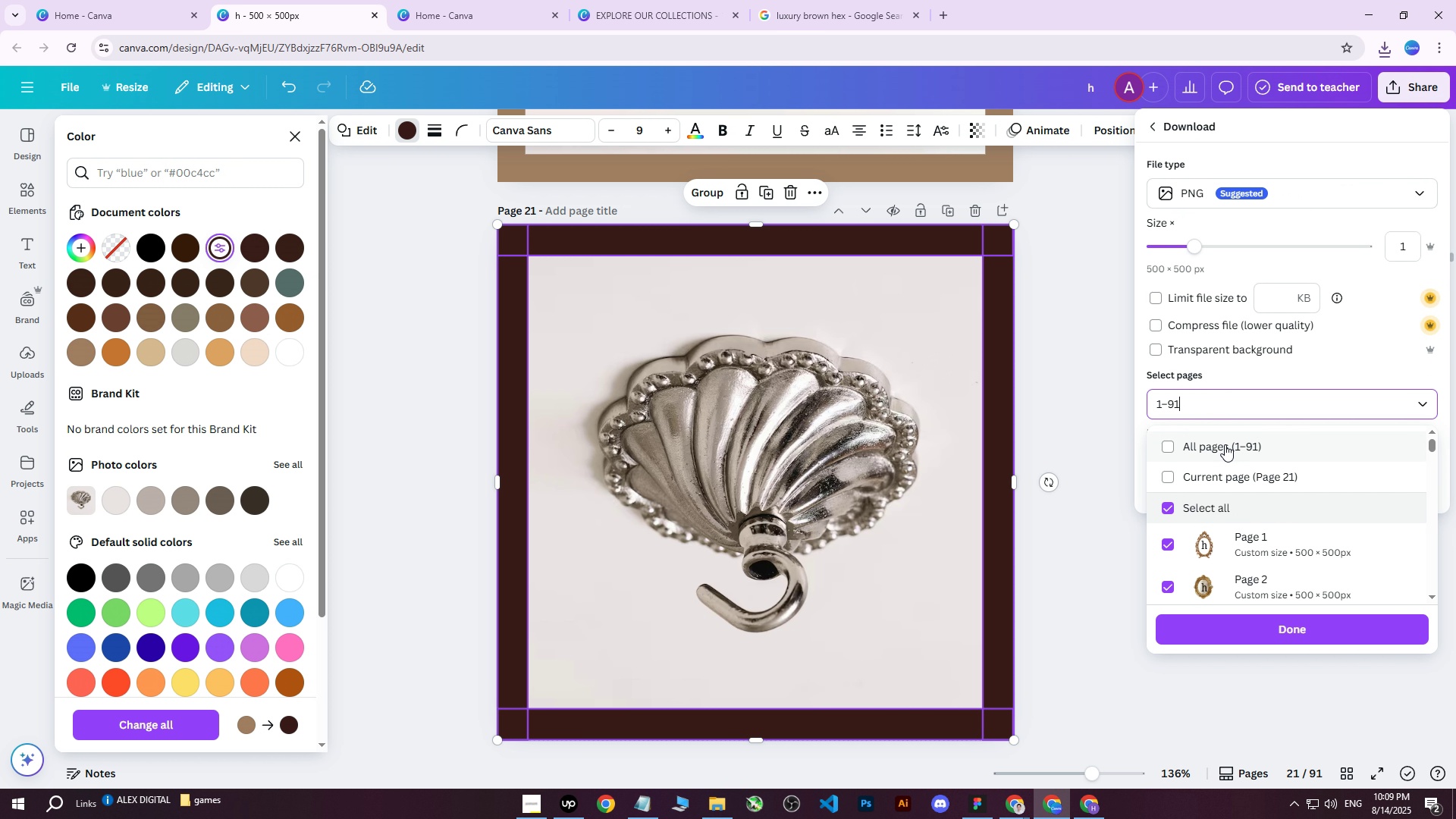 
triple_click([1223, 447])
 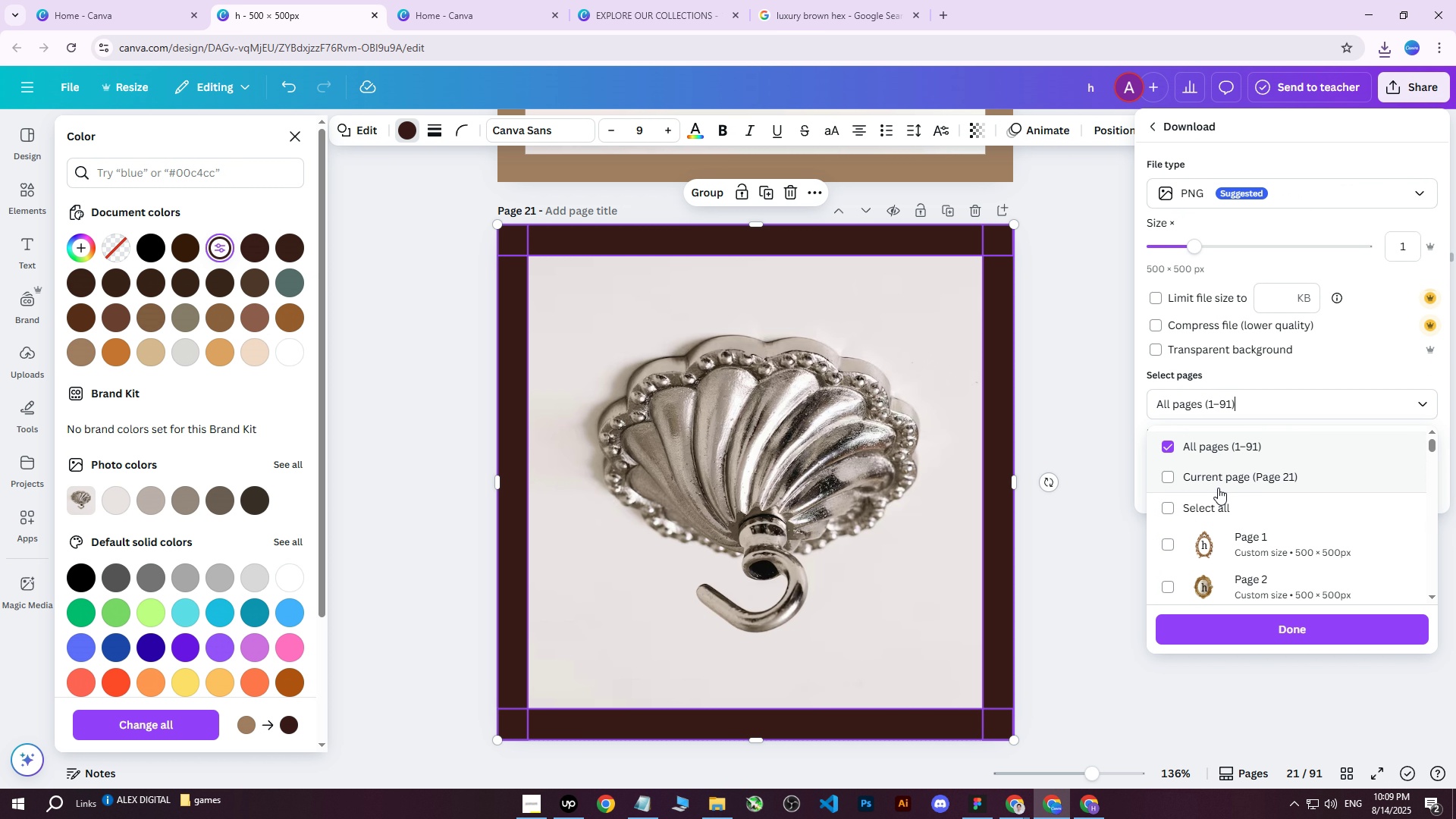 
triple_click([1217, 488])
 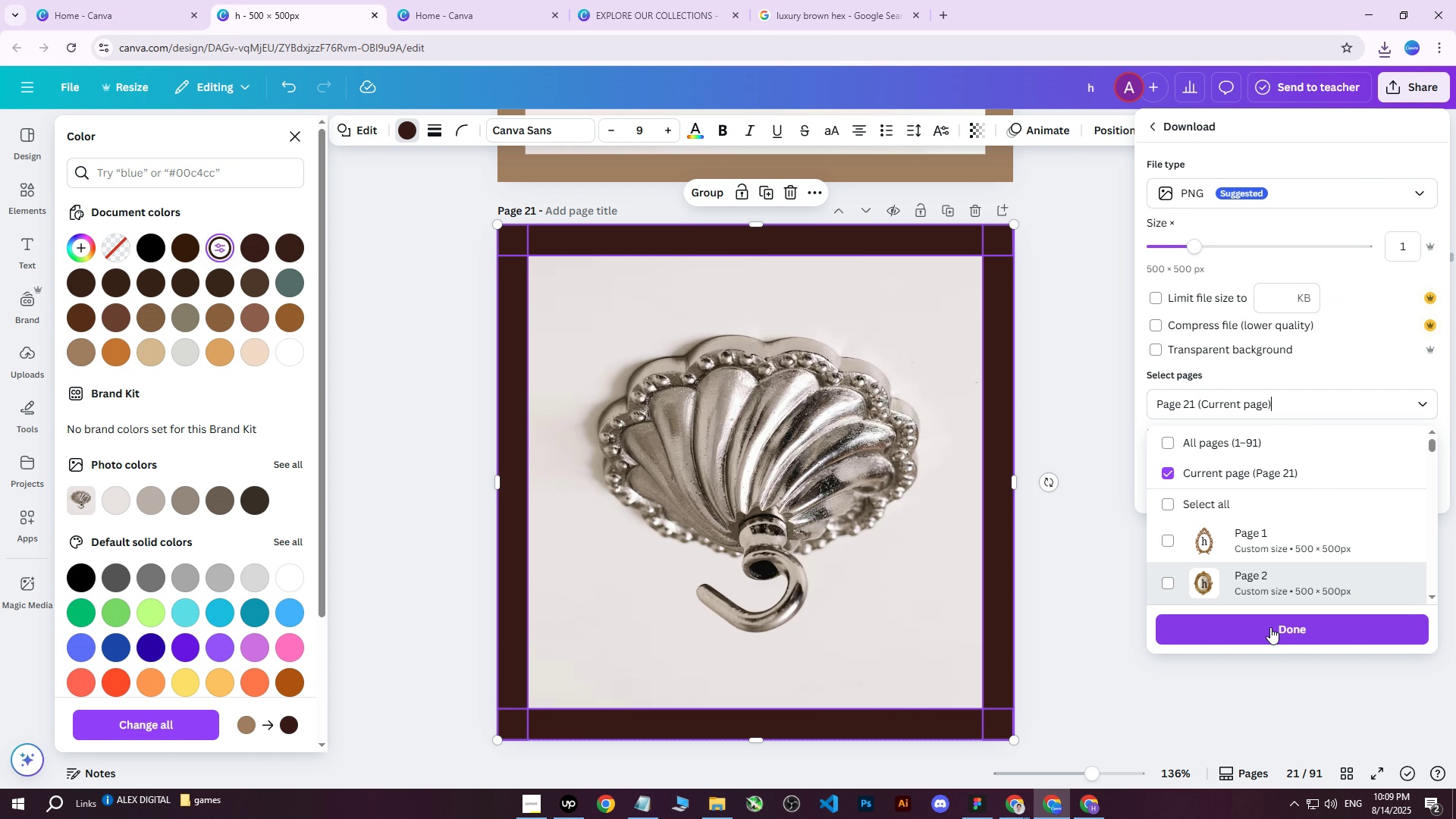 
triple_click([1269, 635])
 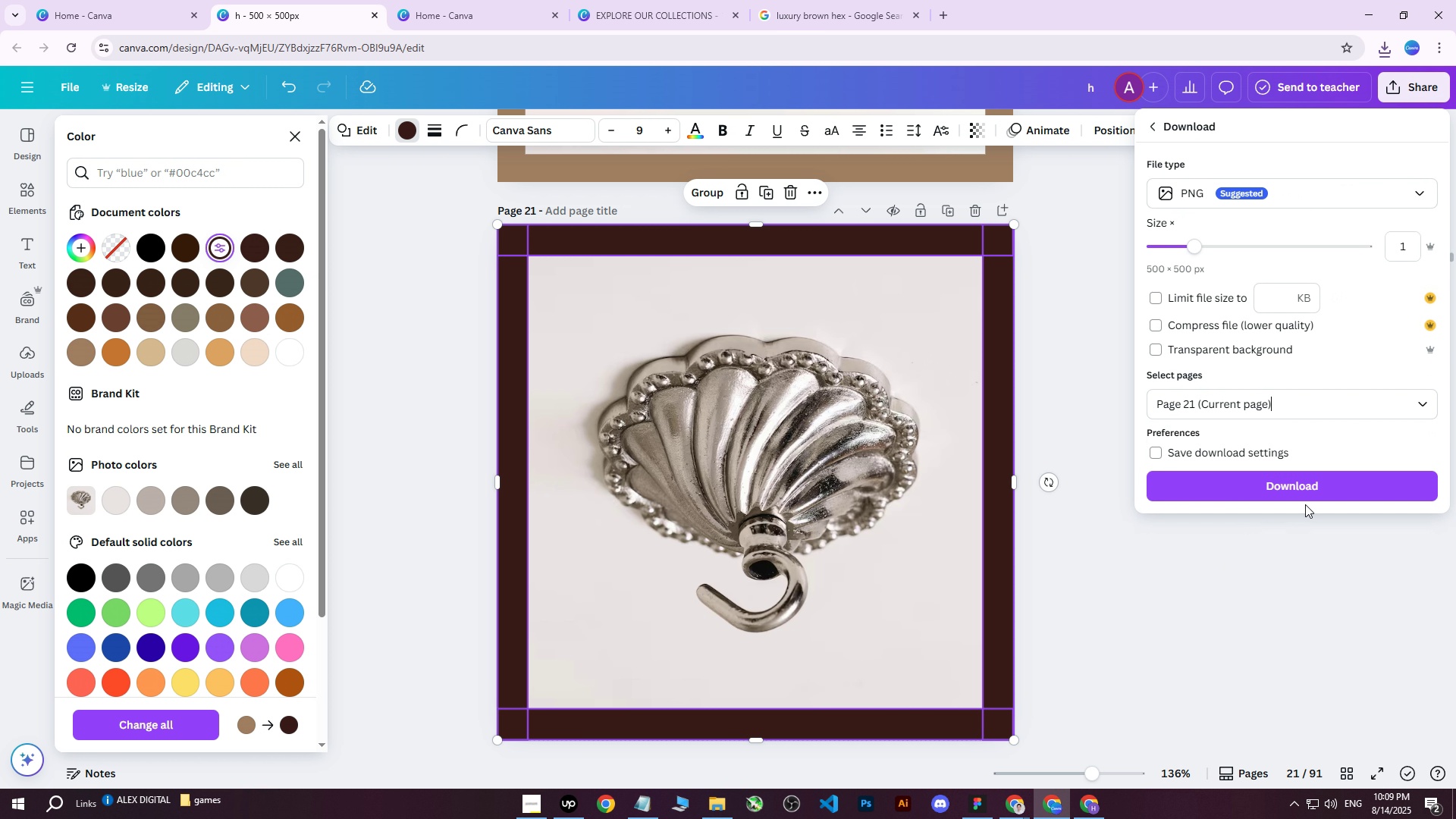 
triple_click([1310, 488])
 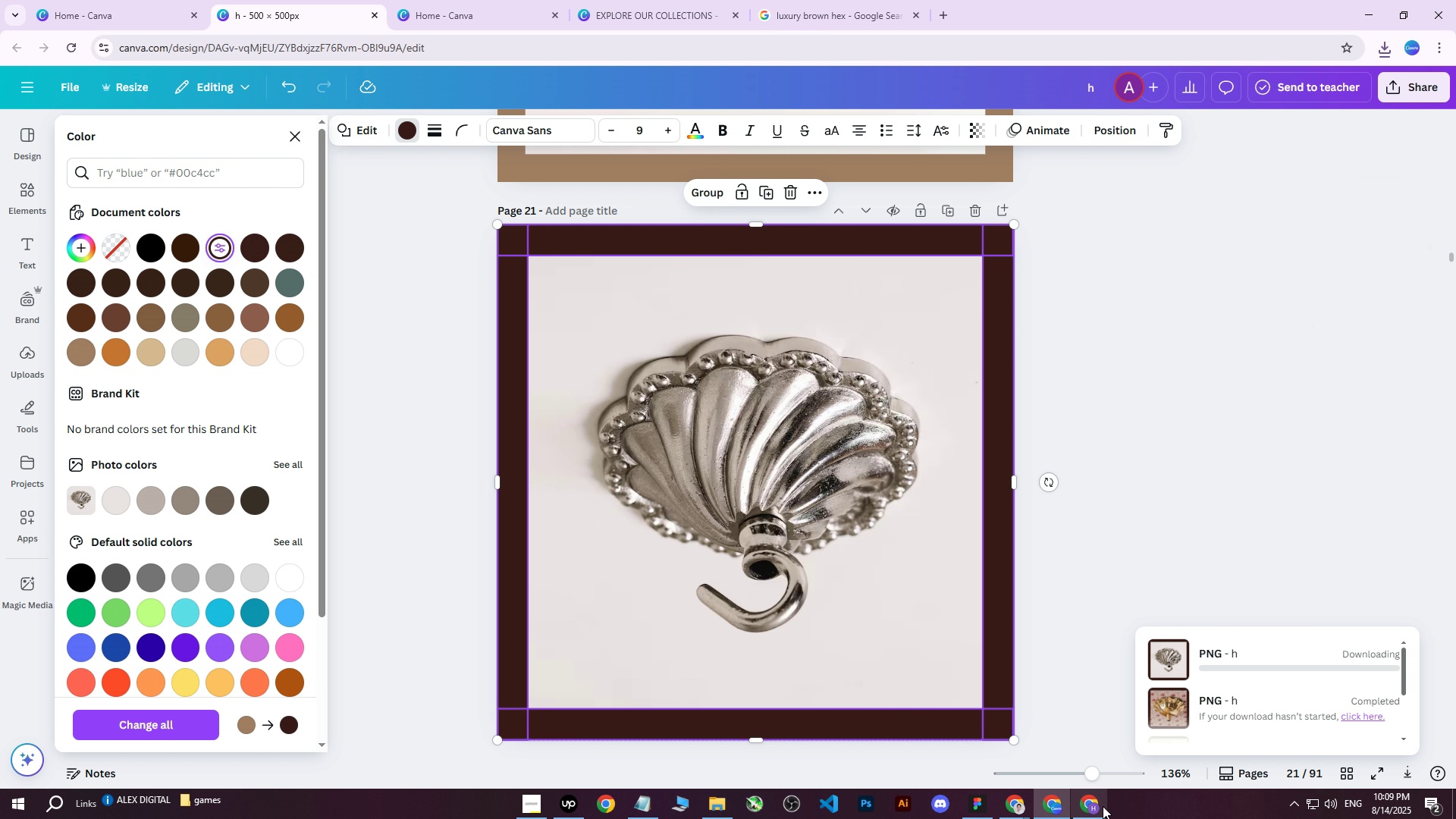 
left_click([1098, 811])
 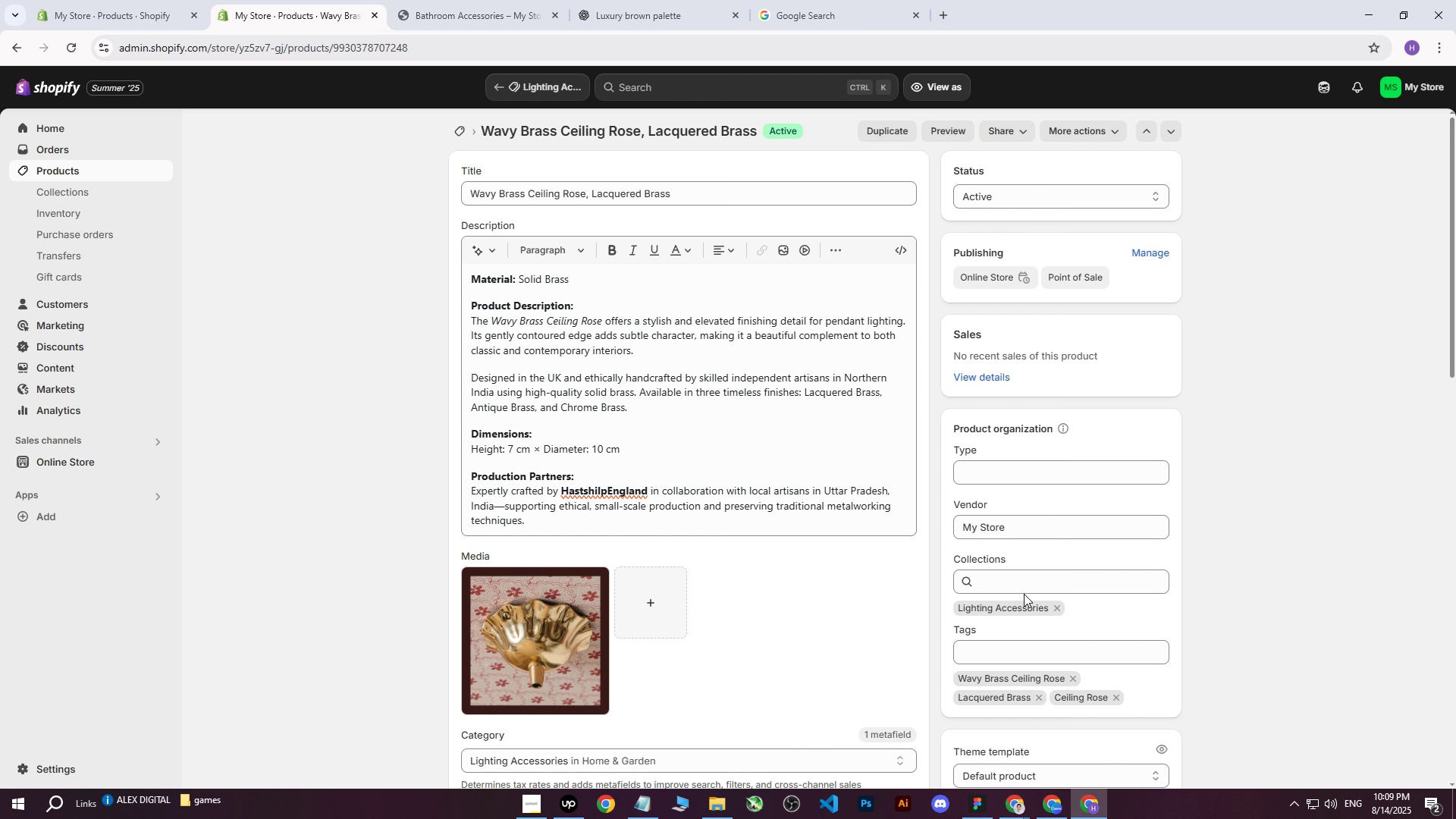 
 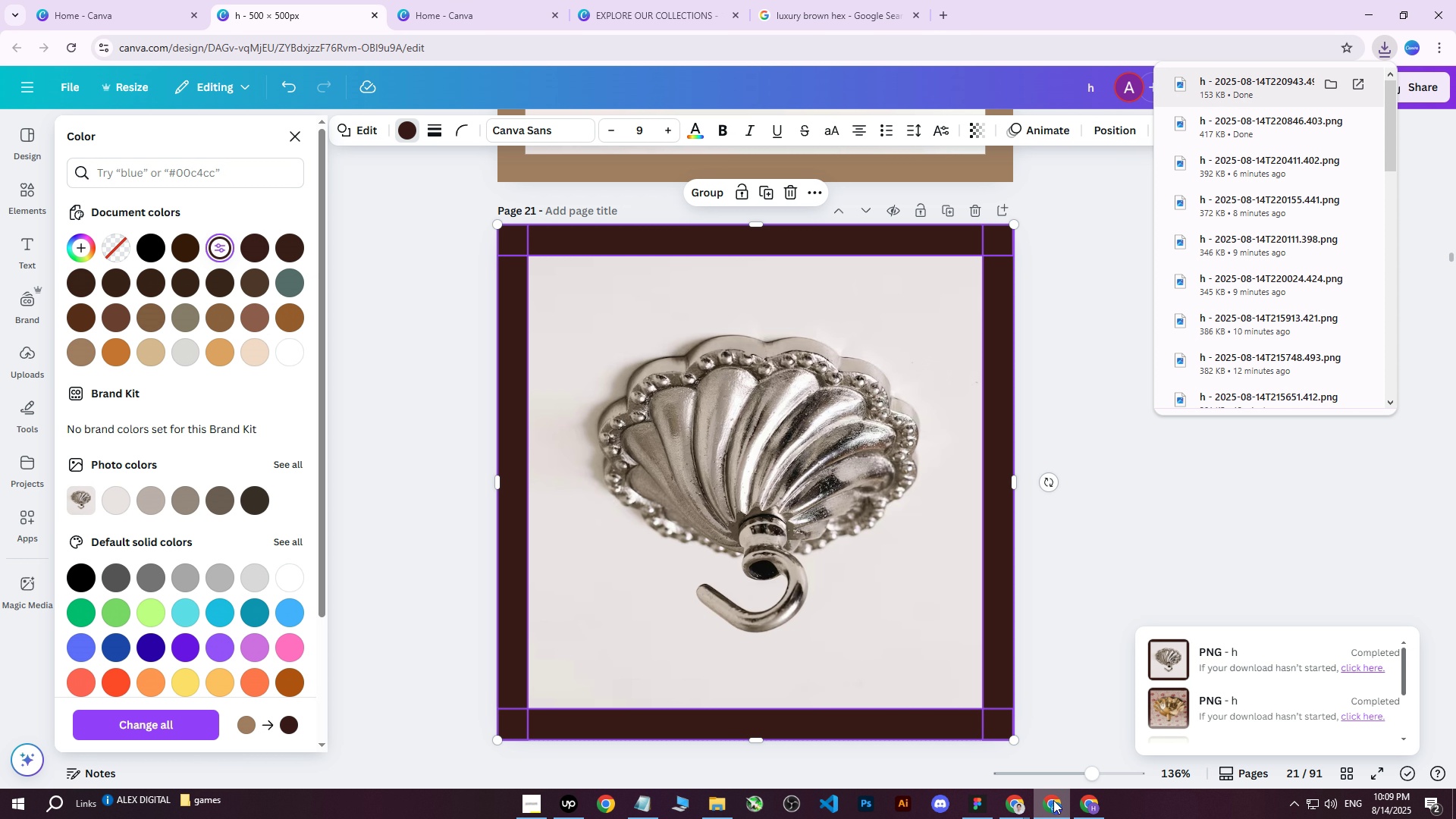 
double_click([1053, 802])
 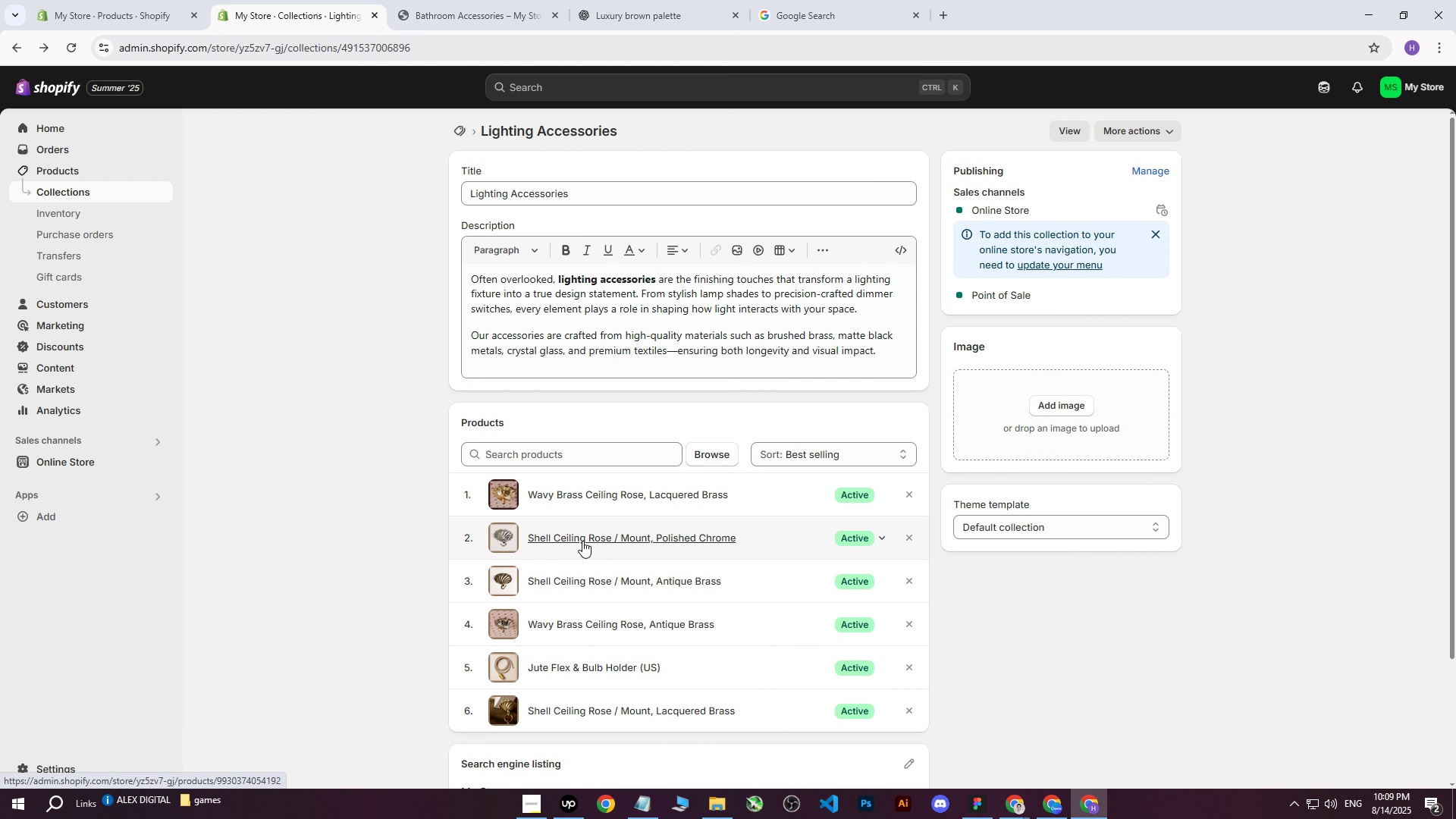 
left_click([582, 541])
 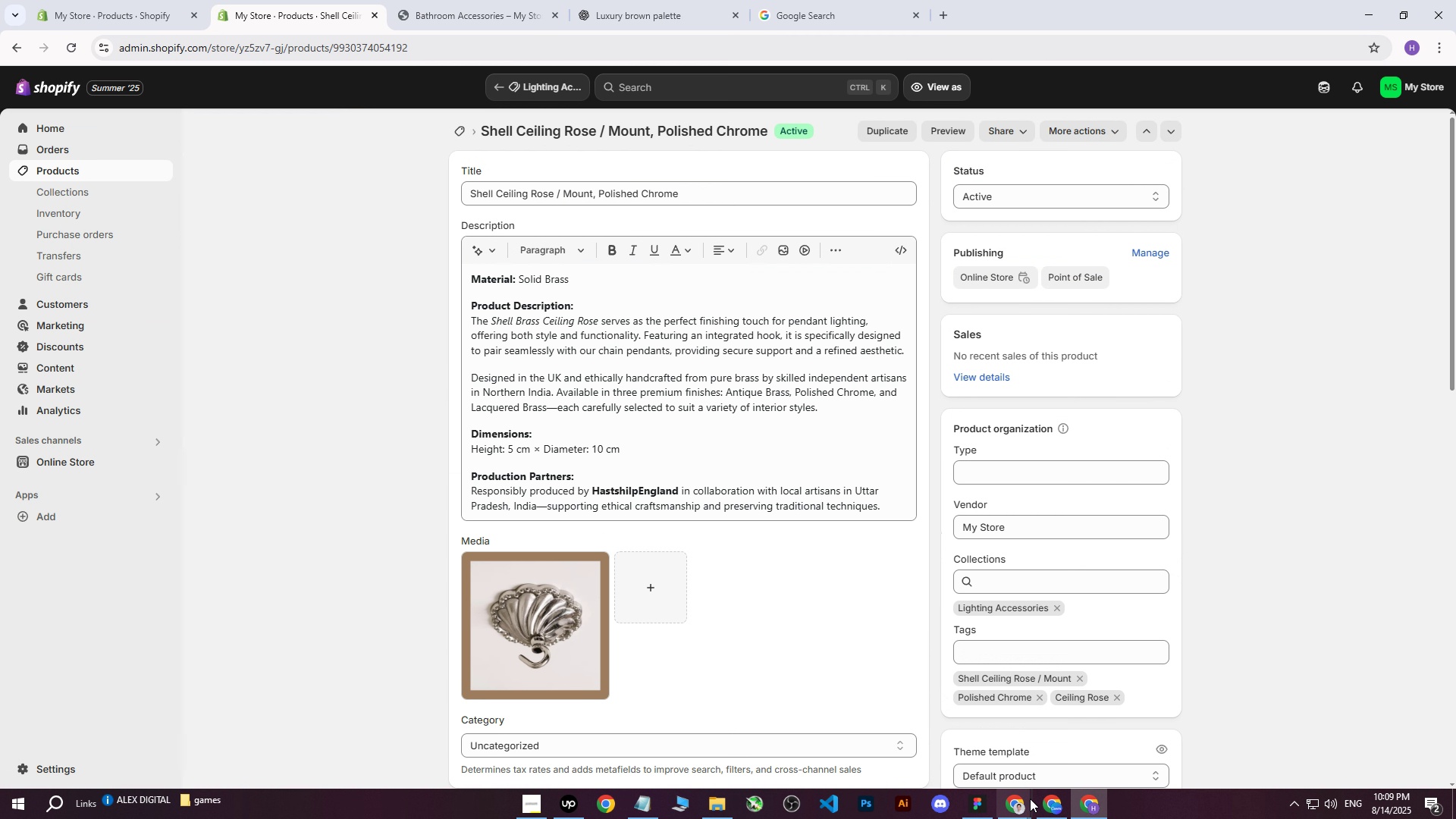 
double_click([1048, 808])
 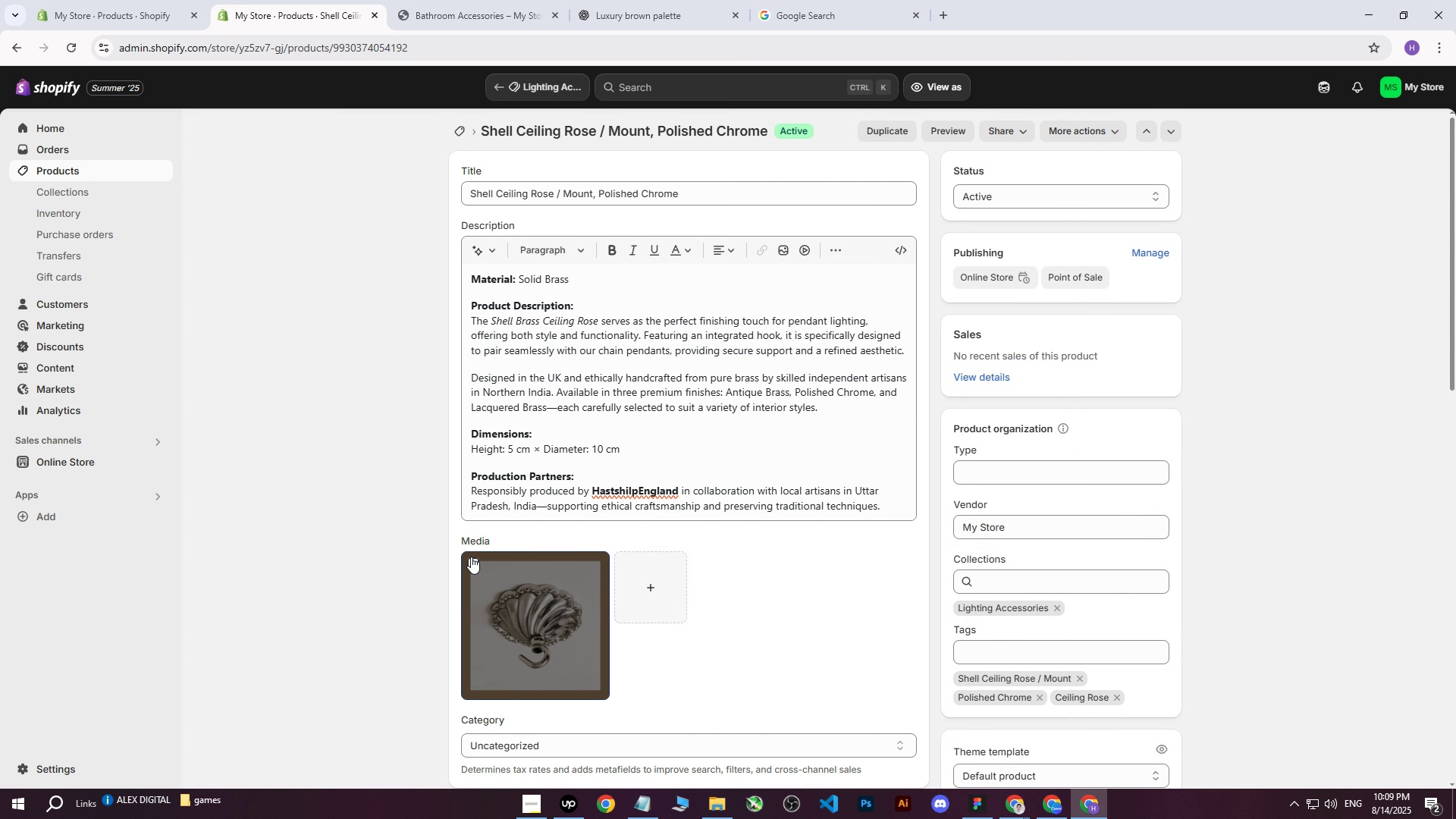 
double_click([897, 542])
 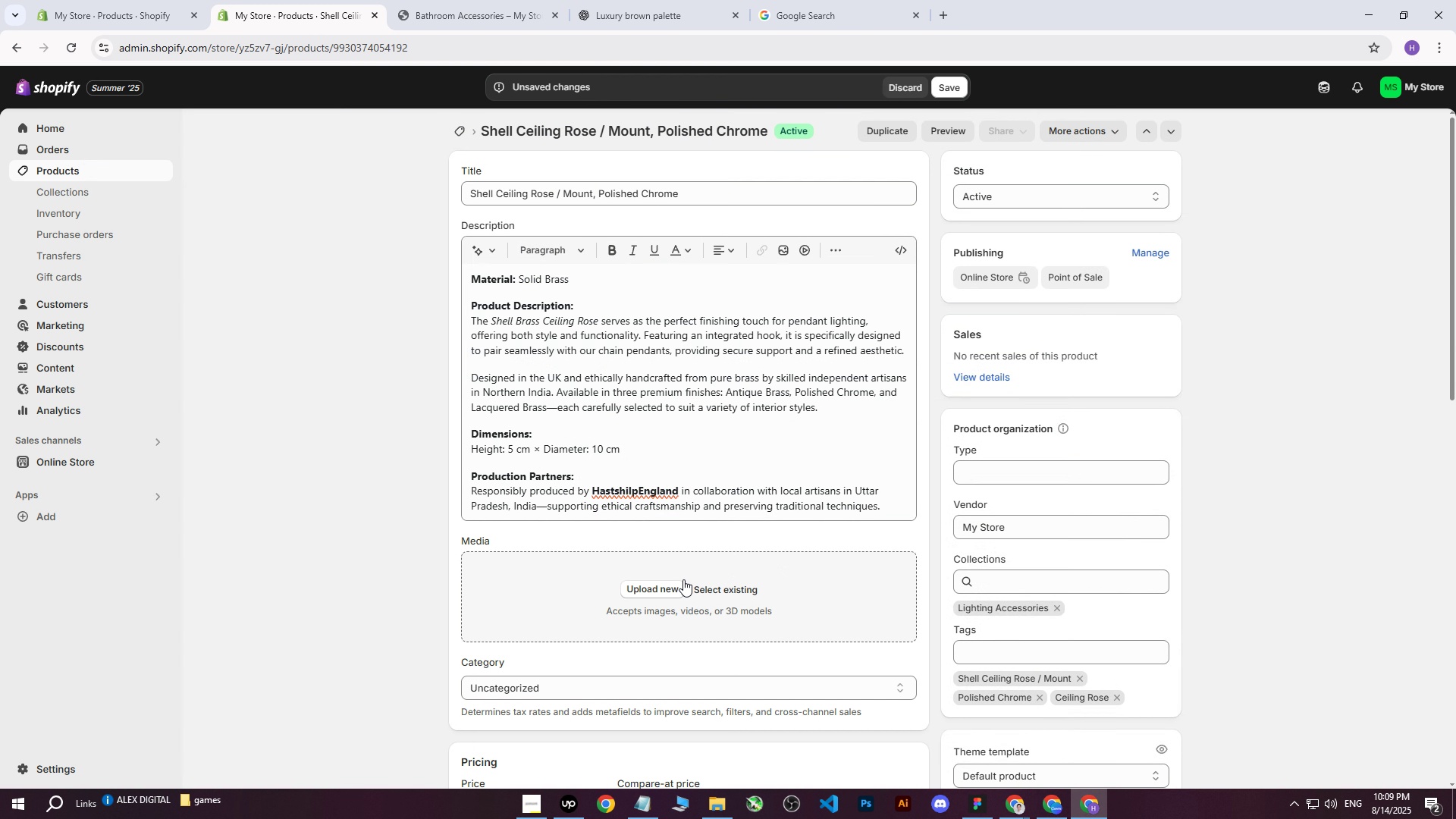 
left_click([632, 588])
 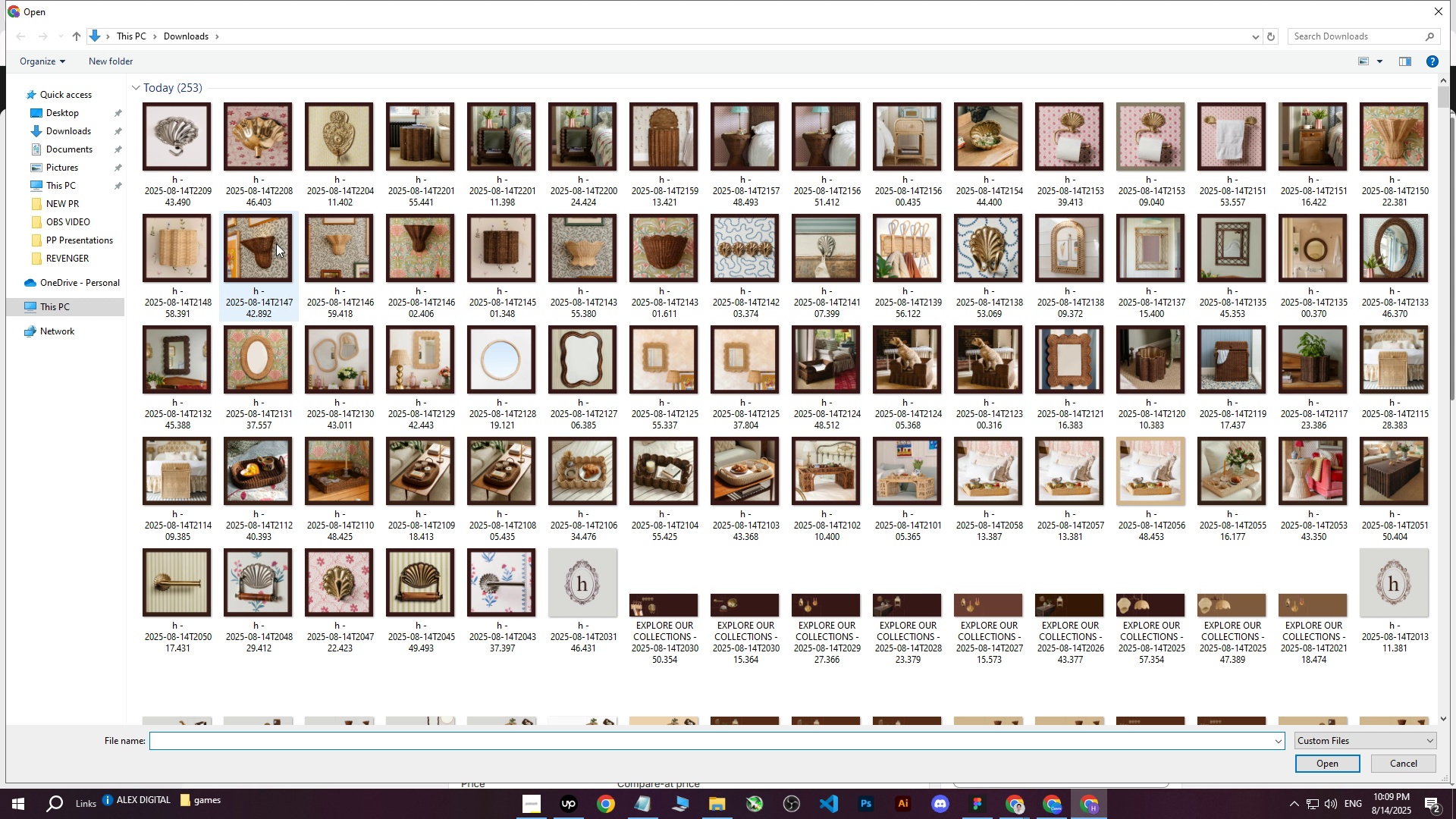 
left_click([191, 152])
 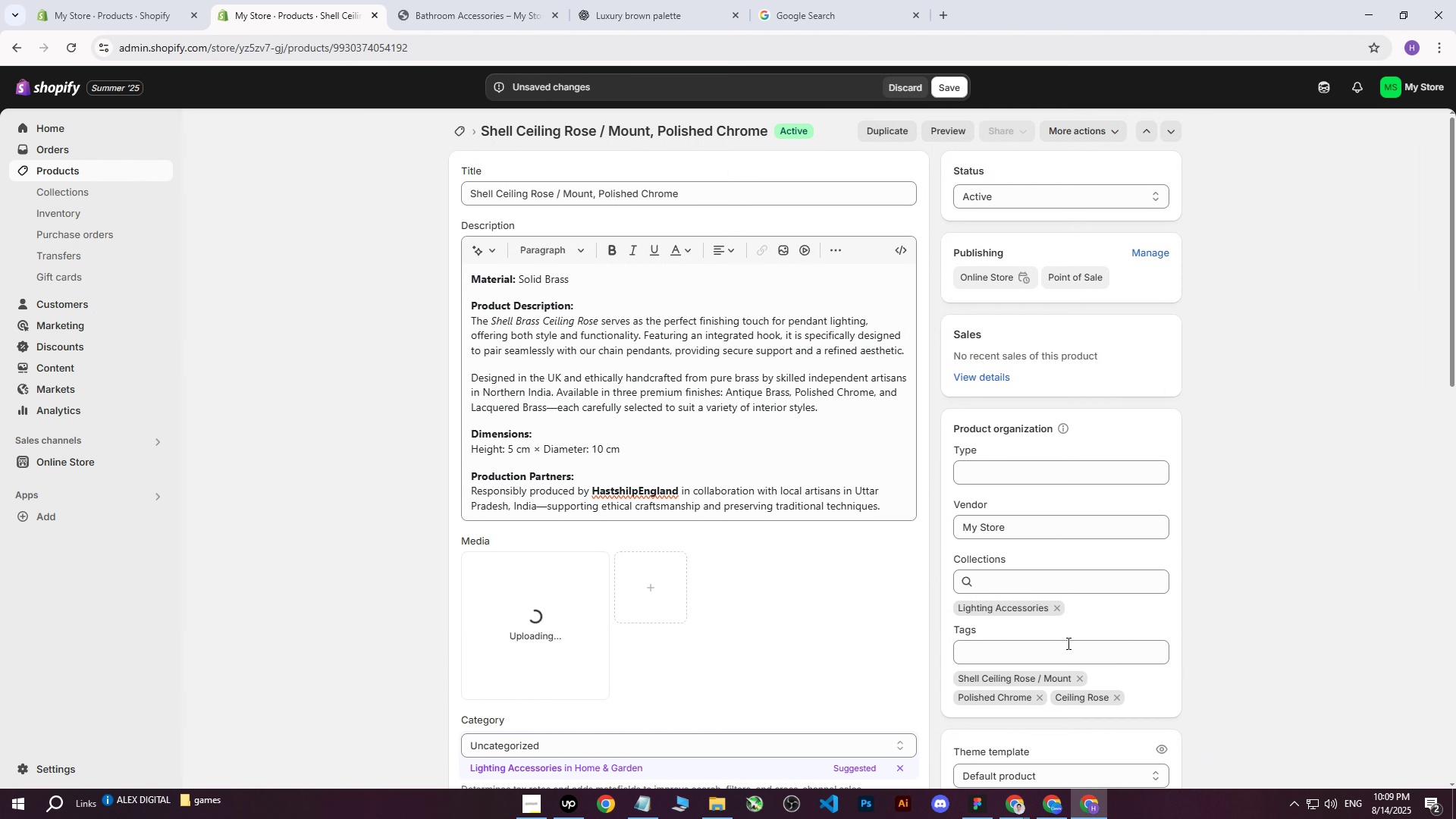 
left_click_drag(start_coordinate=[726, 202], to_coordinate=[356, 197])
 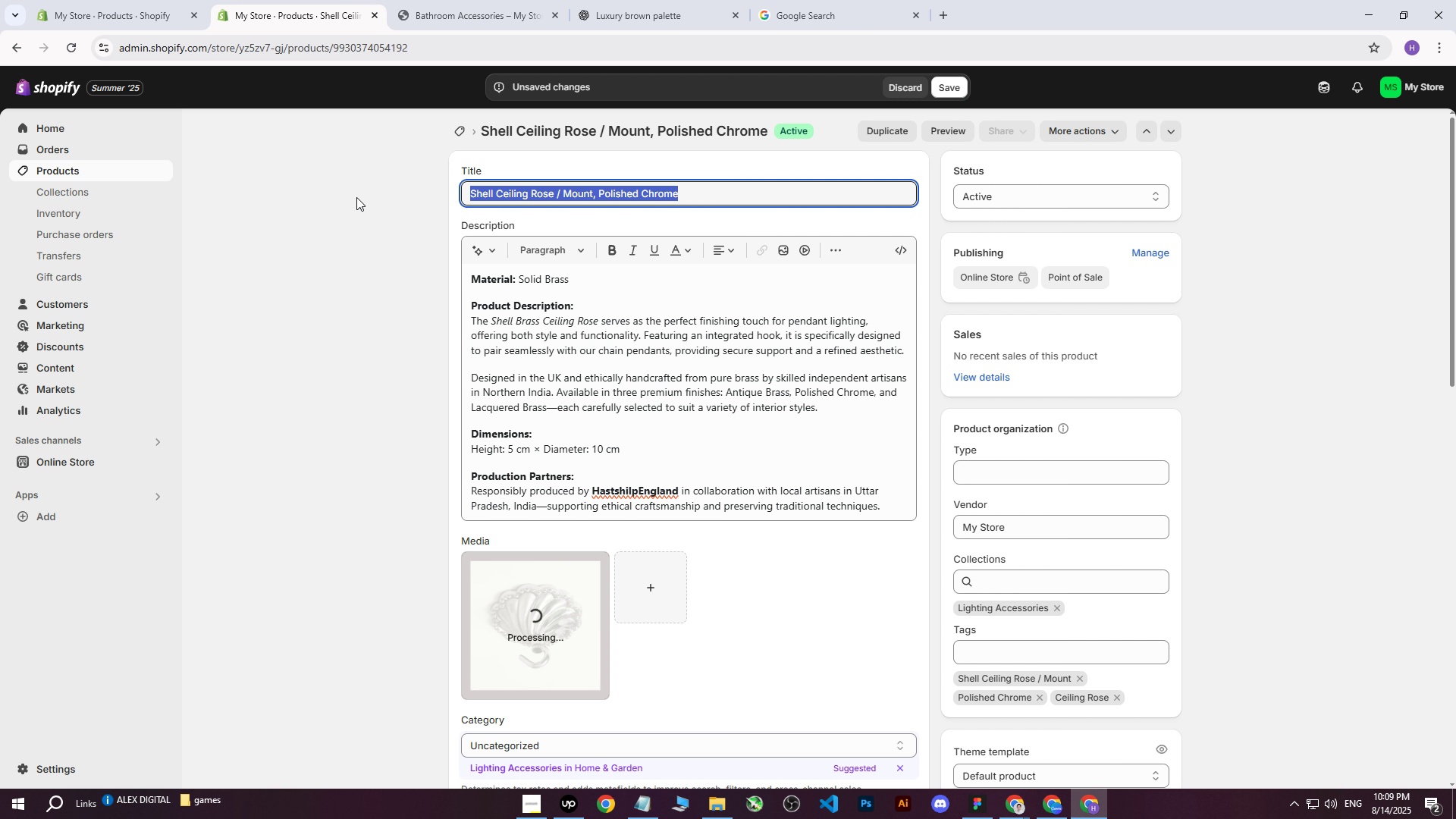 
key(Control+ControlLeft)
 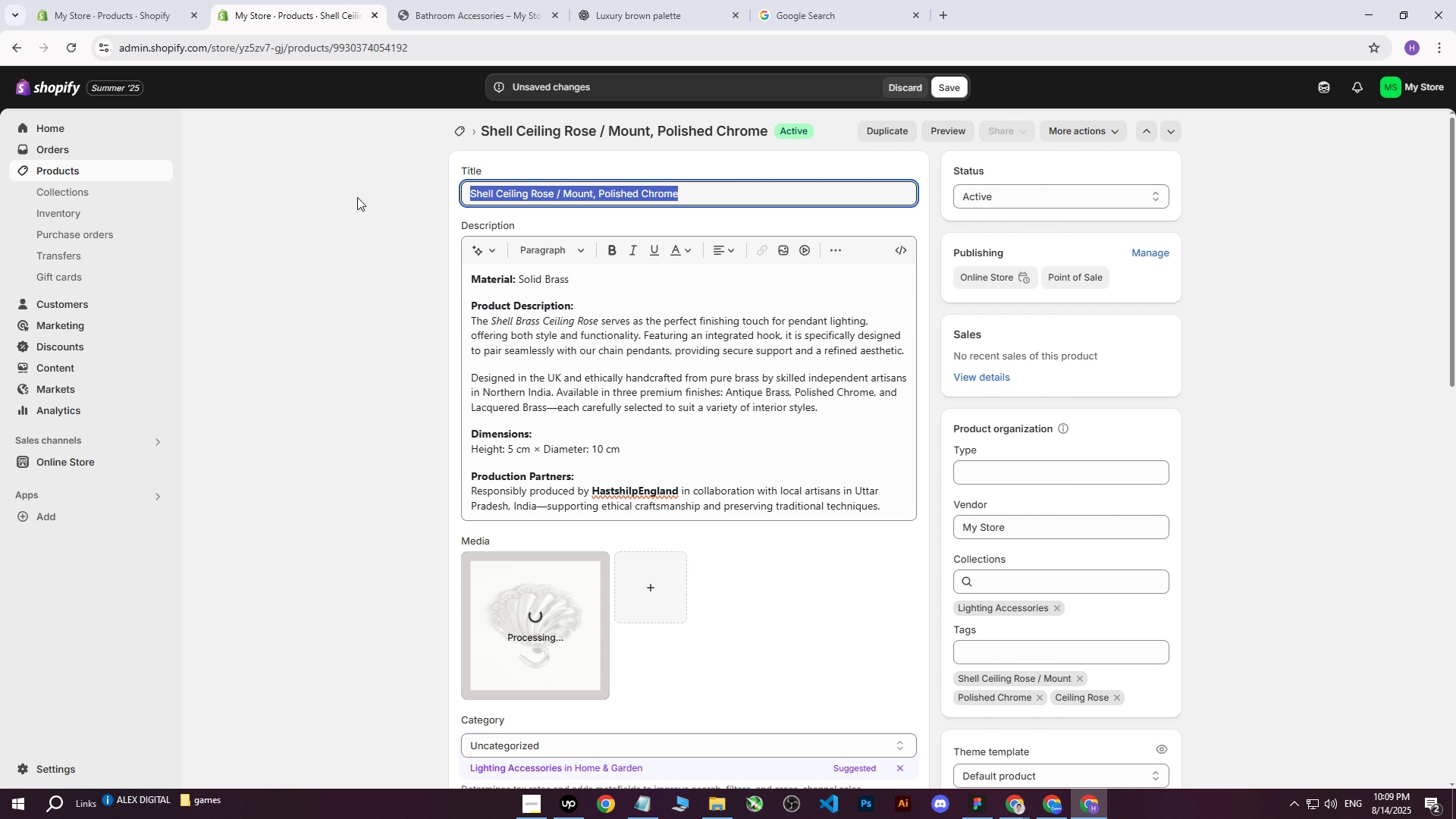 
key(Control+C)
 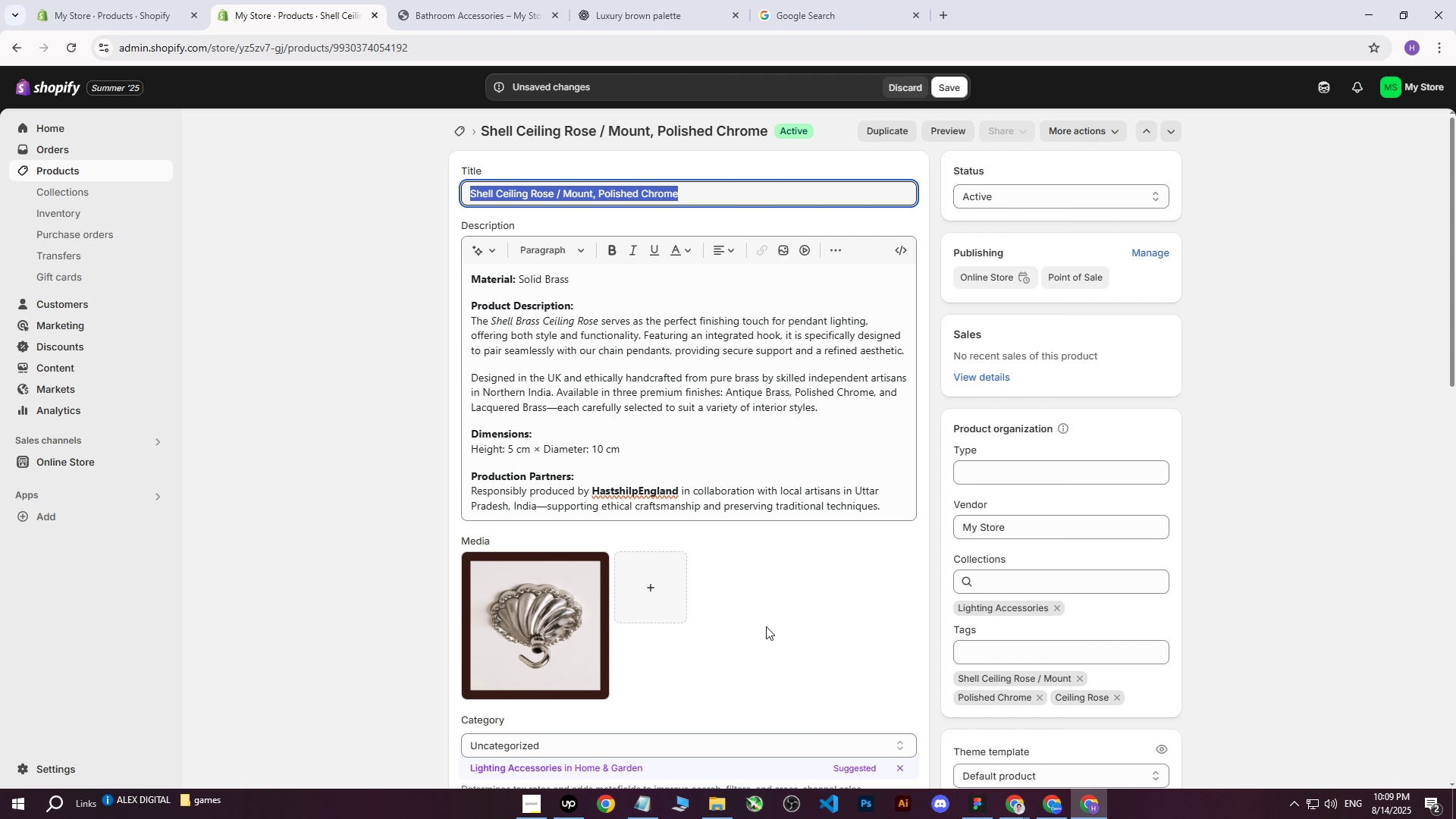 
left_click([568, 646])
 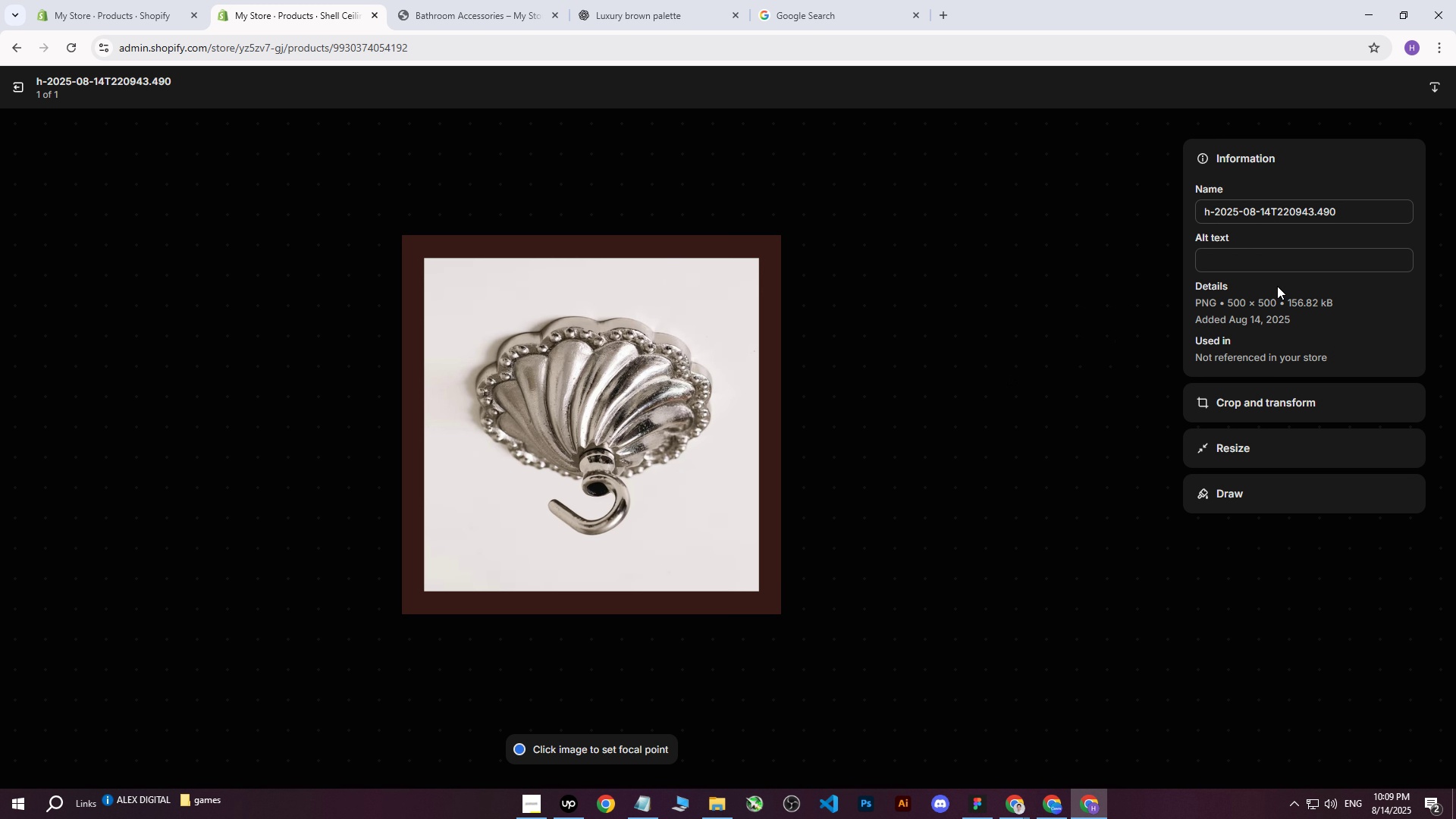 
left_click([1279, 260])
 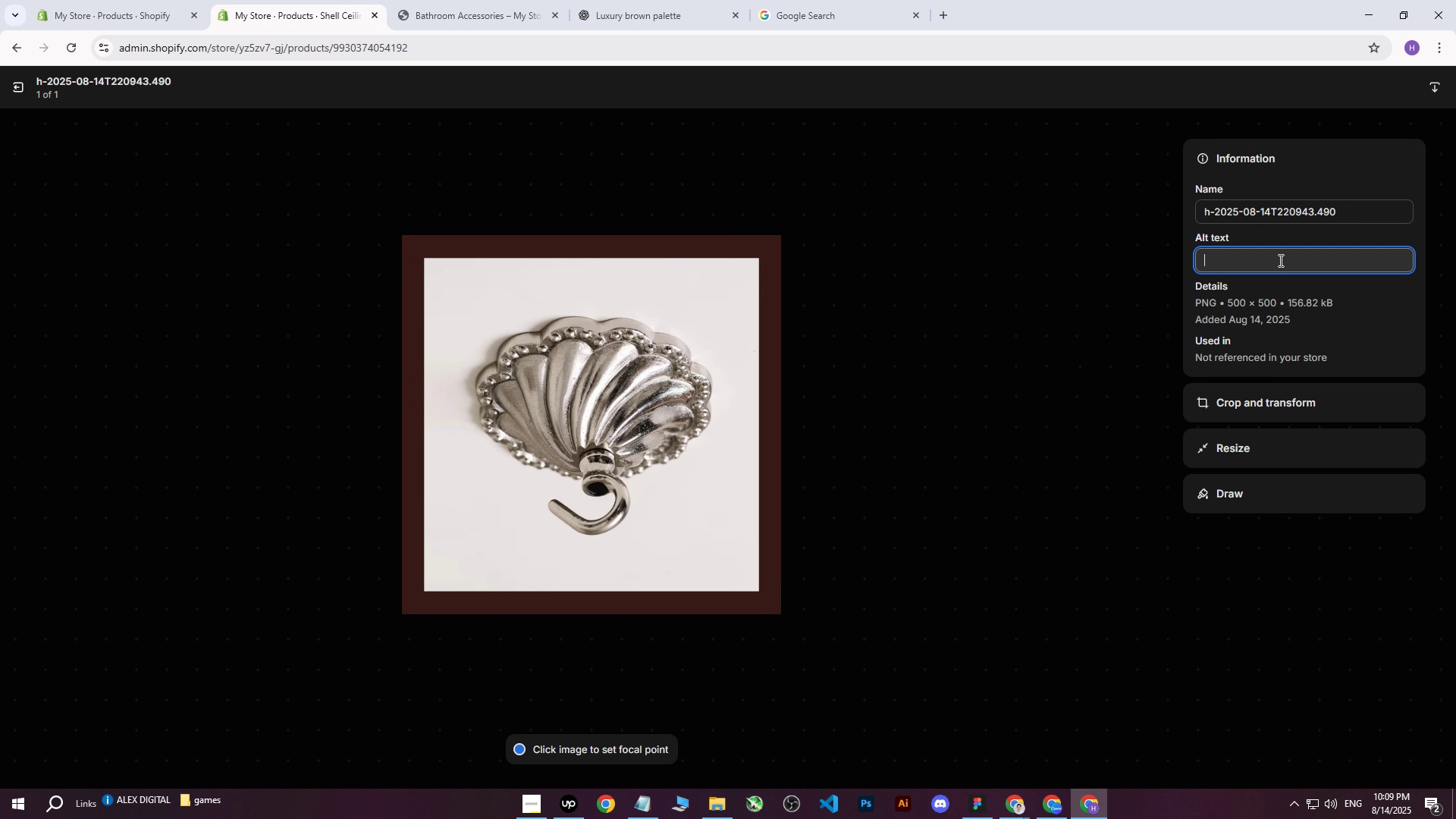 
key(Control+ControlLeft)
 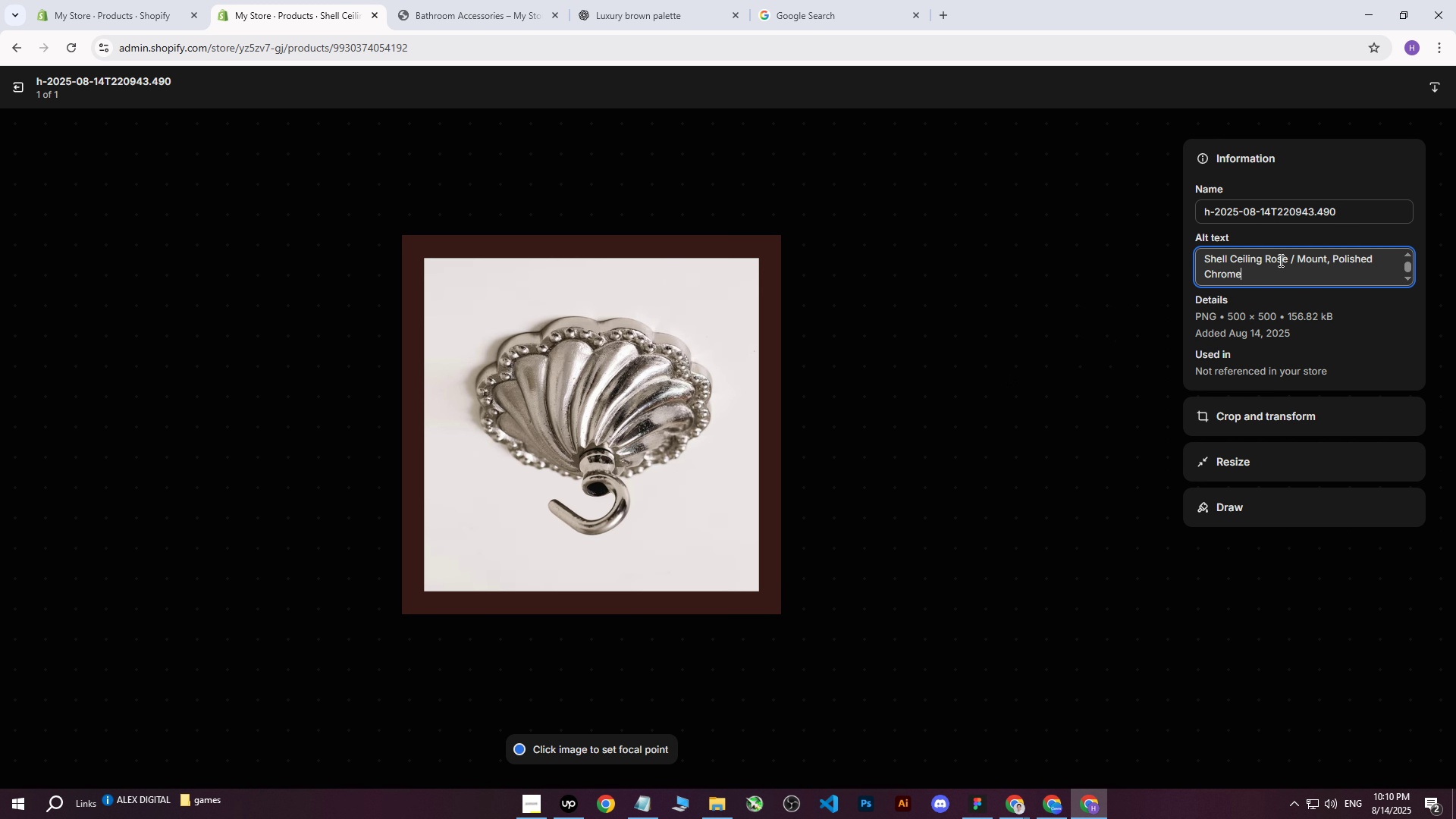 
key(Control+V)
 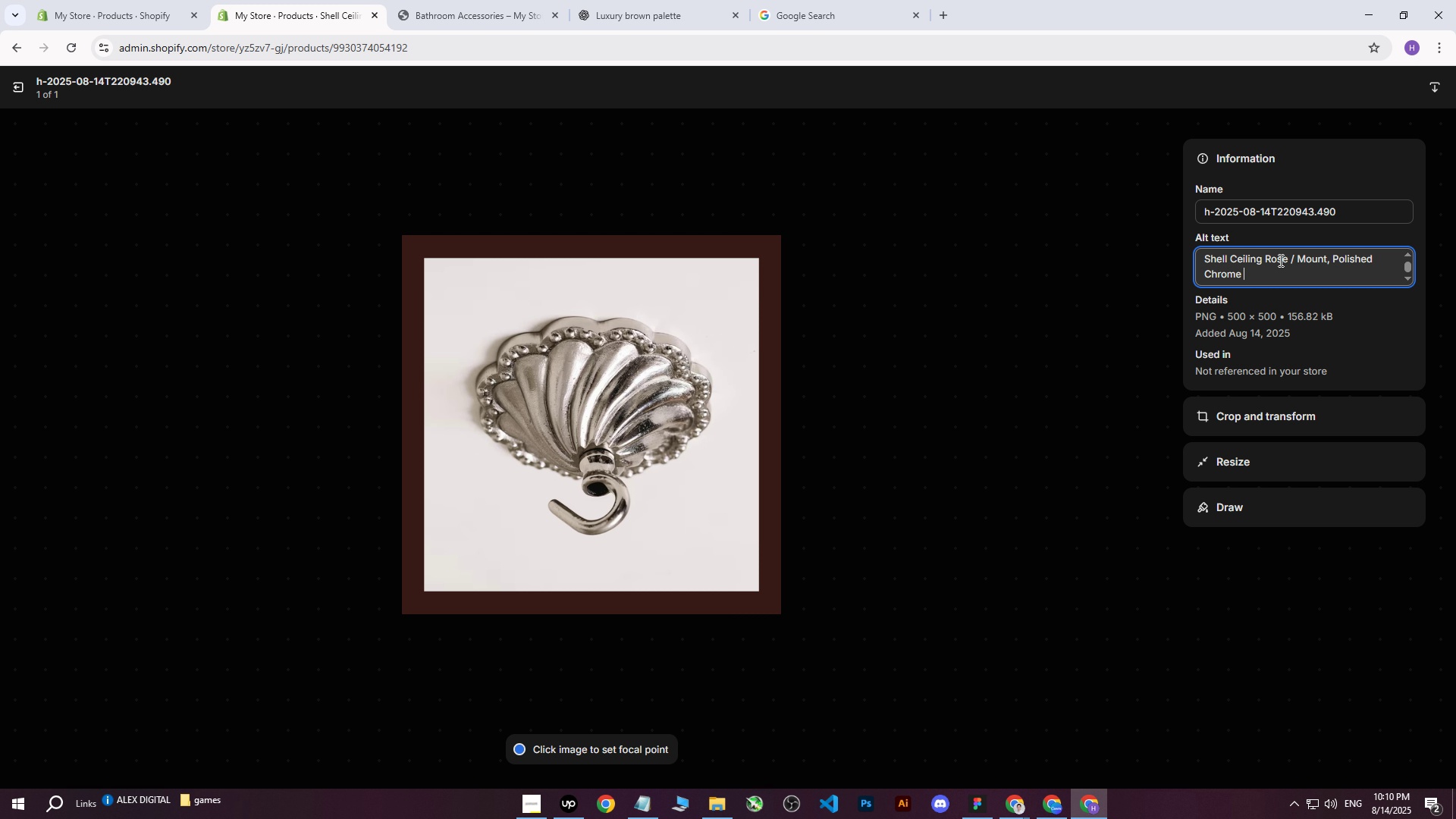 
type( standing on ceiling.)
 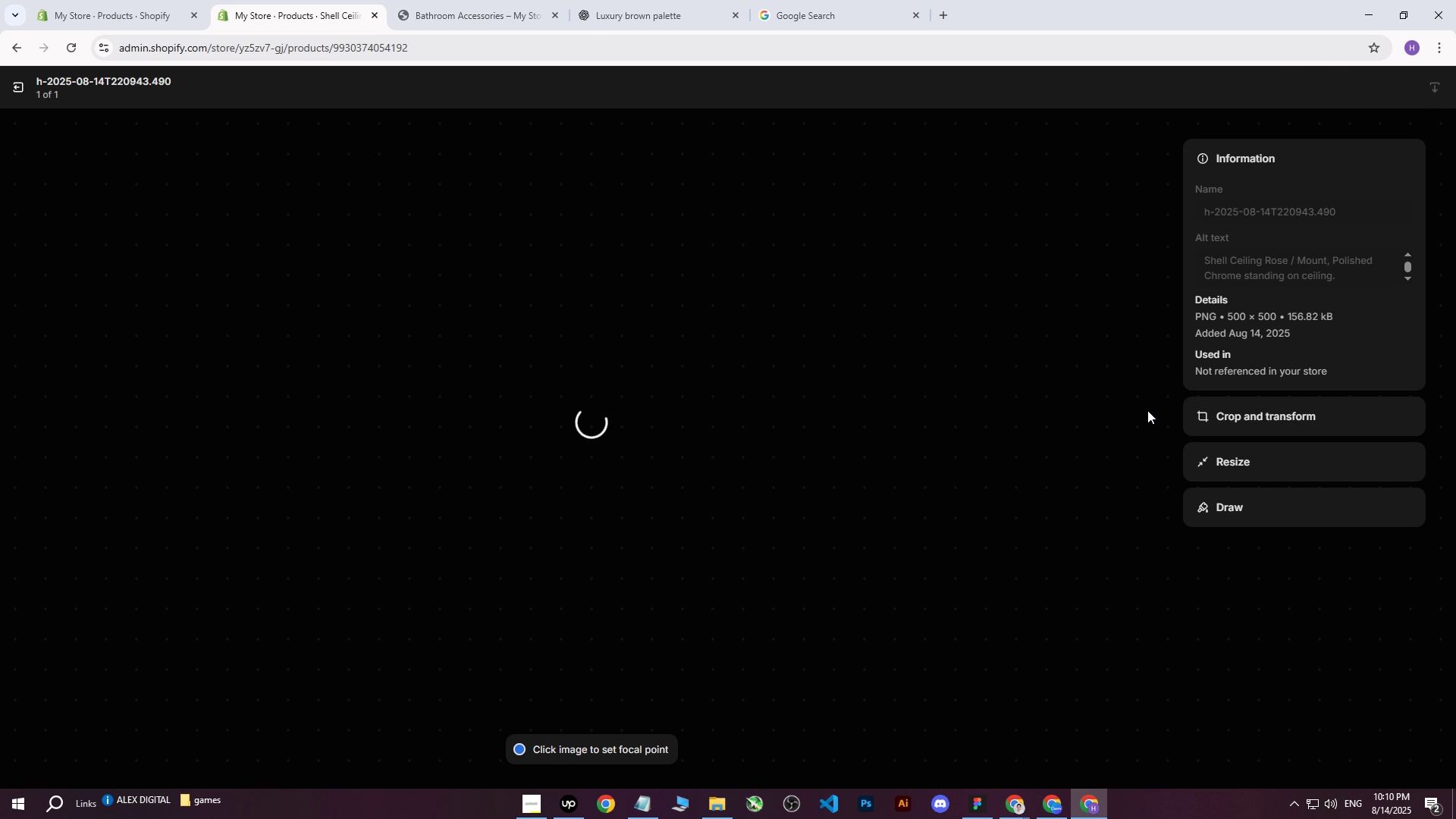 
left_click([23, 96])
 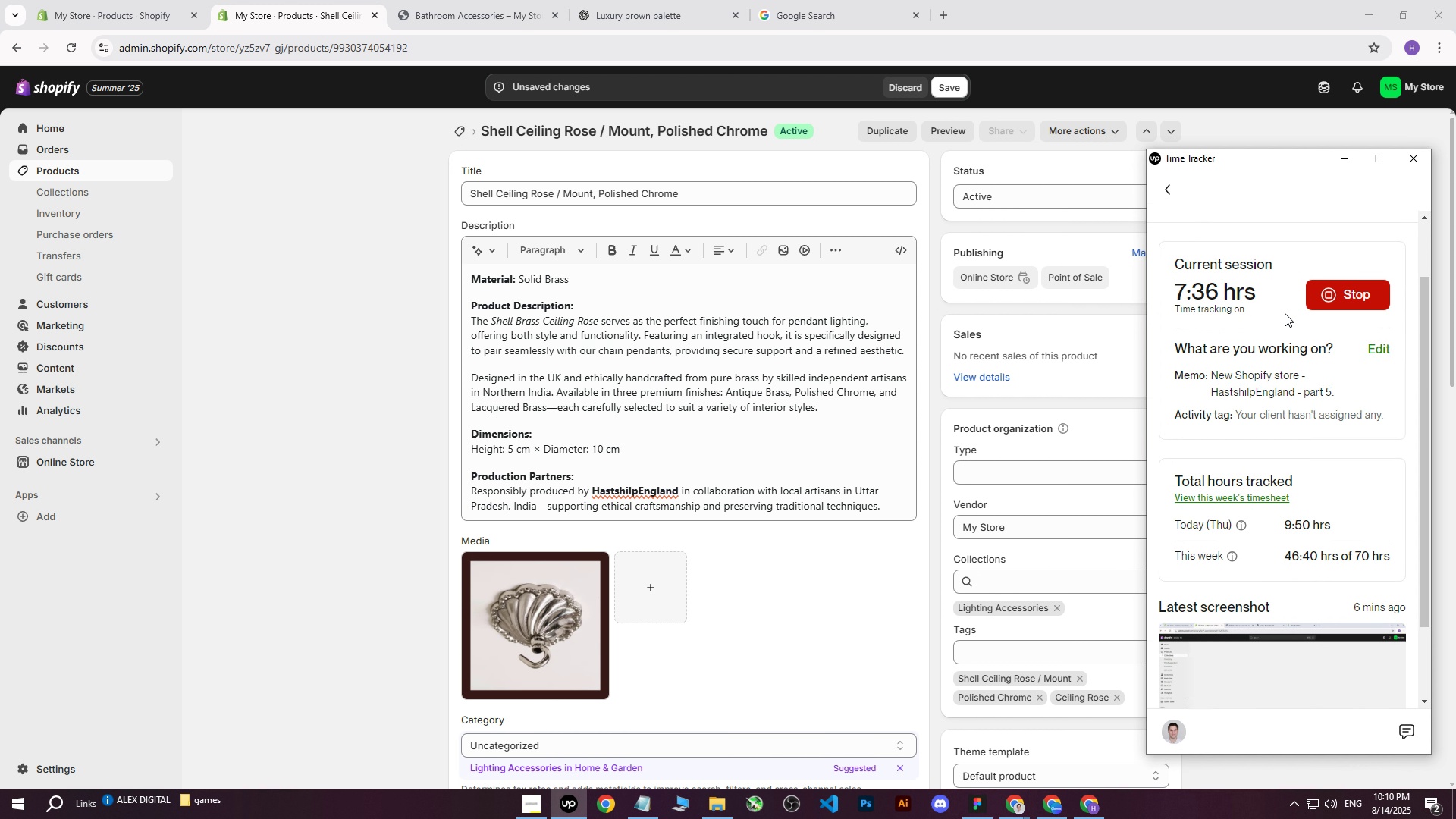 
scroll: coordinate [1311, 498], scroll_direction: down, amount: 1.0
 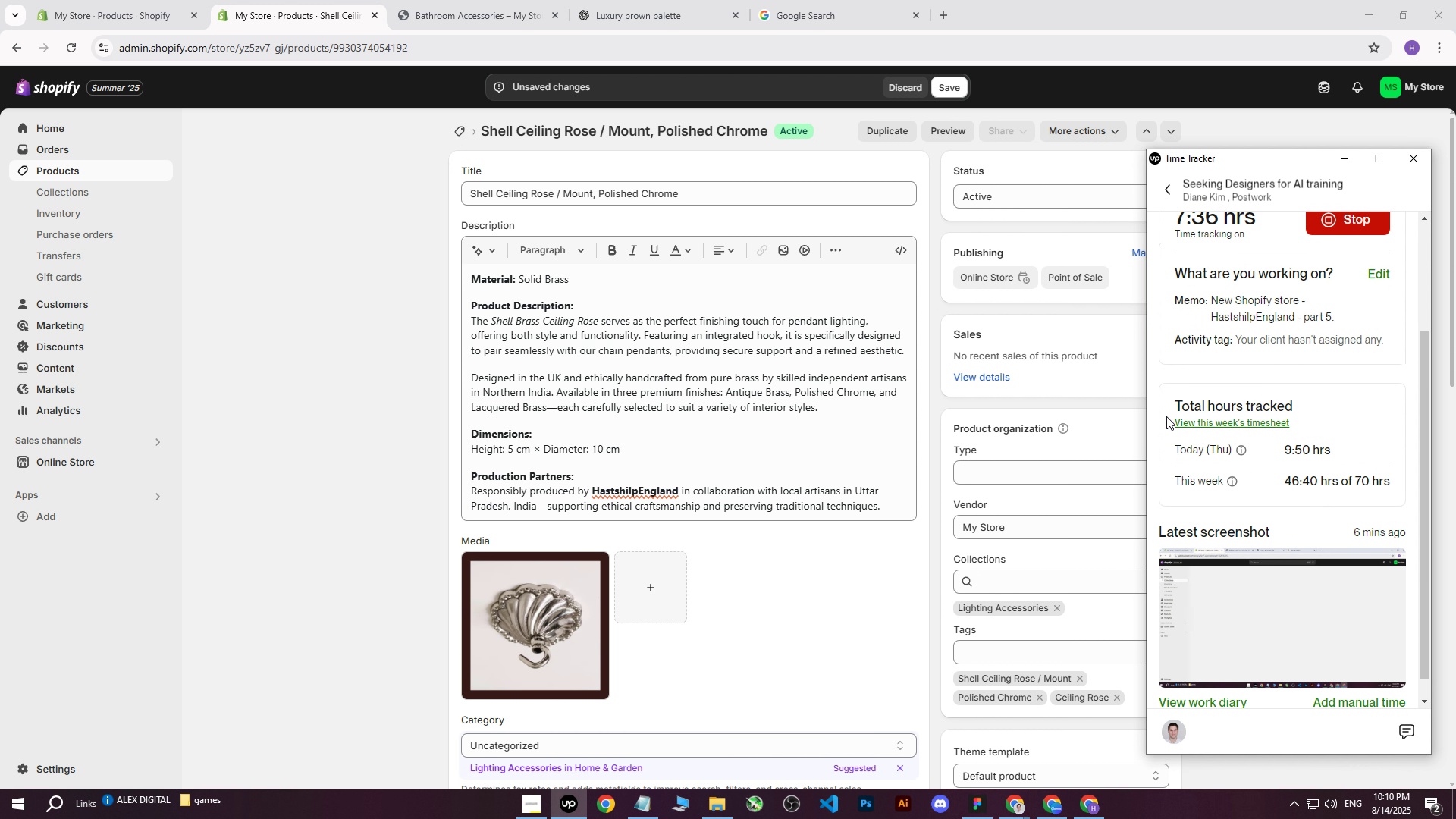 
scroll: coordinate [1217, 395], scroll_direction: up, amount: 1.0
 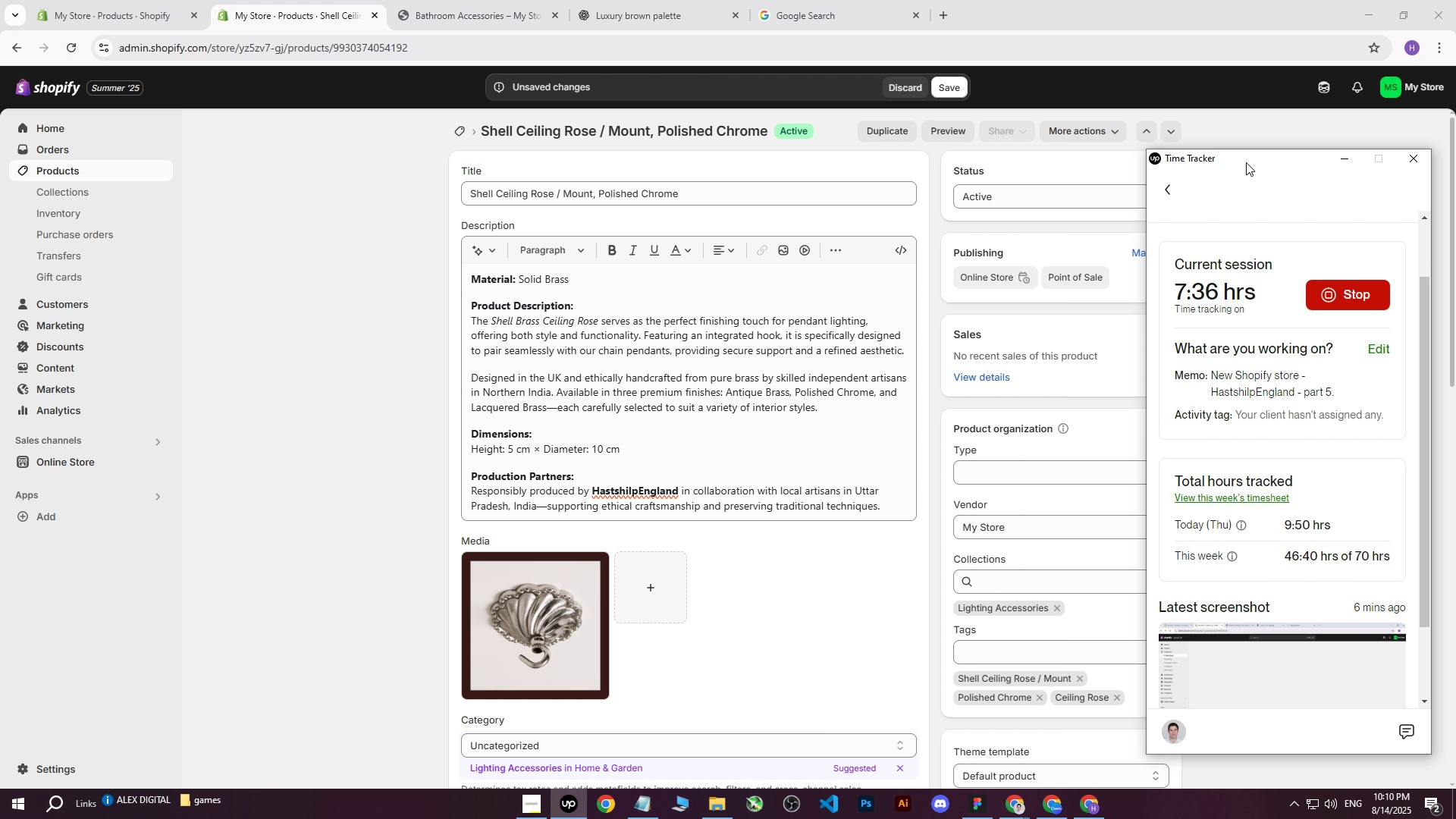 
left_click_drag(start_coordinate=[1254, 161], to_coordinate=[1244, 151])
 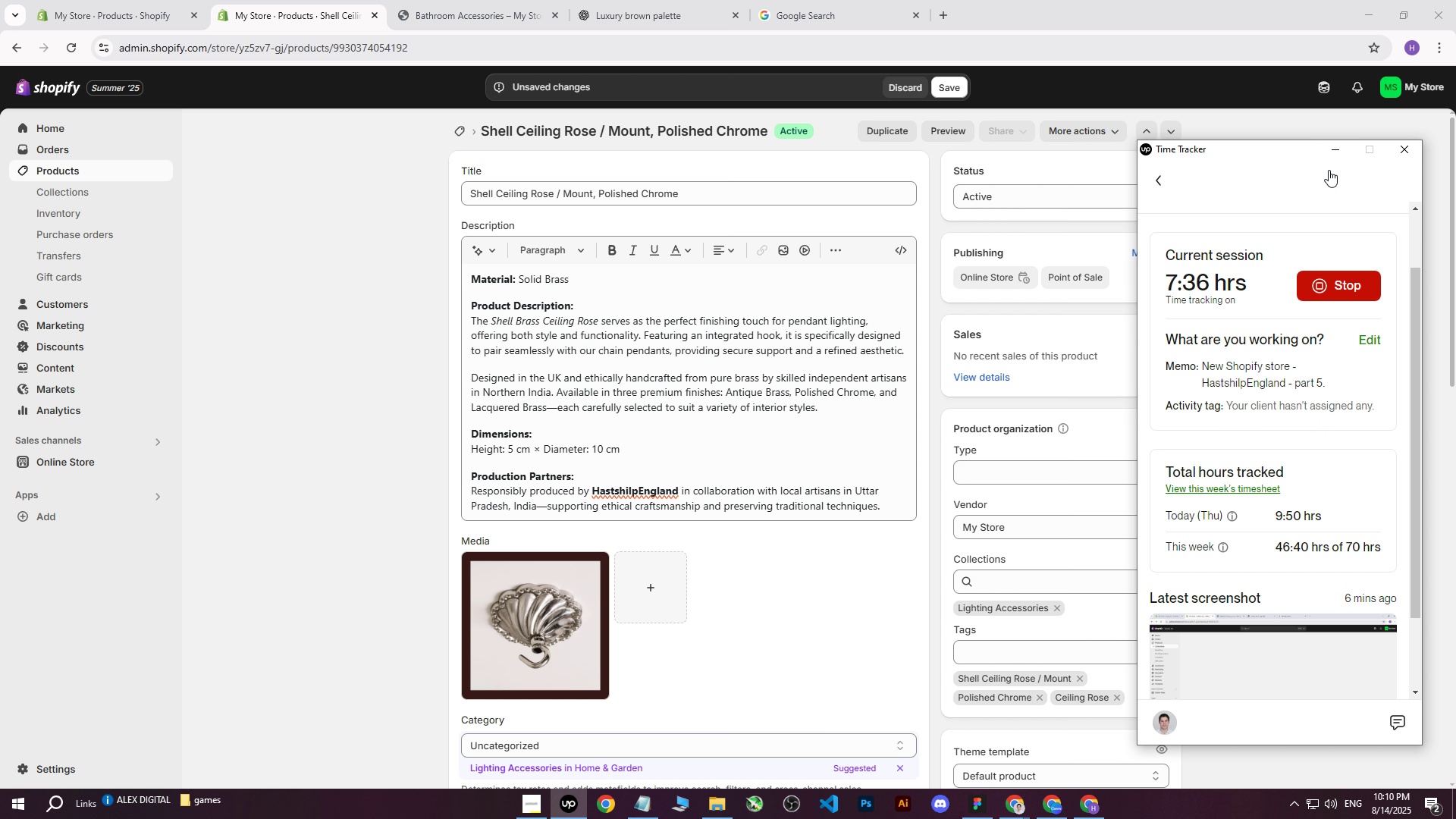 
wait(11.43)
 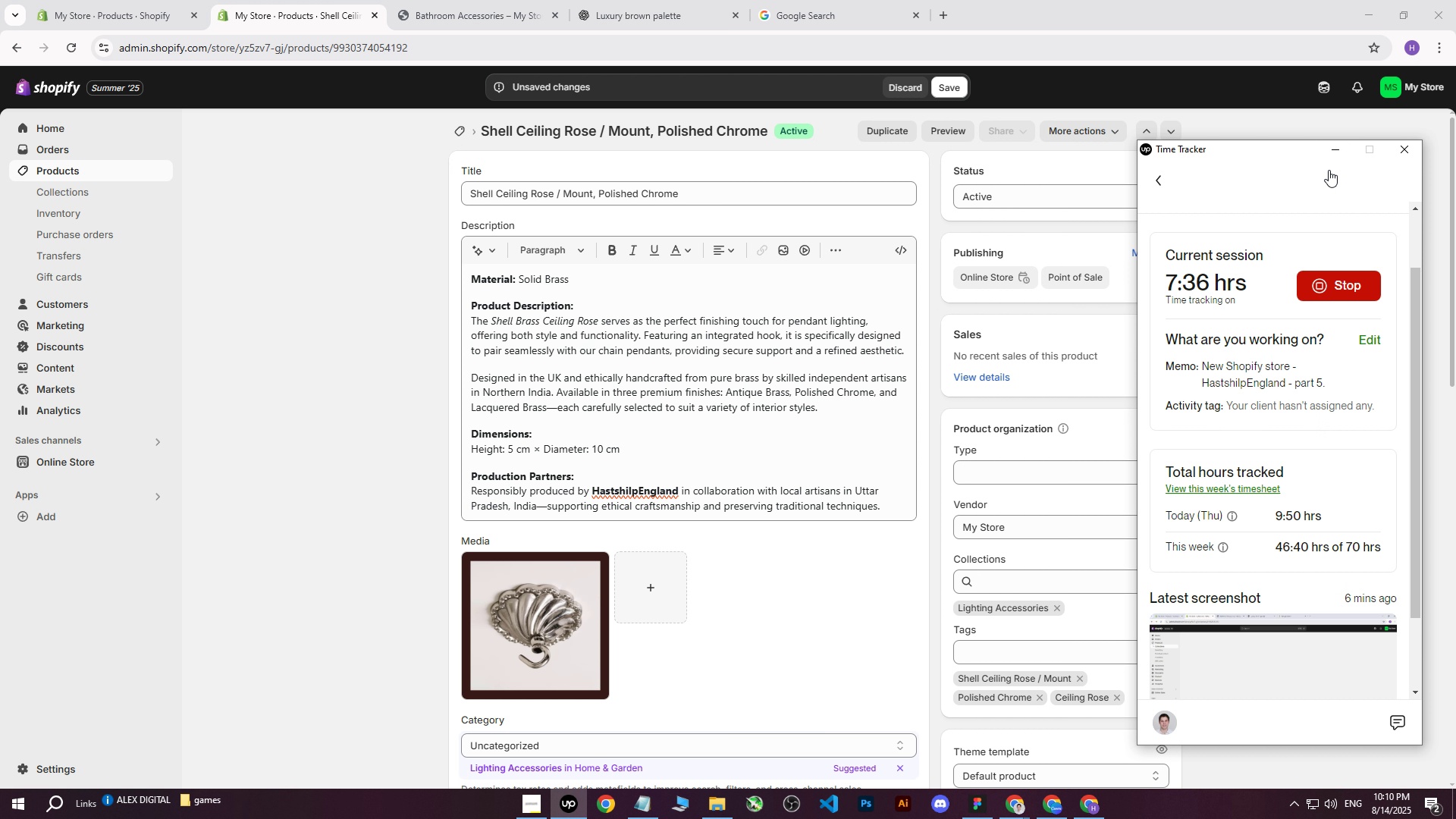 
left_click([1334, 154])
 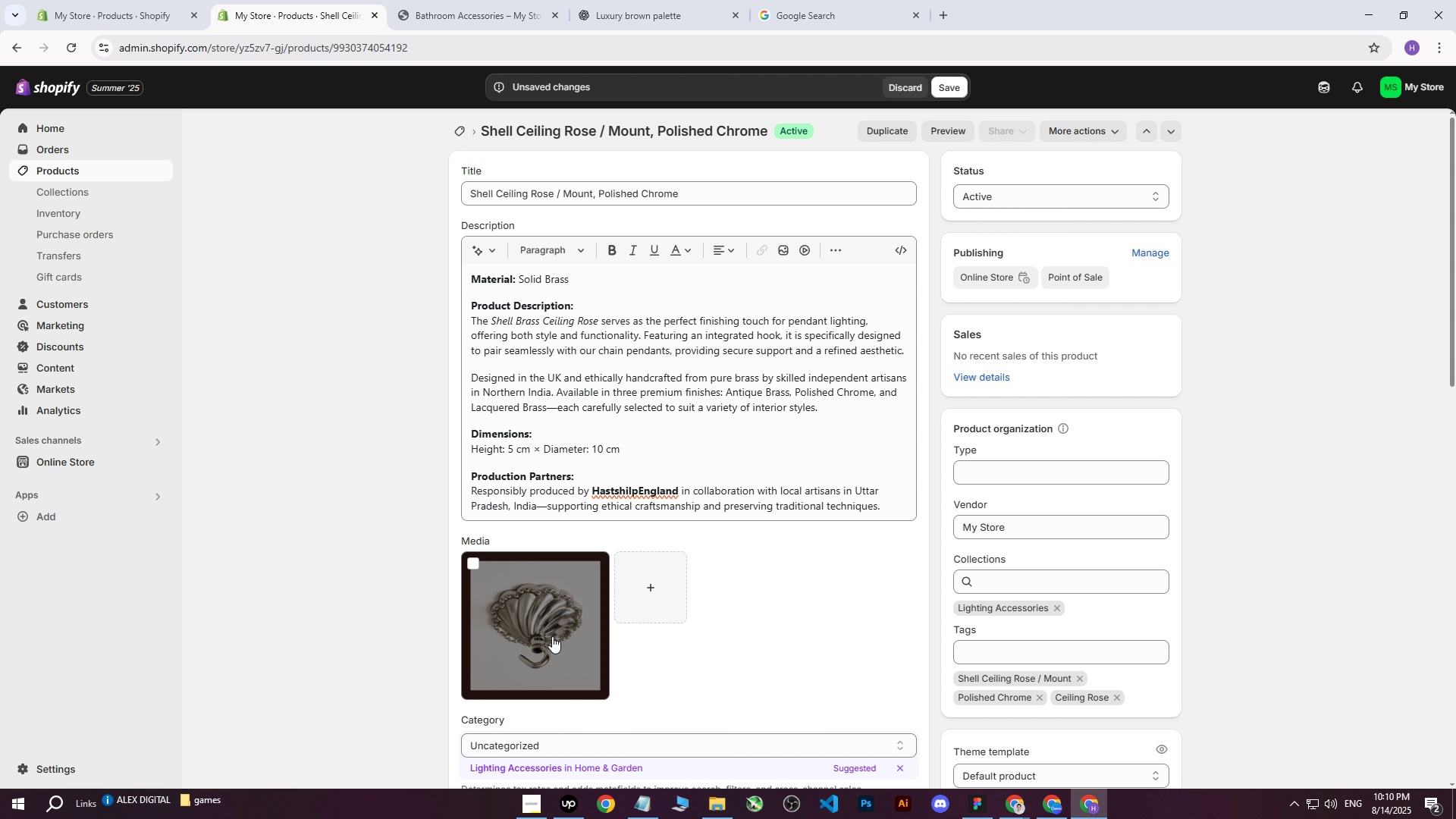 
left_click_drag(start_coordinate=[726, 177], to_coordinate=[535, 192])
 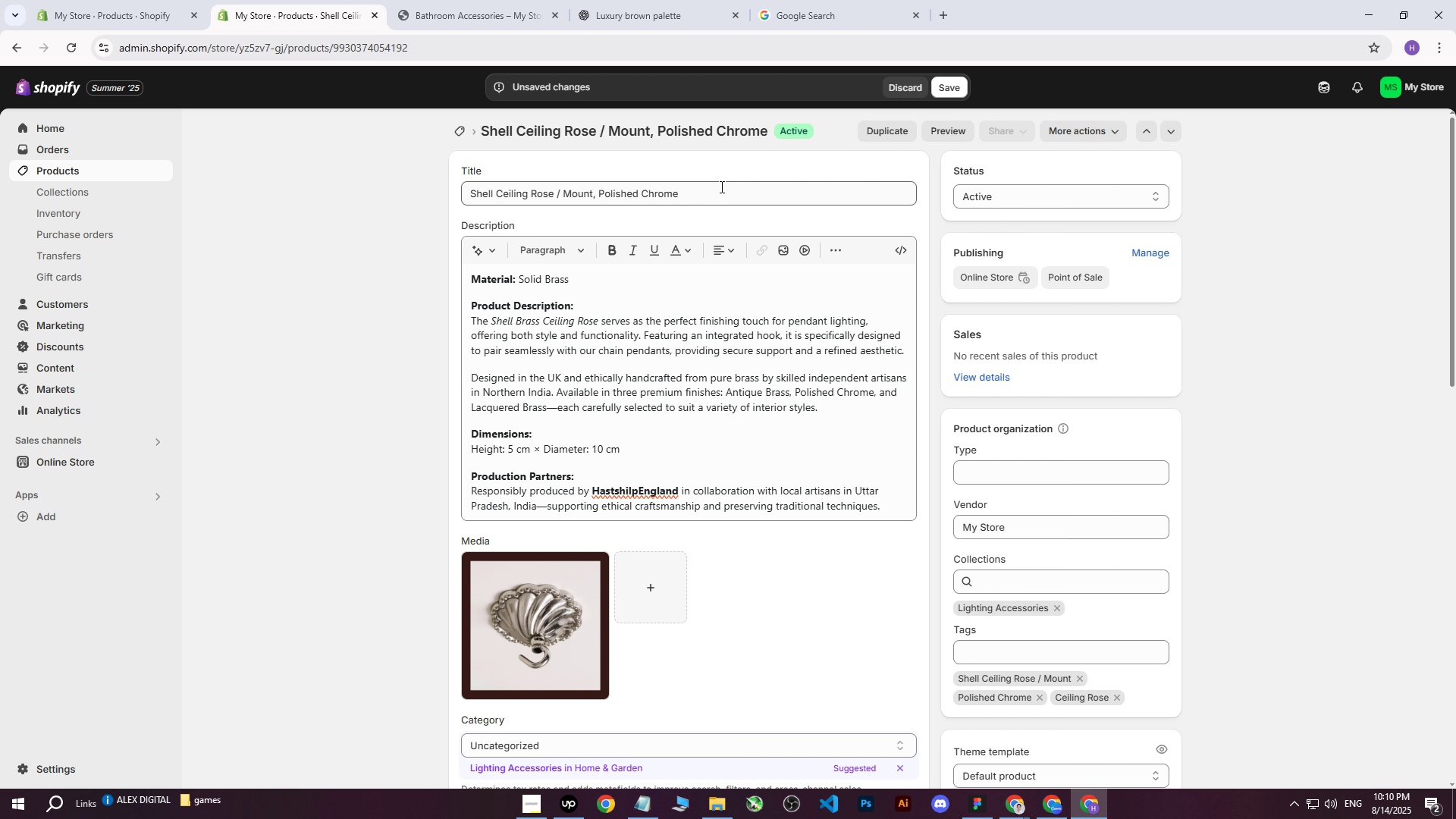 
left_click_drag(start_coordinate=[734, 187], to_coordinate=[369, 185])
 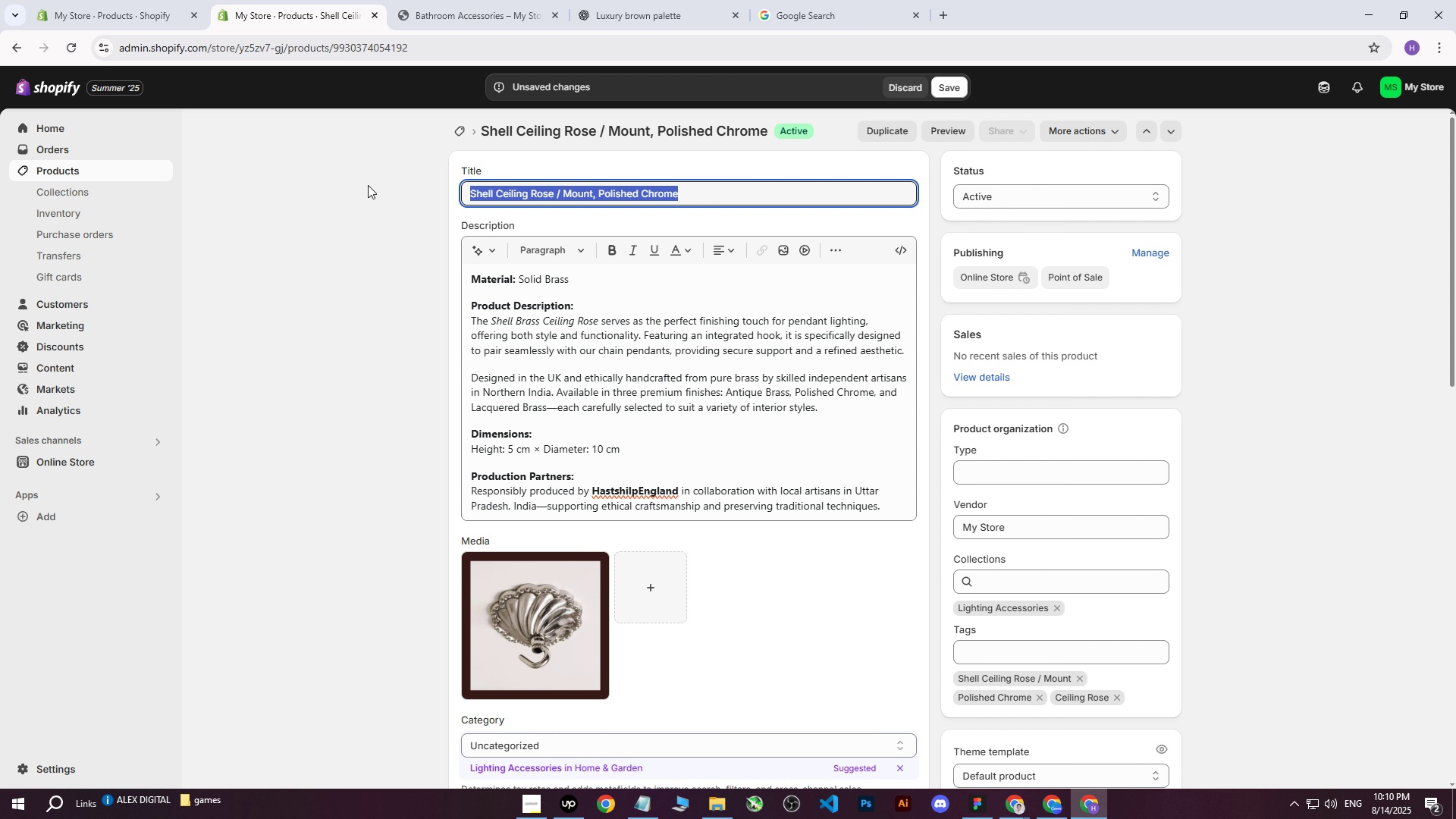 
key(Control+ControlLeft)
 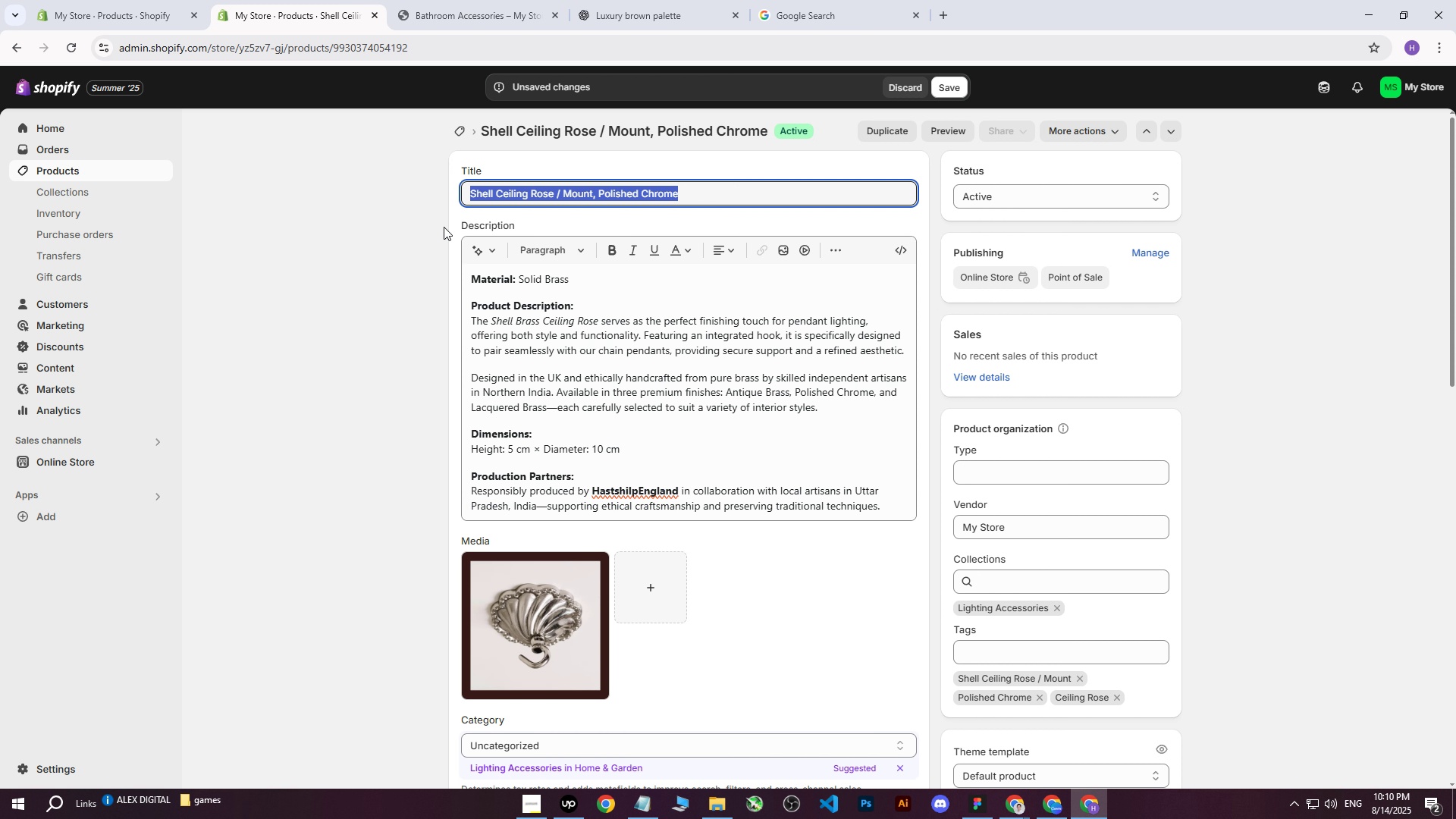 
key(Control+C)
 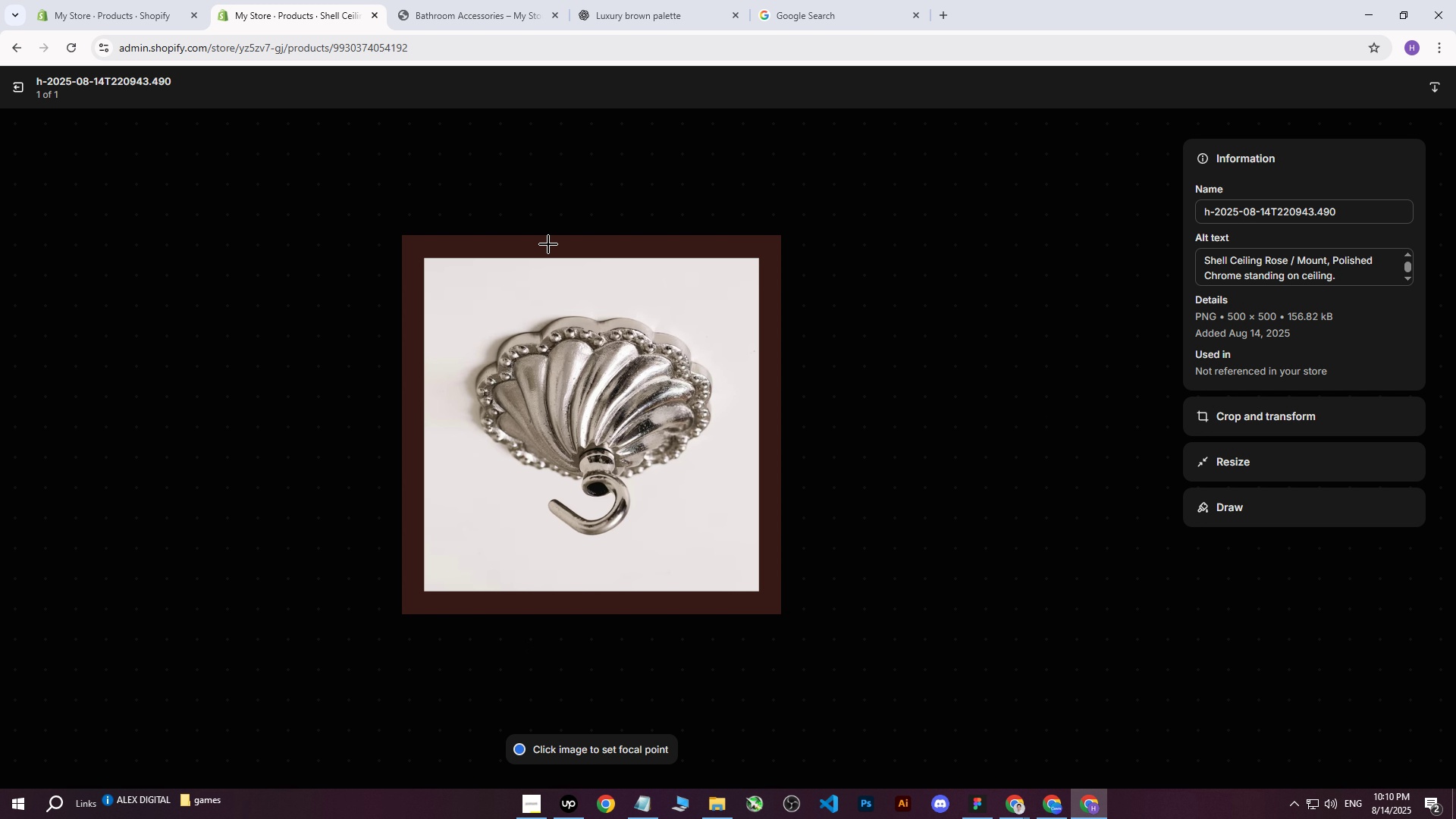 
left_click([11, 83])
 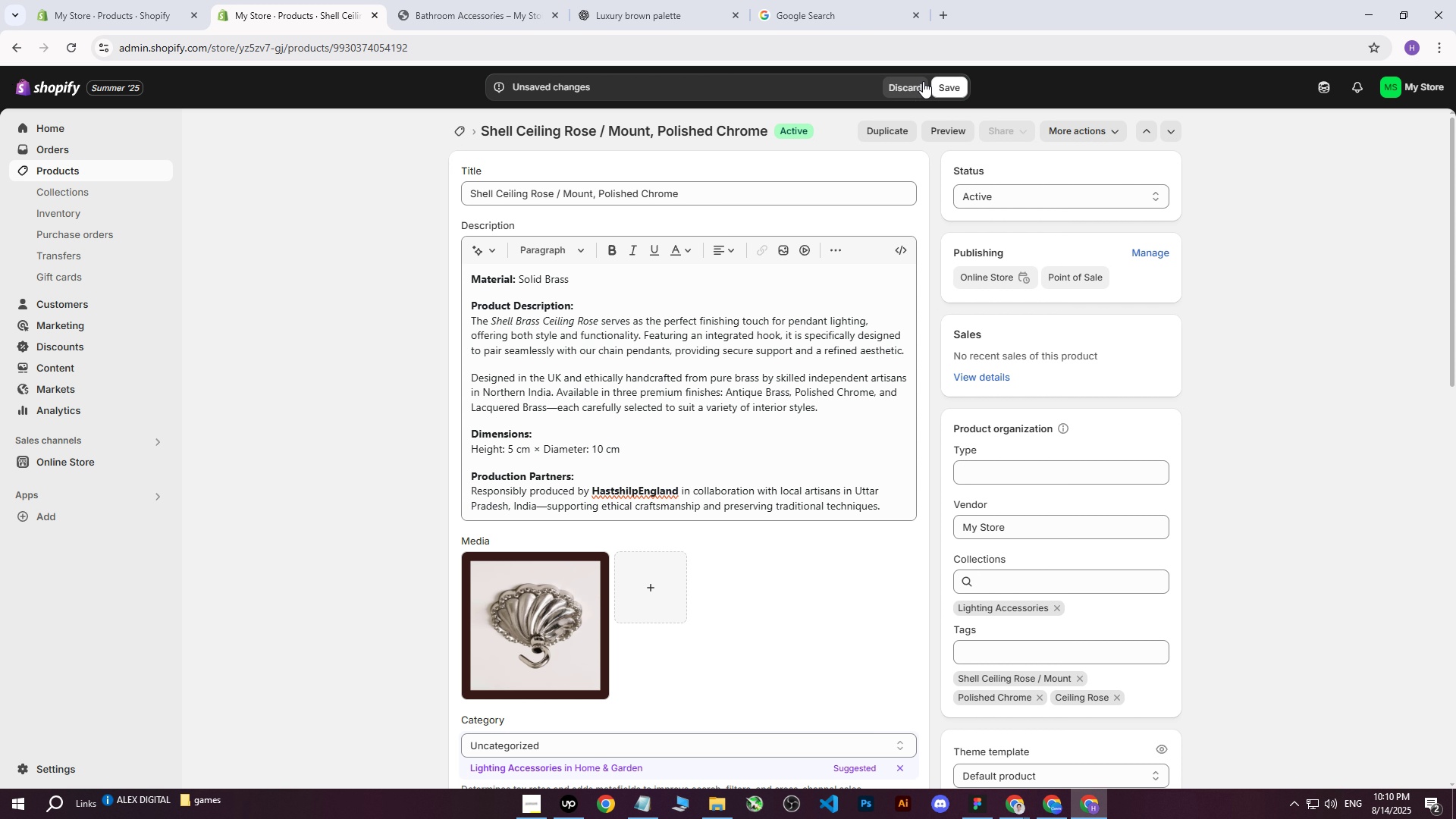 
left_click([944, 89])
 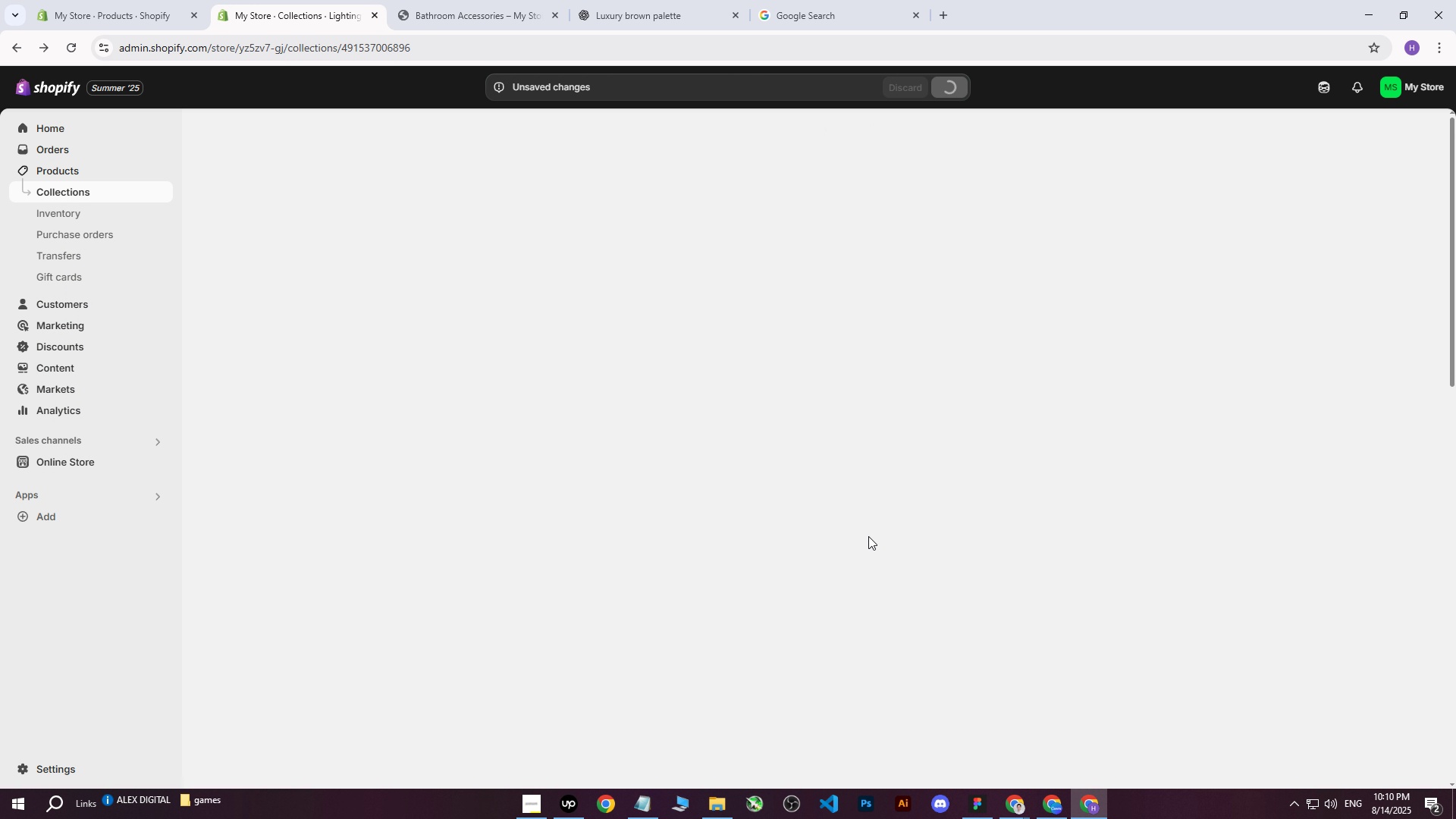 
left_click([1047, 804])
 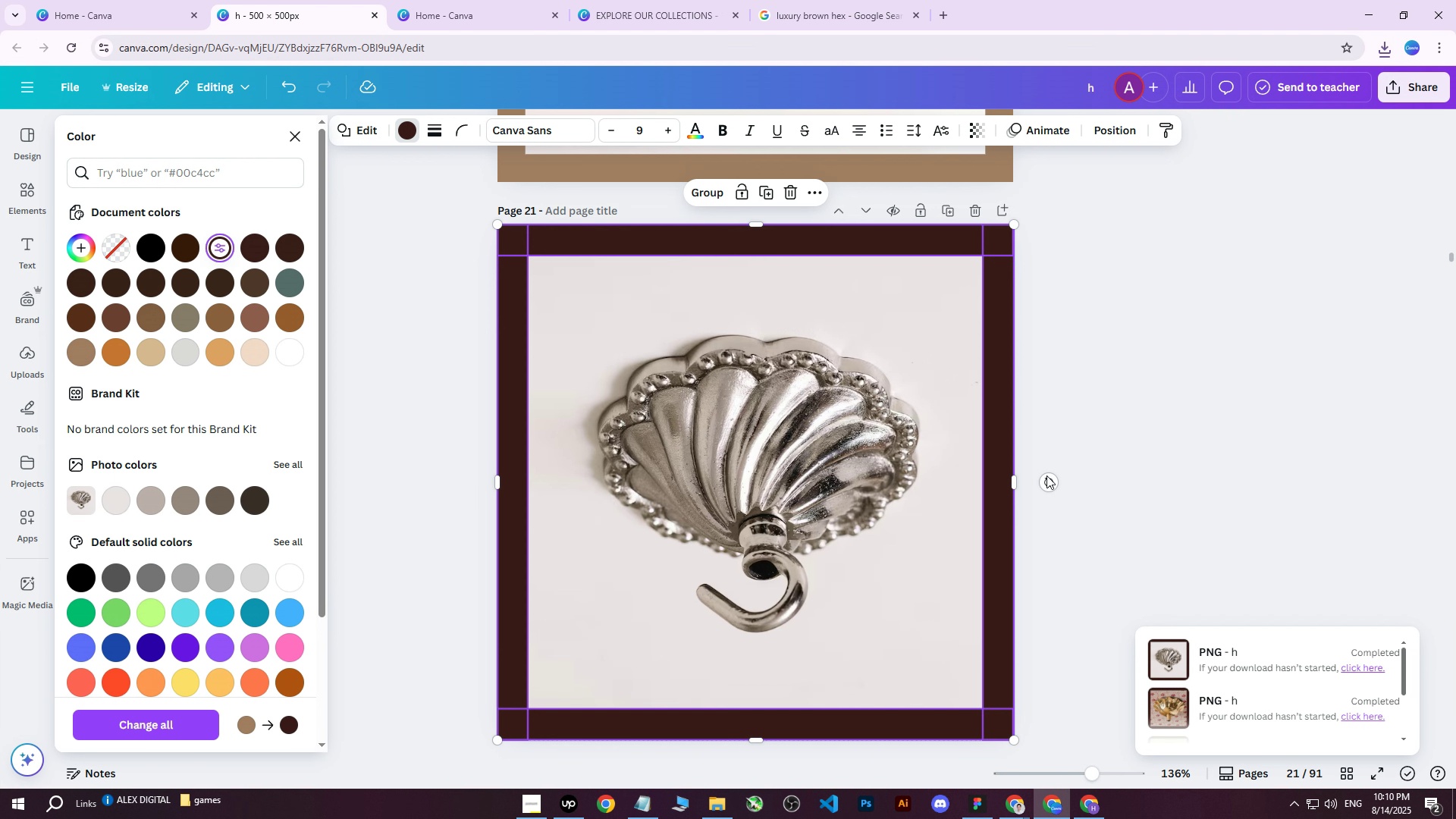 
scroll: coordinate [1035, 429], scroll_direction: up, amount: 8.0
 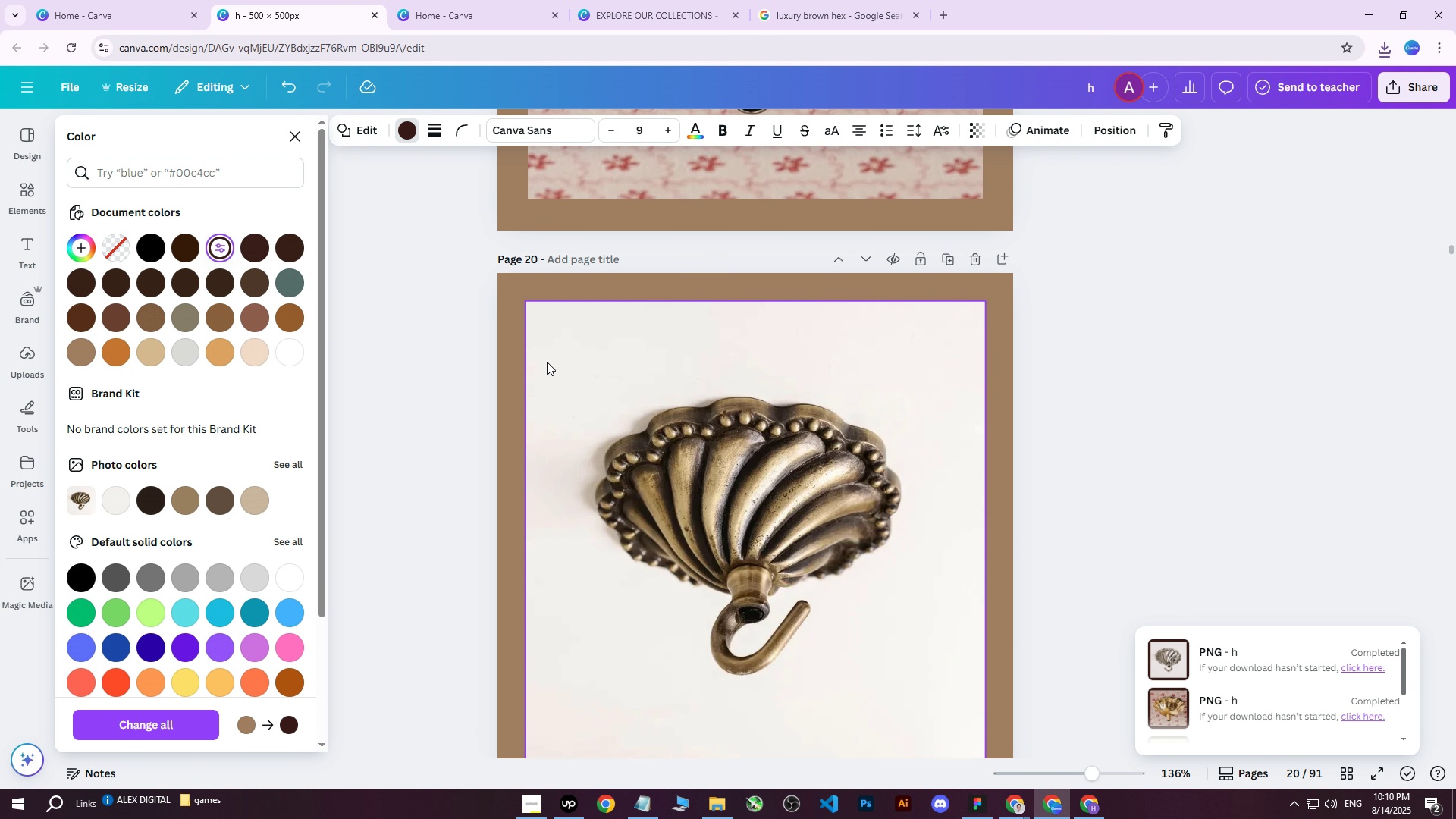 
left_click([507, 373])
 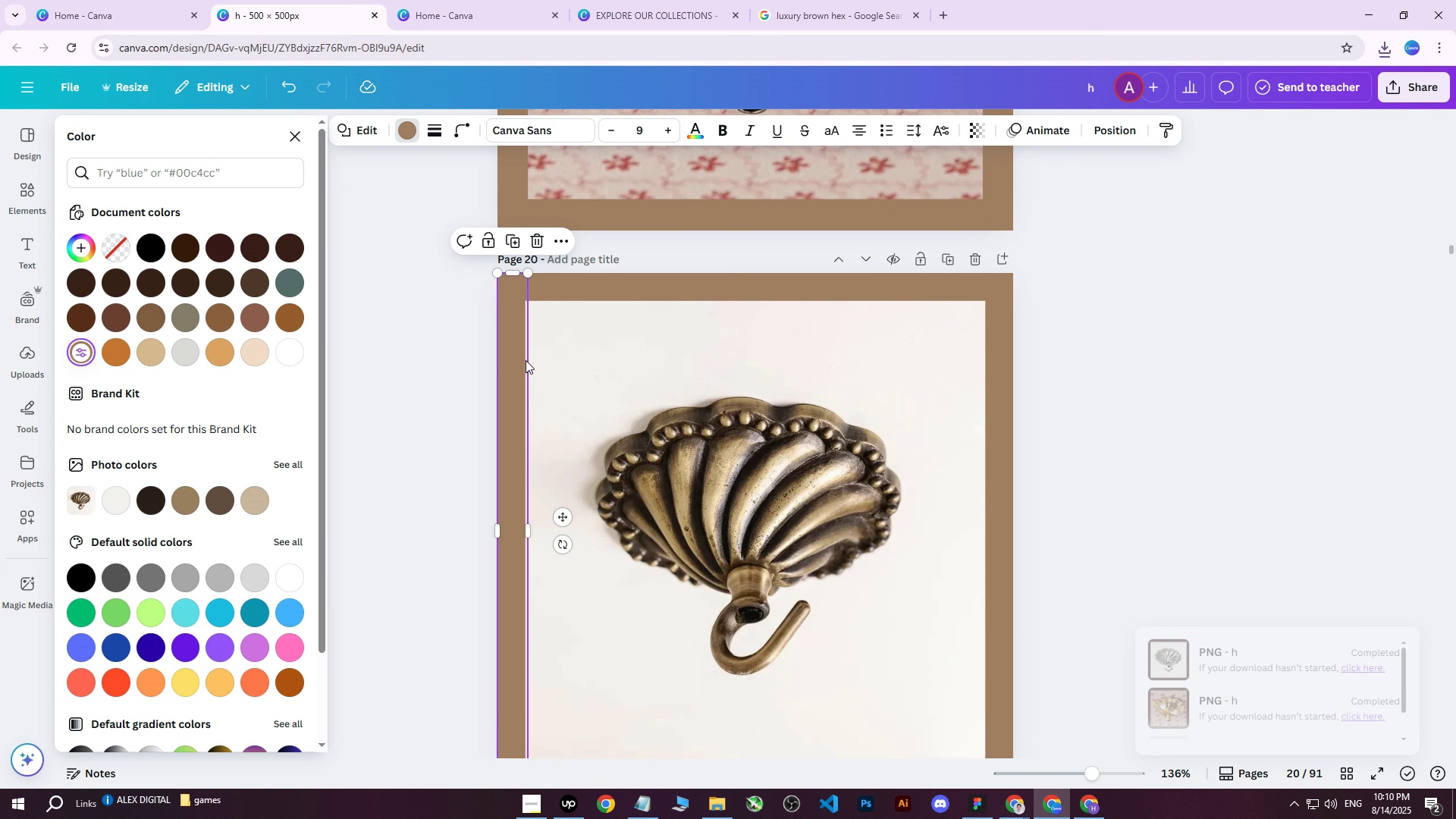 
hold_key(key=ShiftLeft, duration=1.25)
double_click([638, 298])
 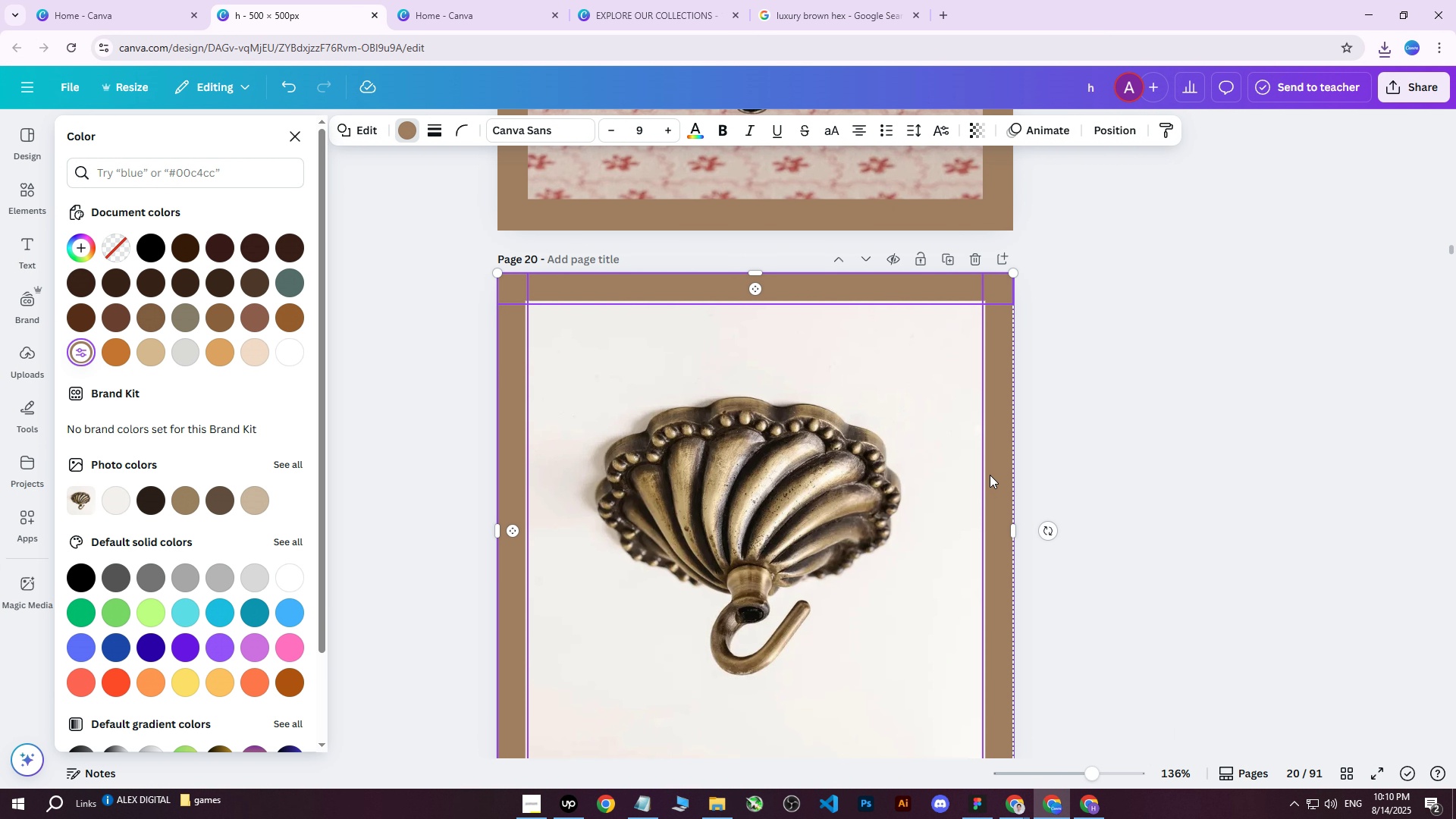 
left_click([999, 478])
 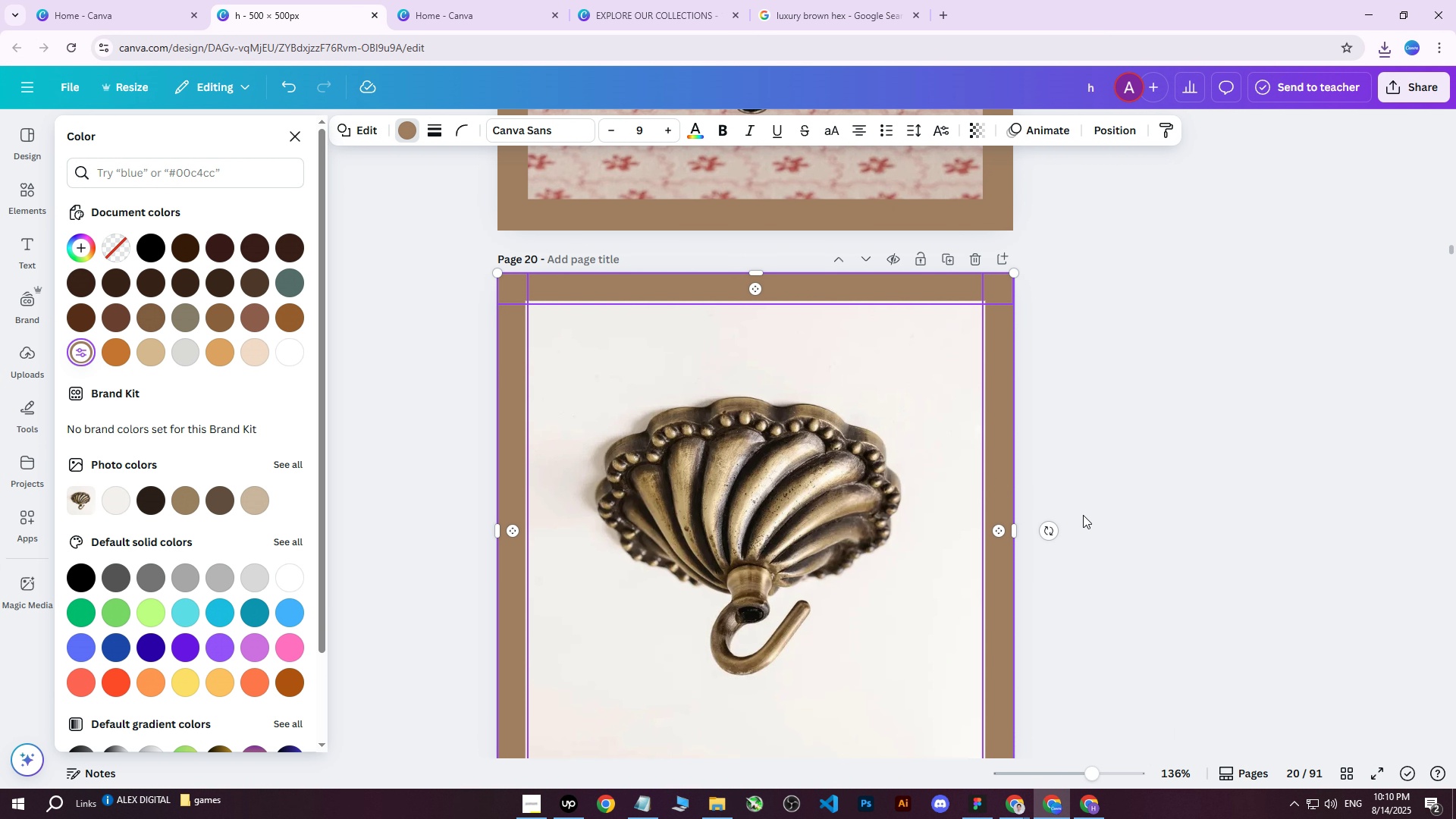 
scroll: coordinate [1138, 524], scroll_direction: down, amount: 5.0
 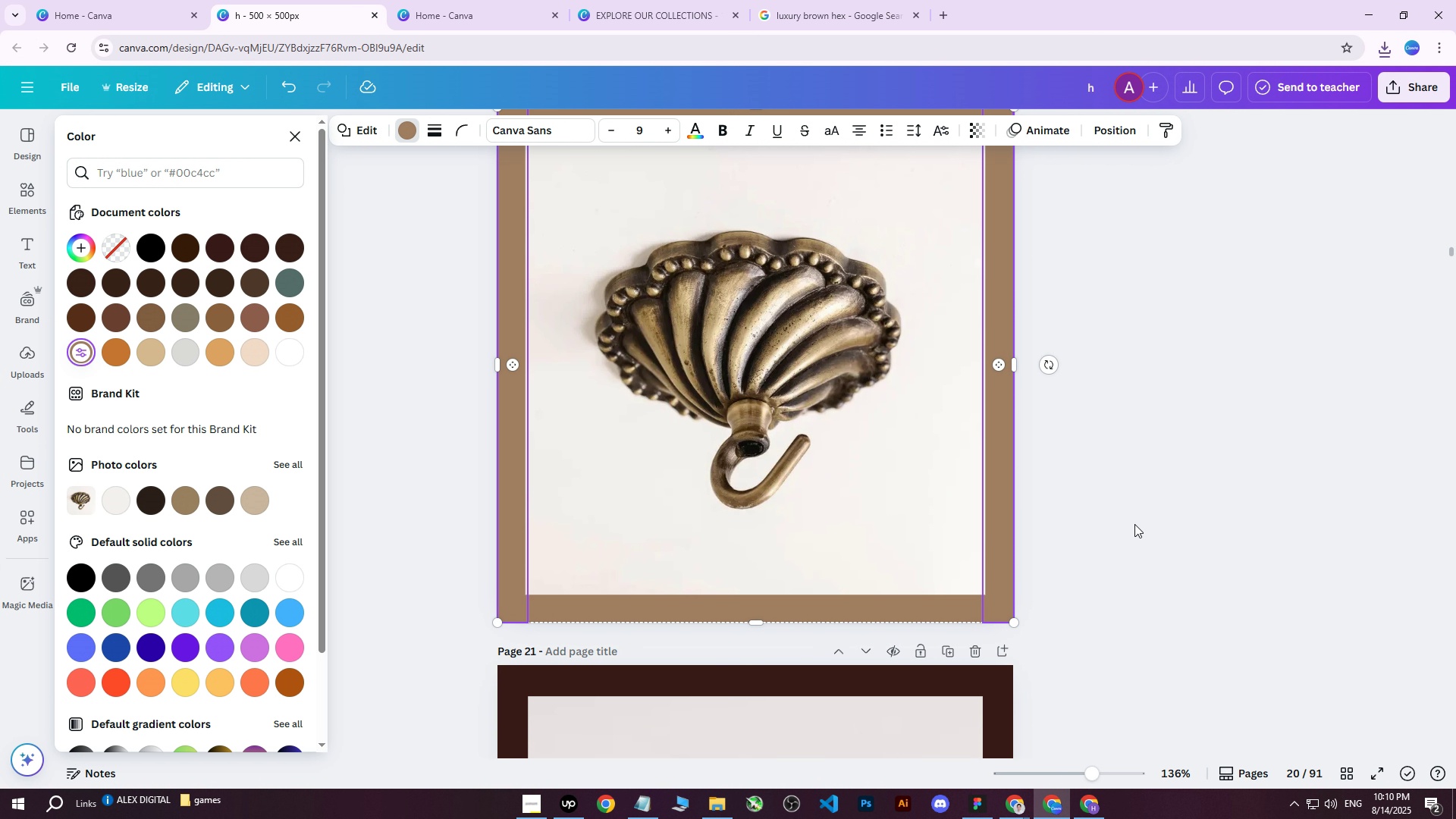 
hold_key(key=ShiftLeft, duration=0.74)
left_click([818, 550])
 